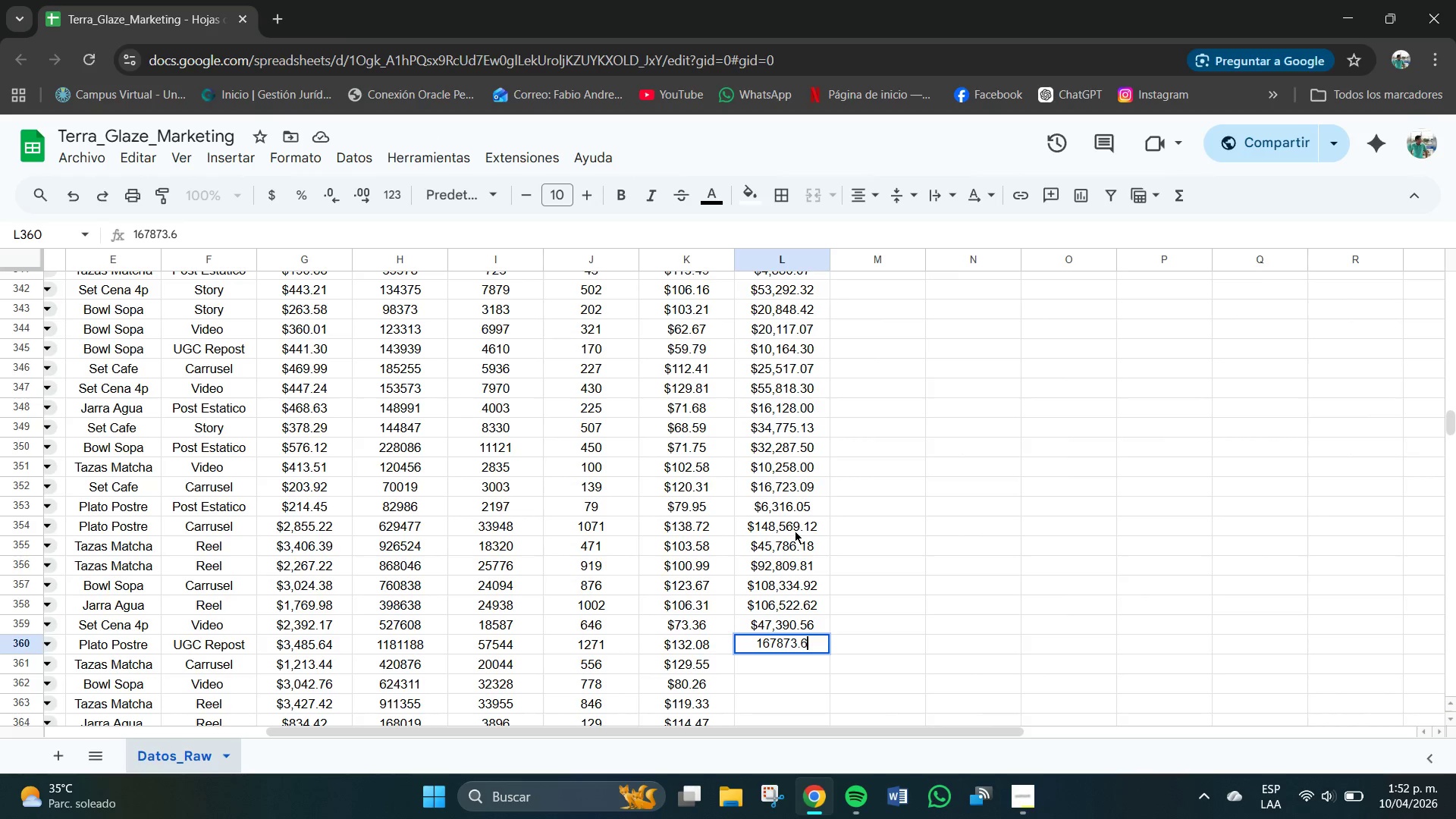 
key(Numpad8)
 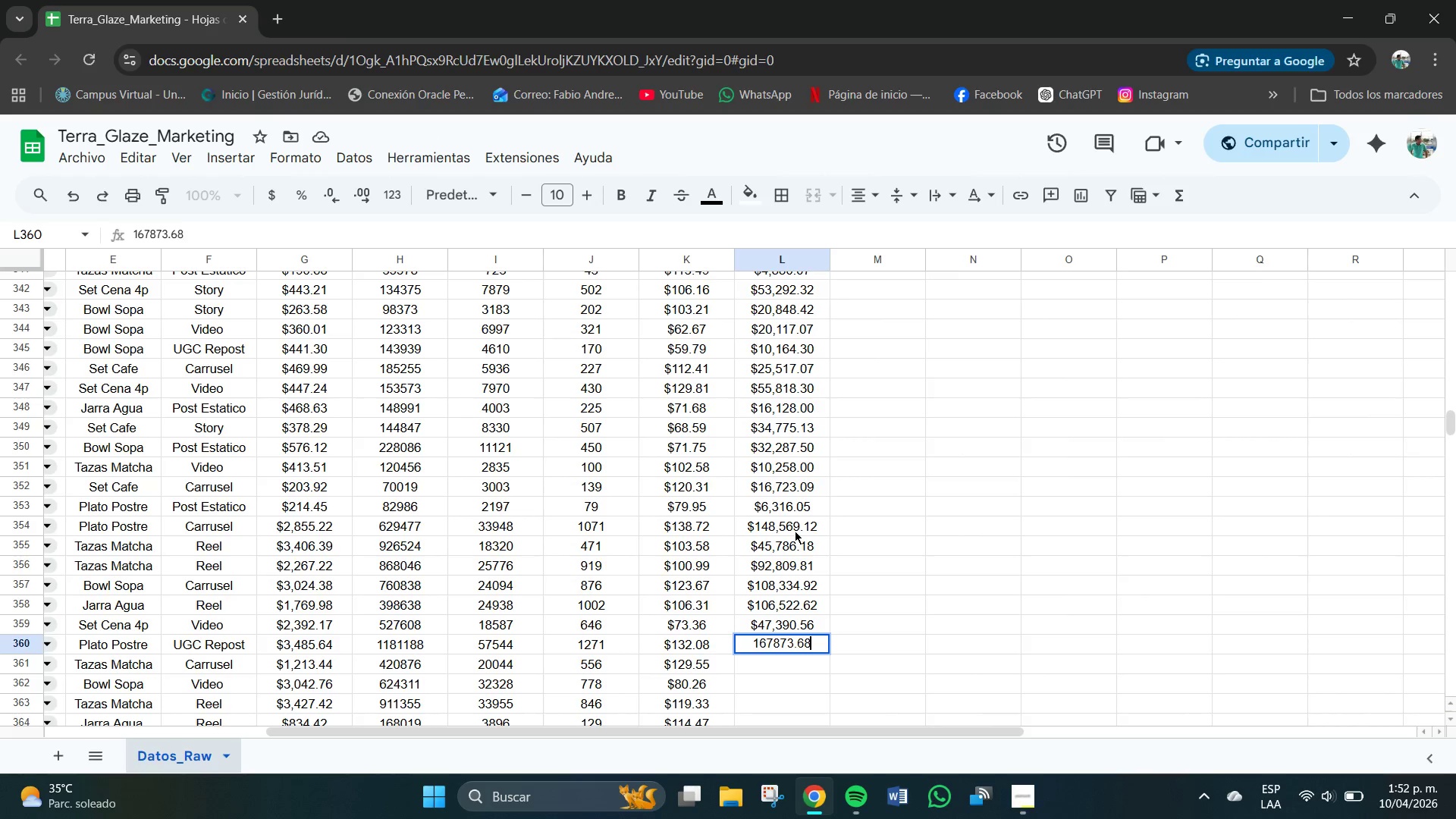 
key(NumpadEnter)
 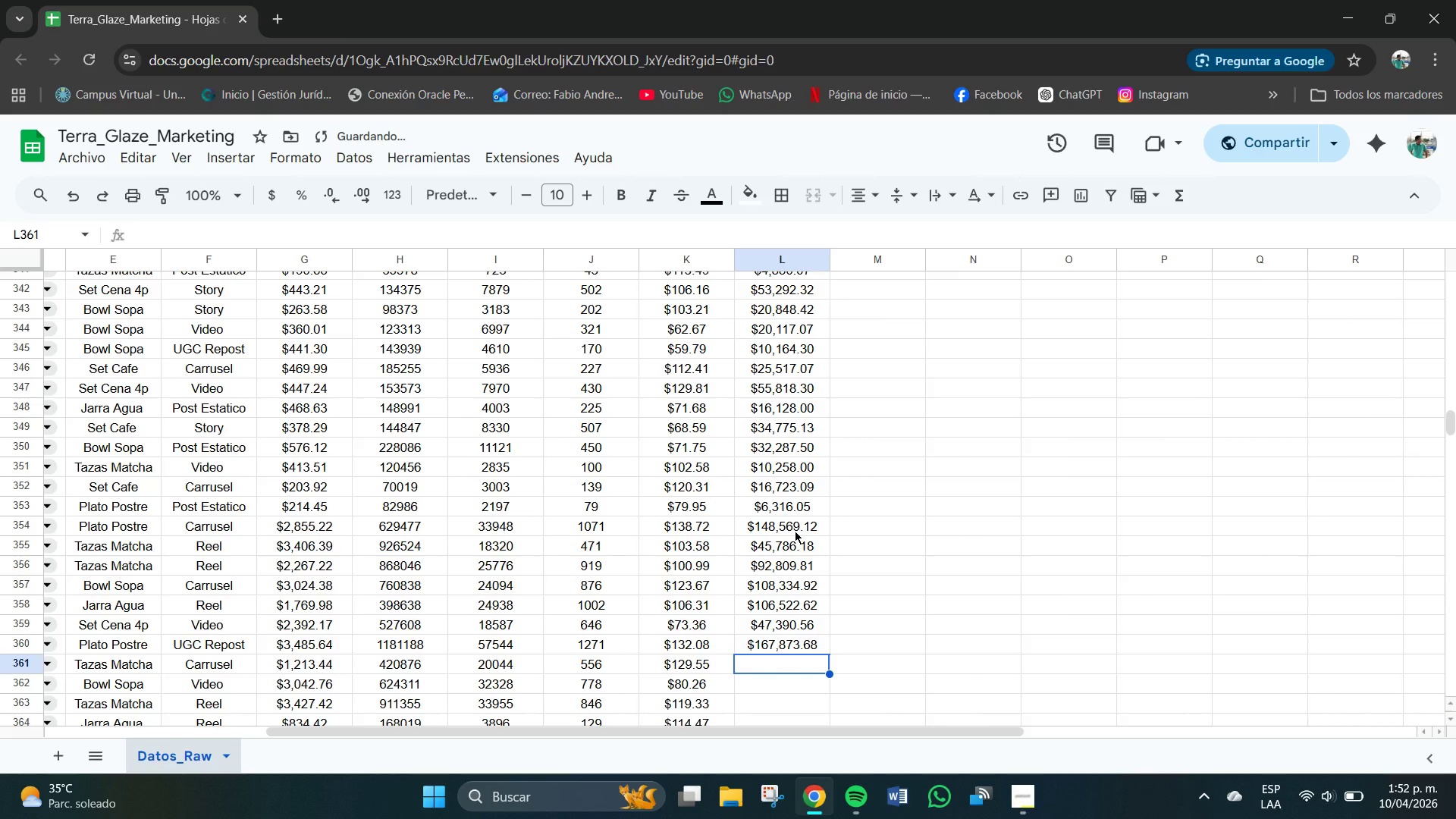 
key(Numpad7)
 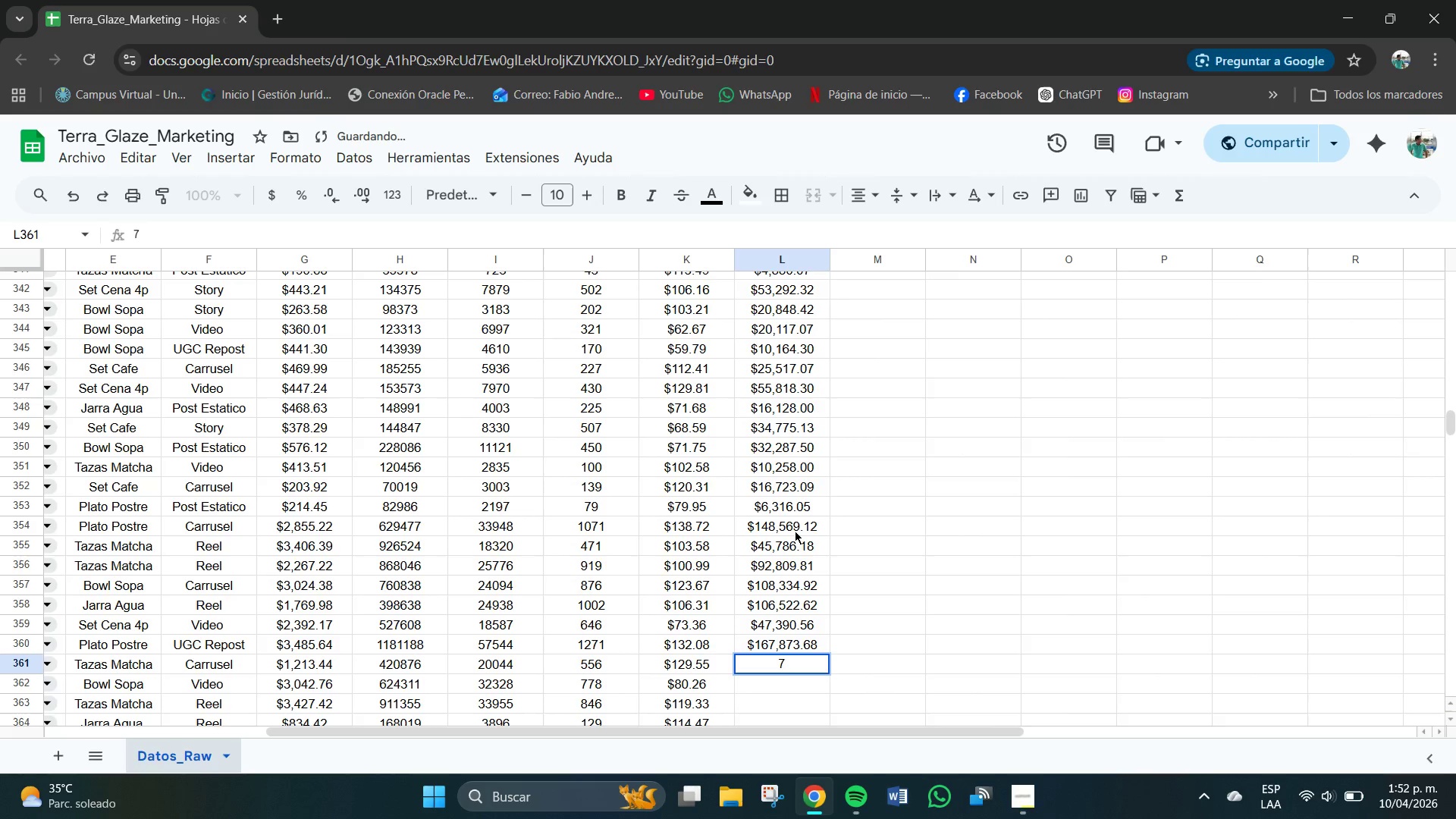 
key(Numpad2)
 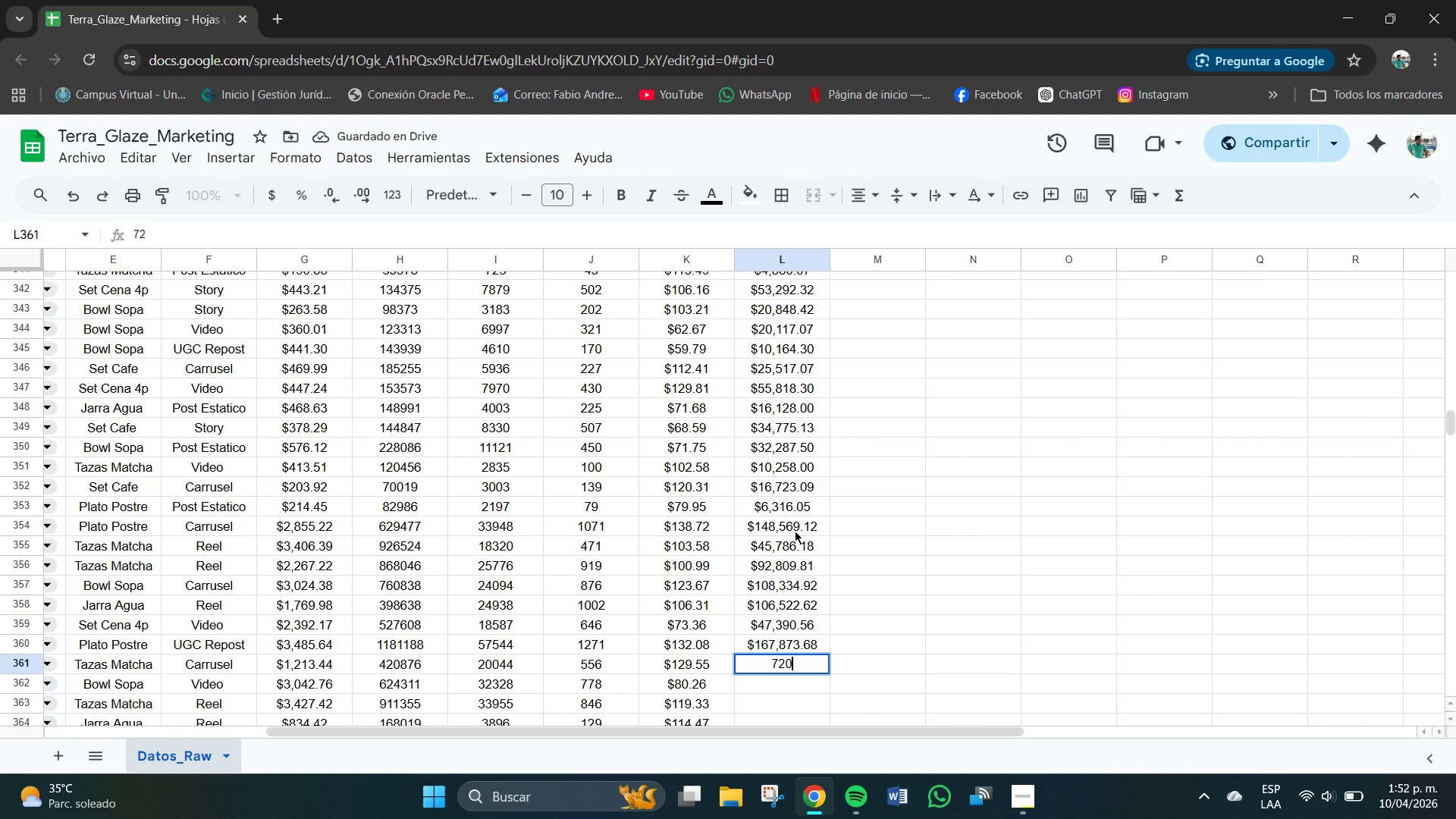 
key(Numpad0)
 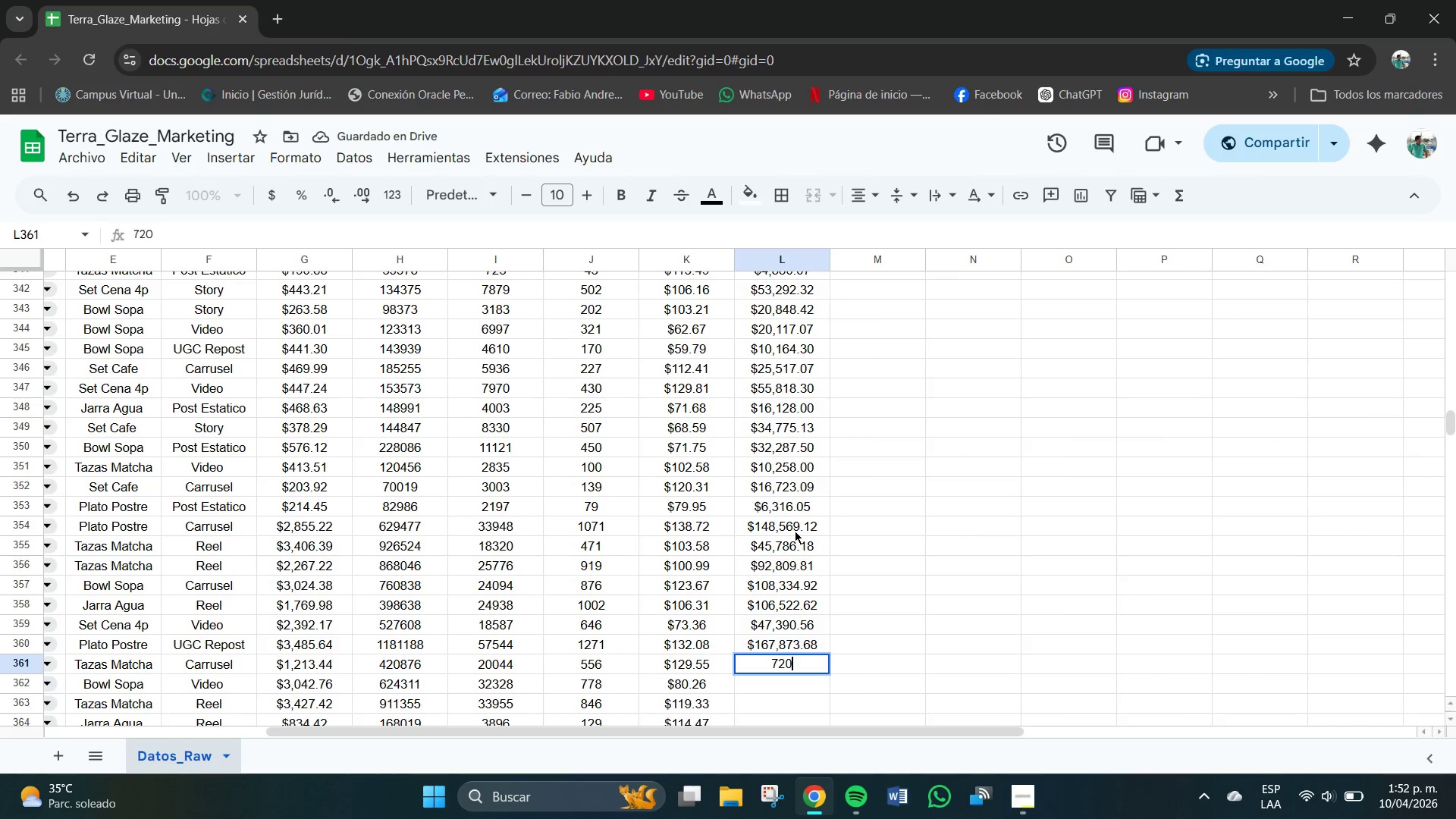 
key(Numpad2)
 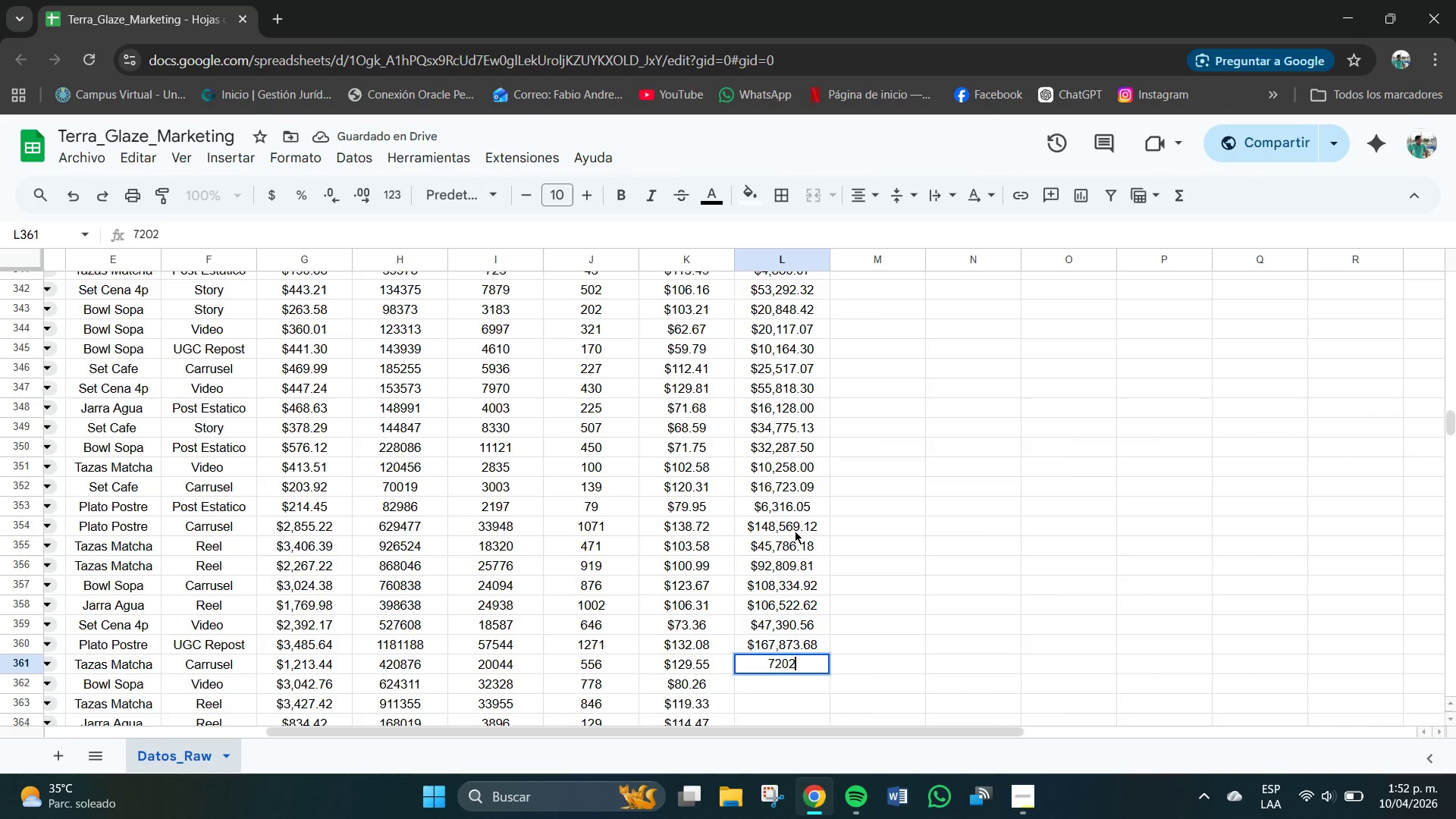 
key(Numpad9)
 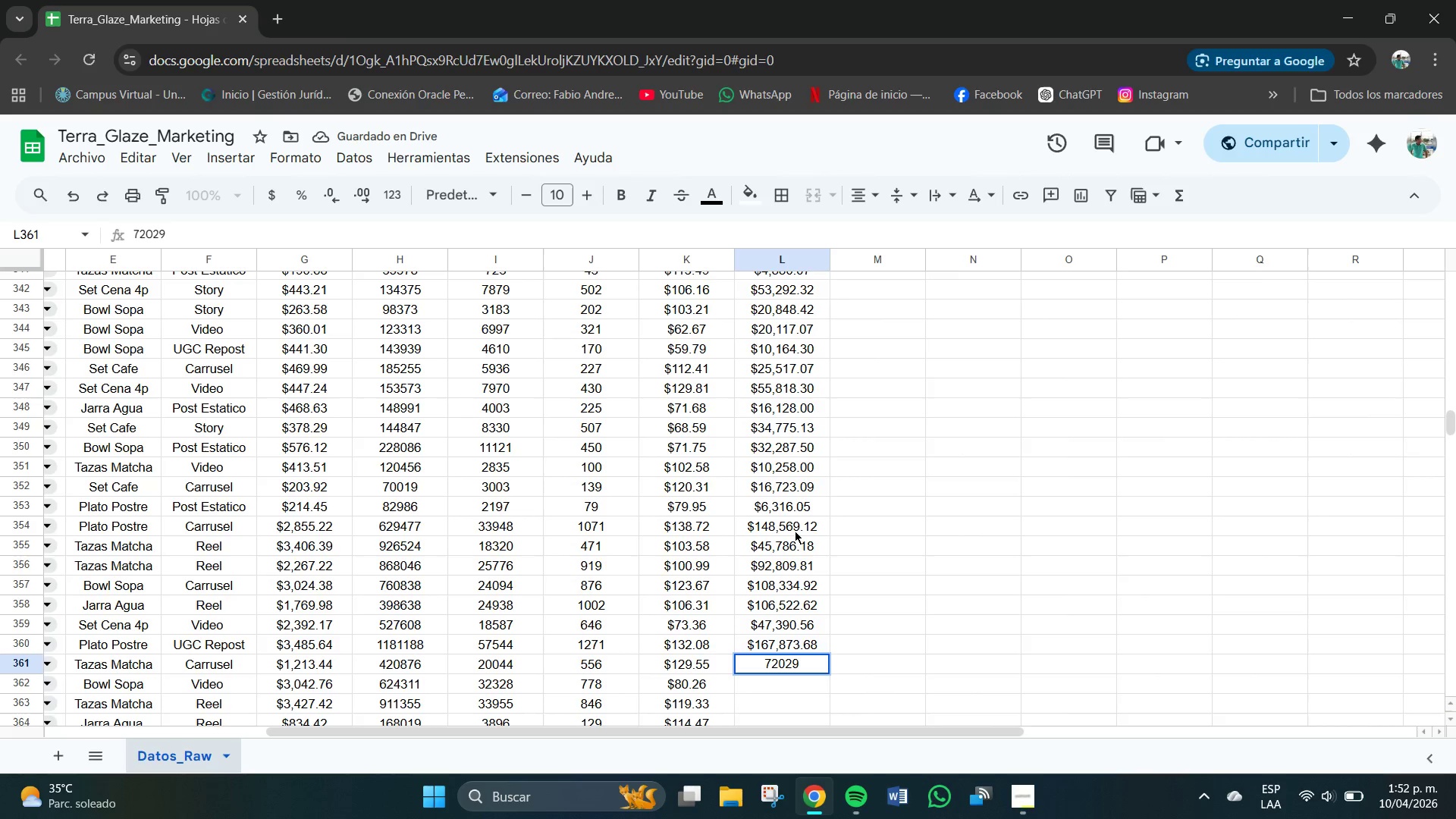 
key(NumpadDecimal)
 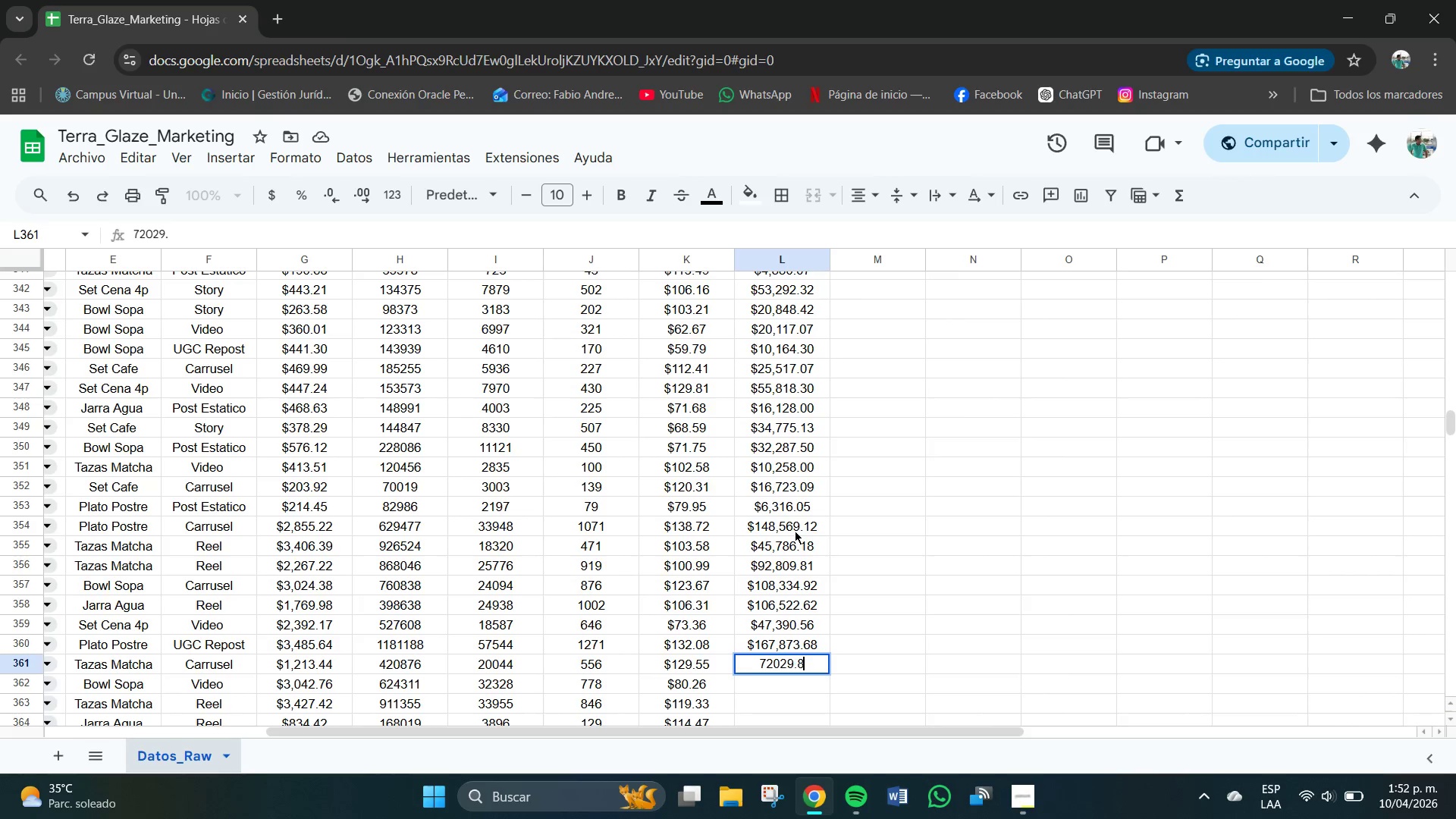 
key(Numpad8)
 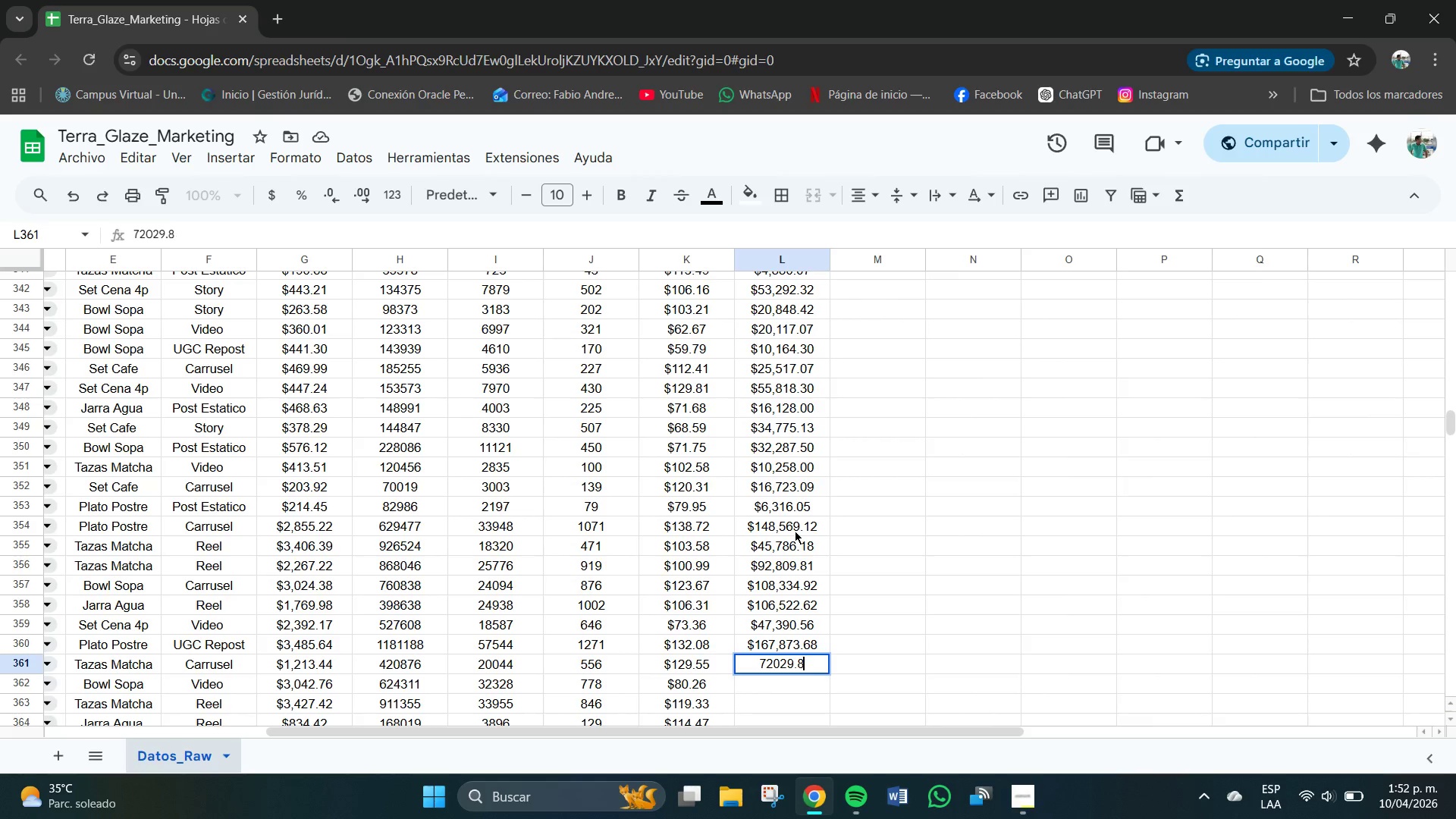 
key(Numpad0)
 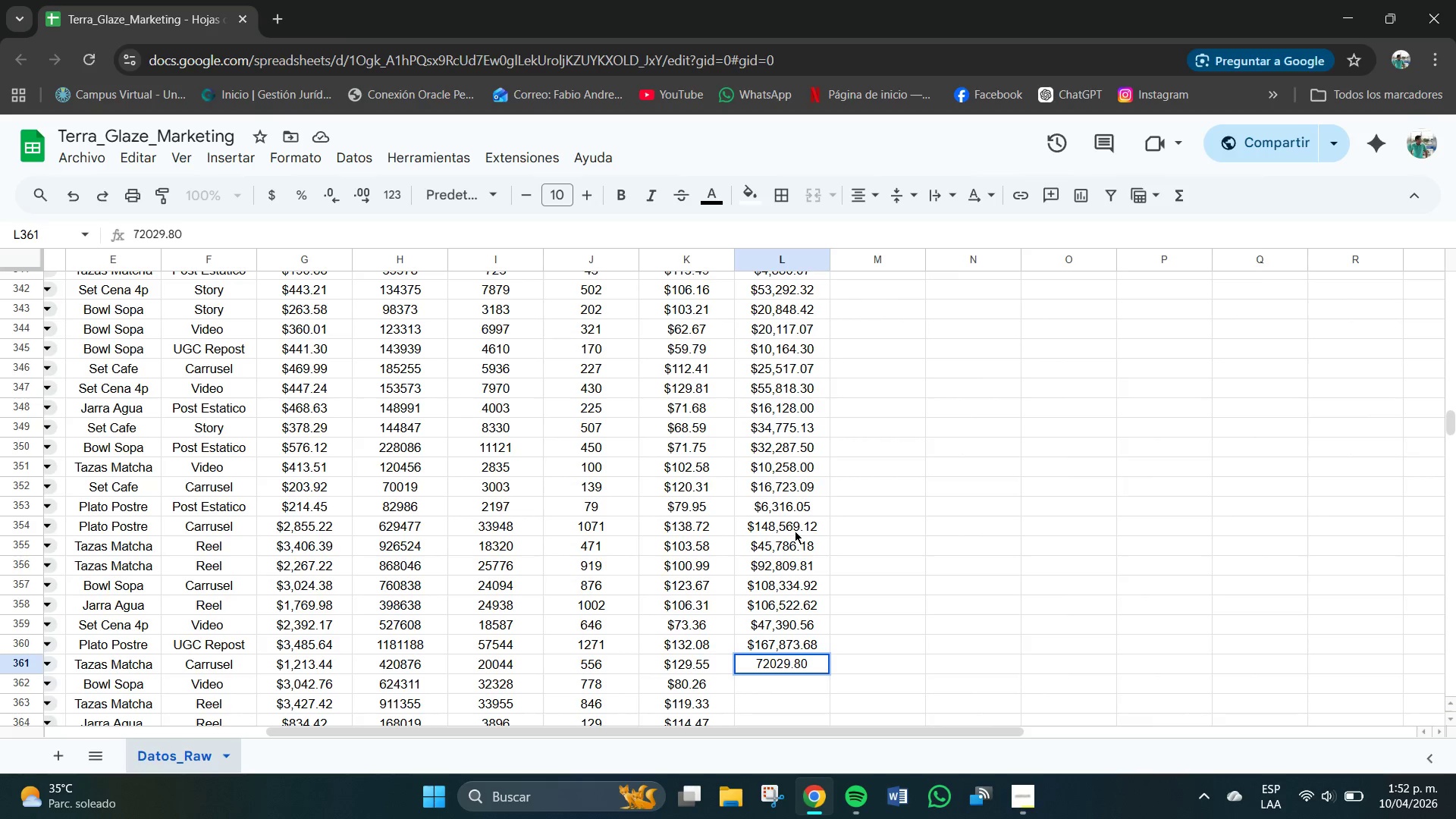 
key(NumpadEnter)
 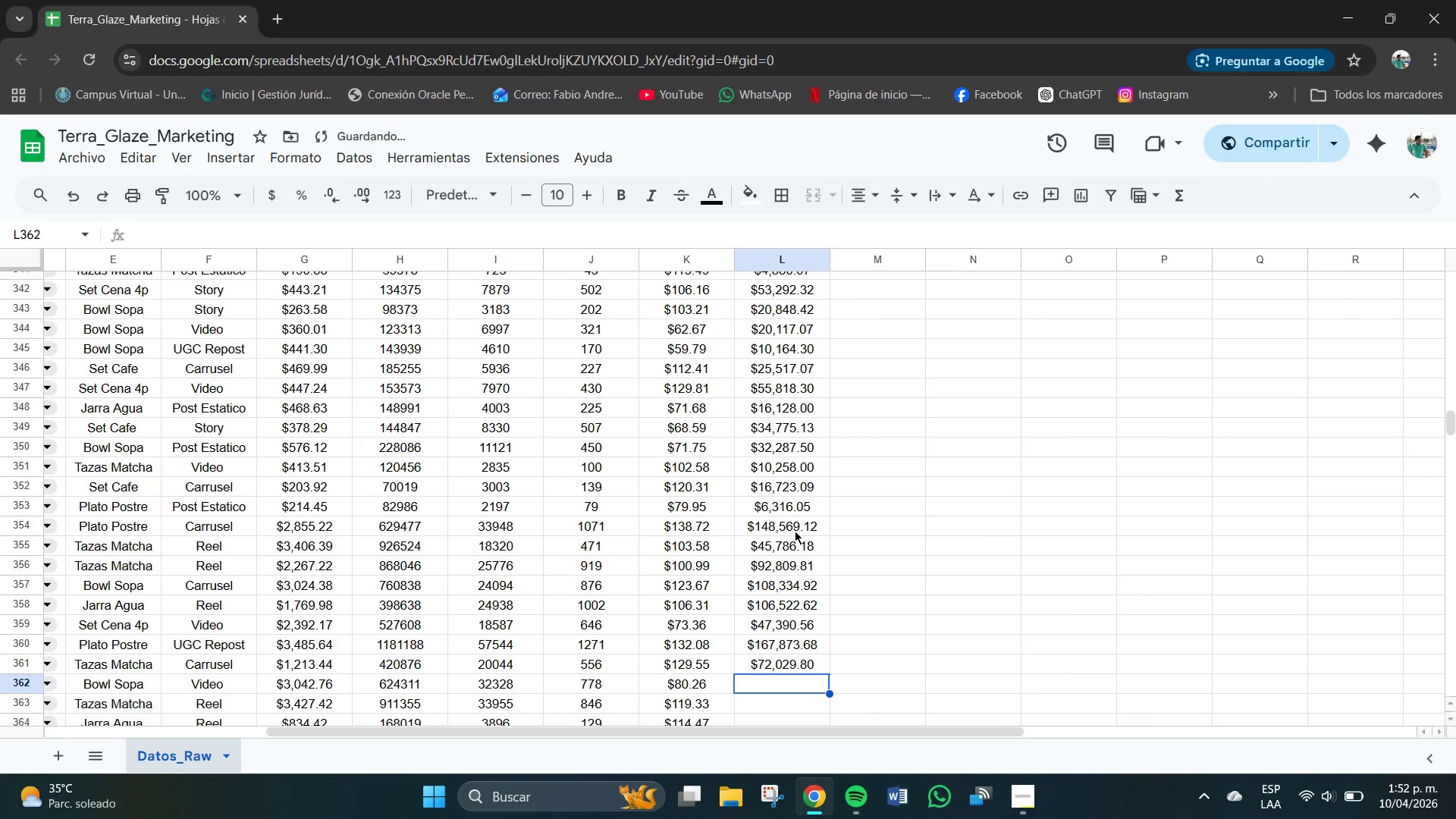 
key(Numpad6)
 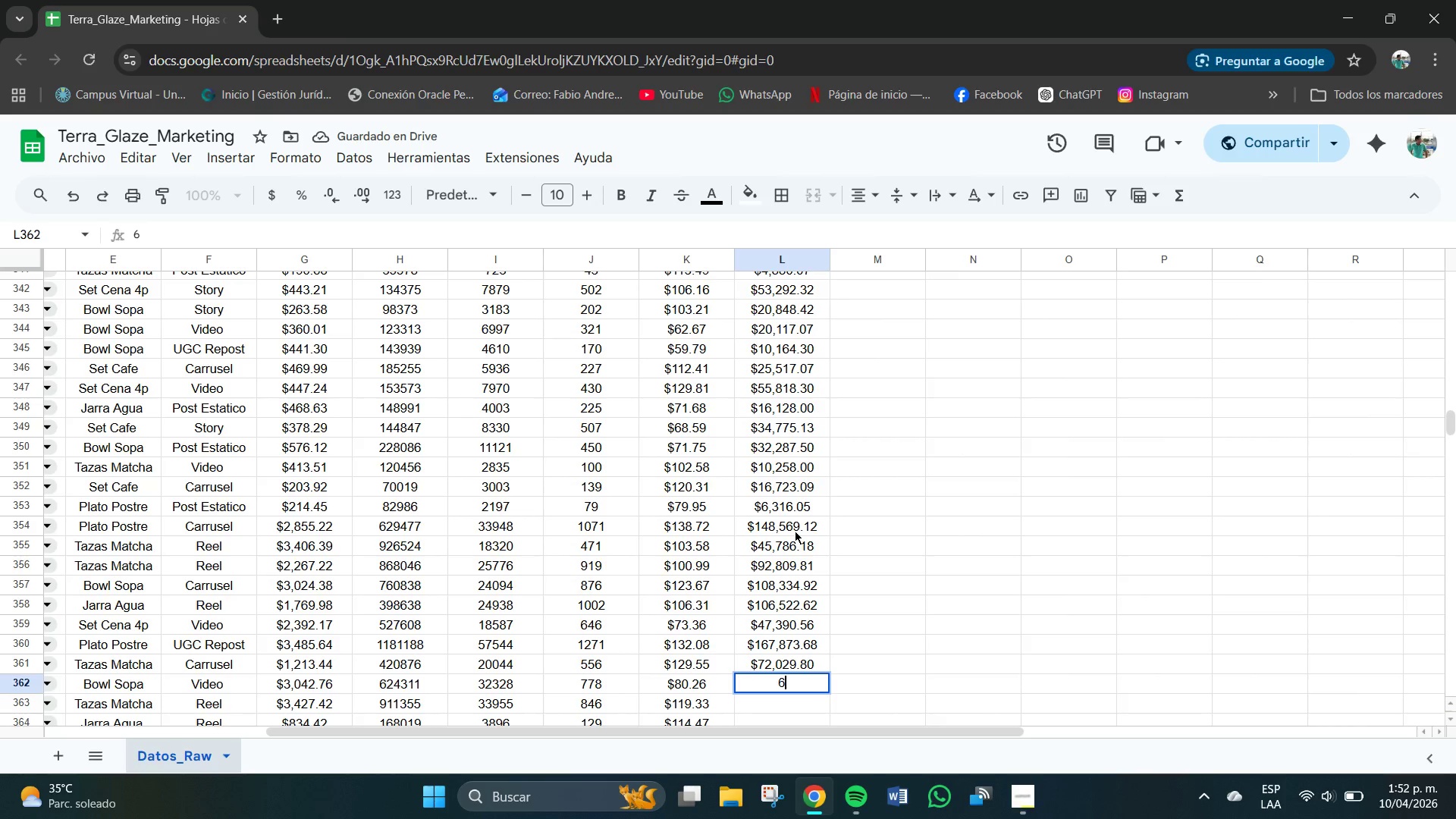 
key(Numpad2)
 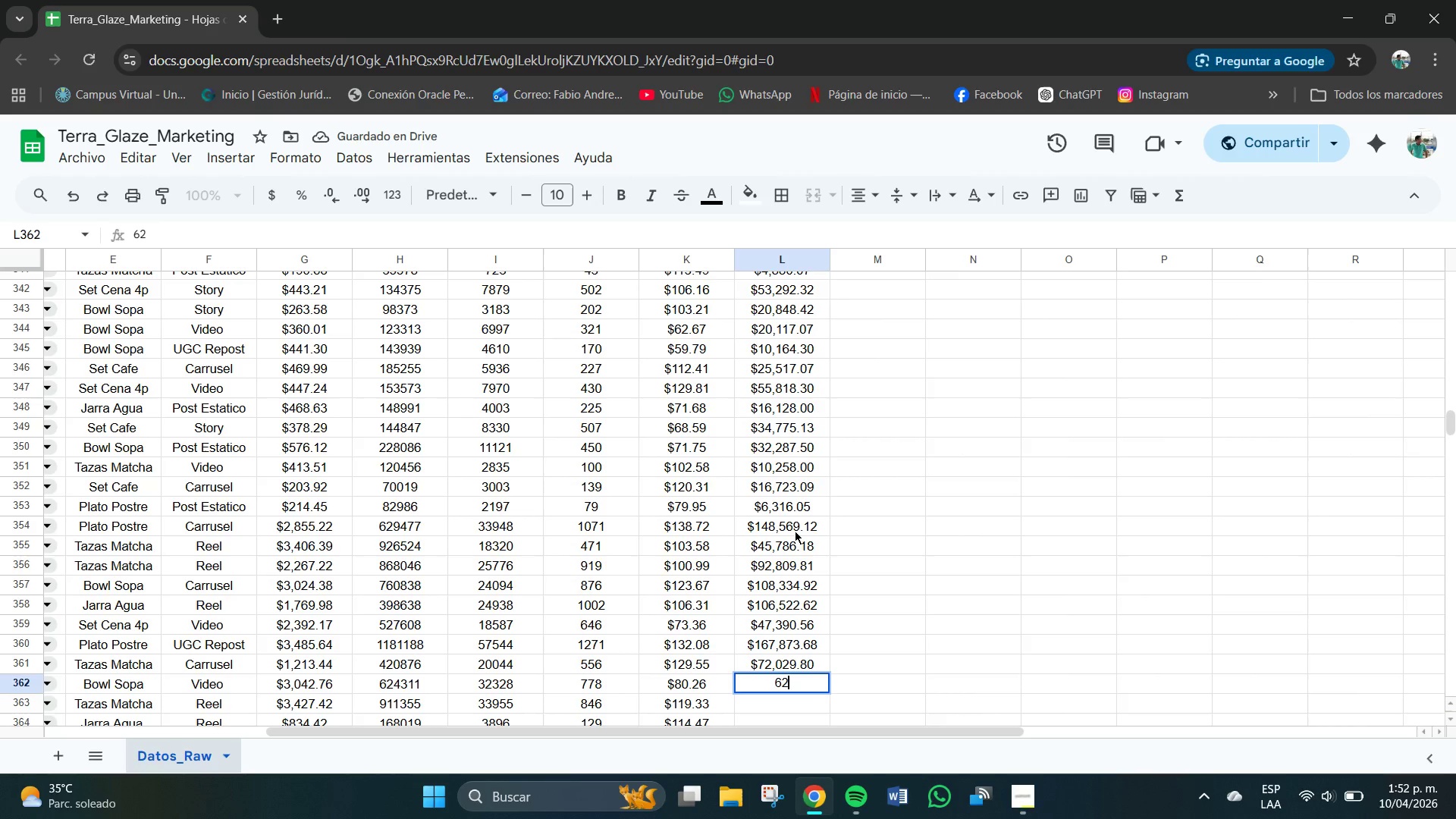 
key(Numpad4)
 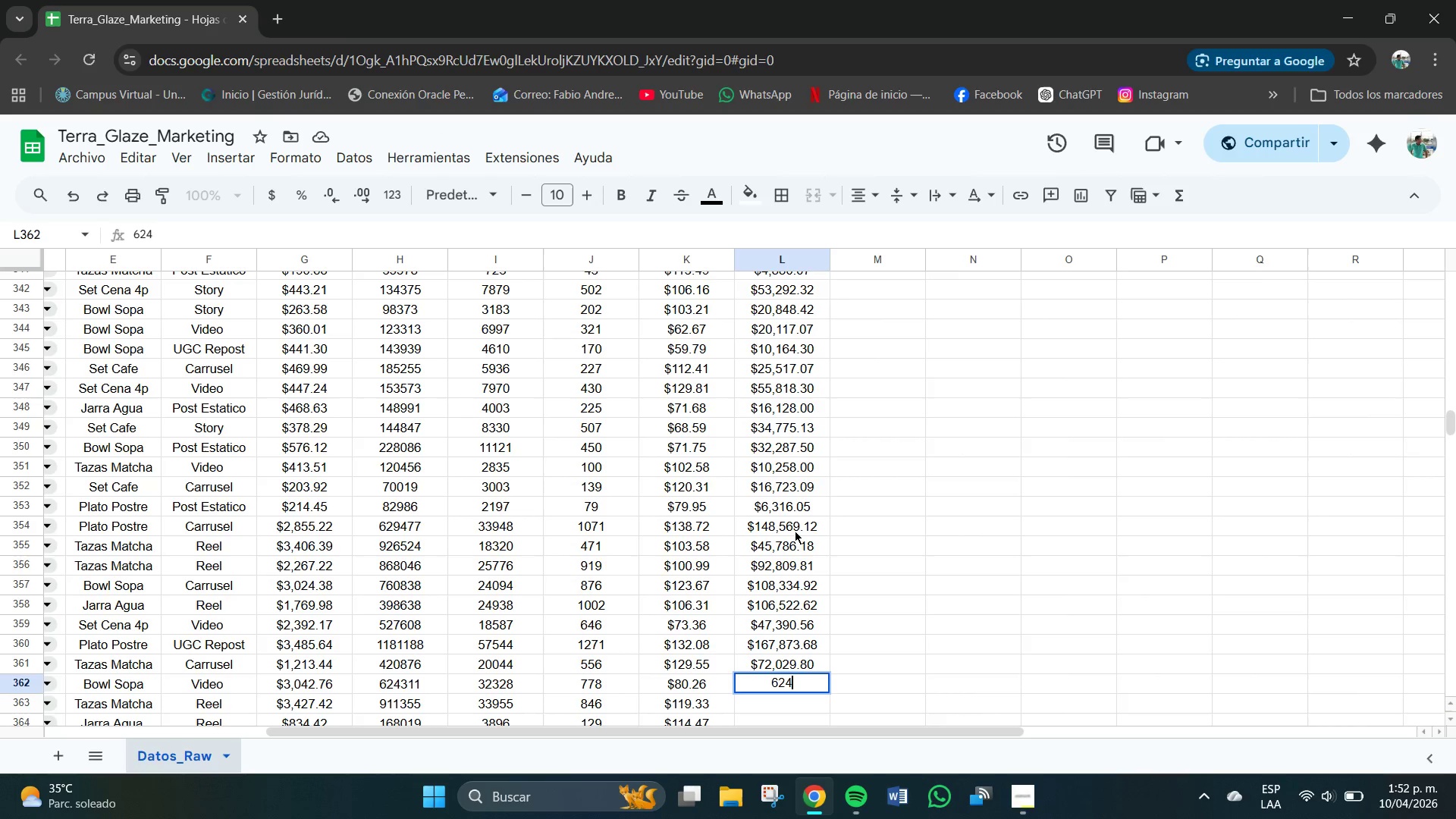 
key(Numpad4)
 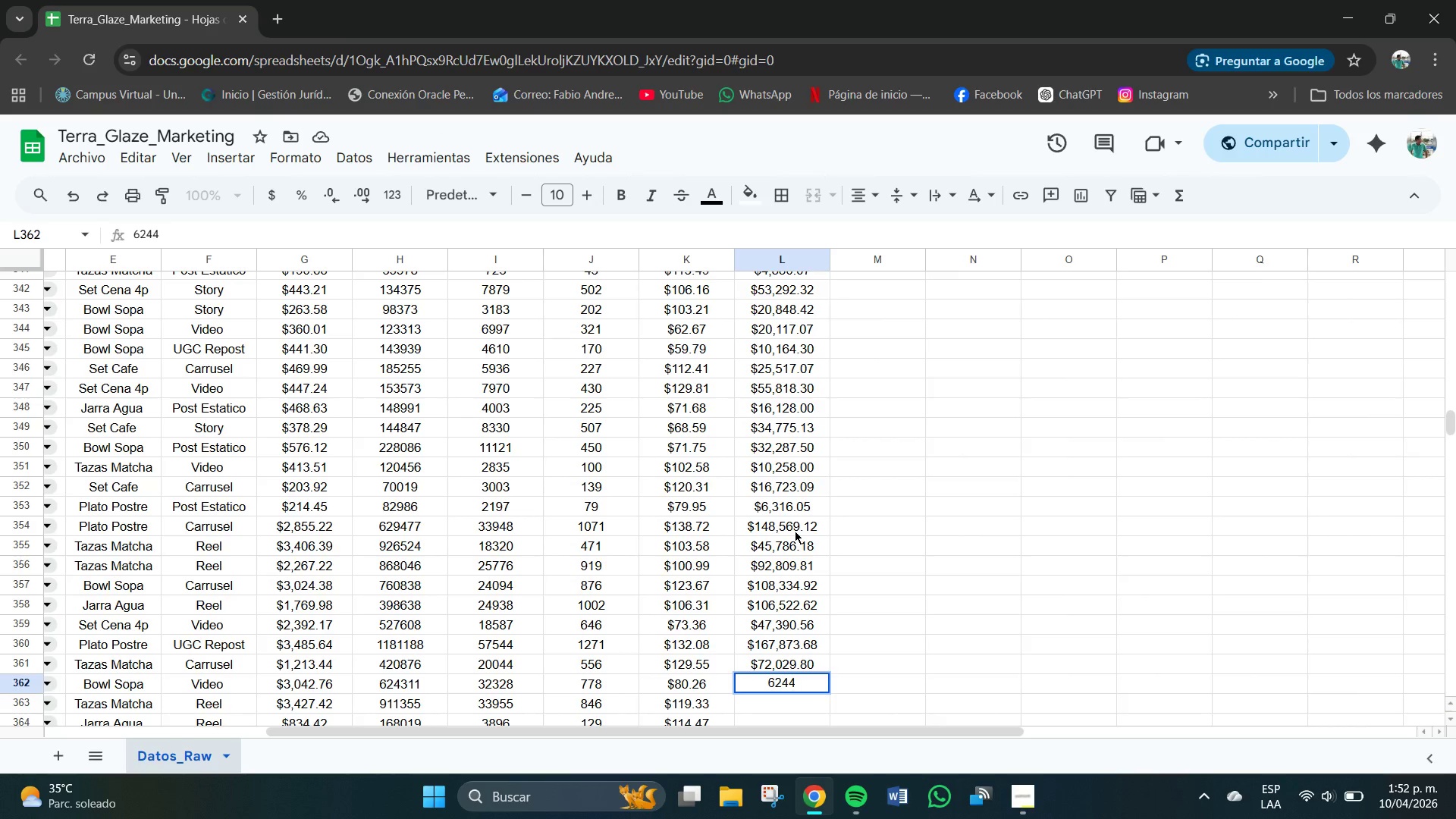 
key(Numpad2)
 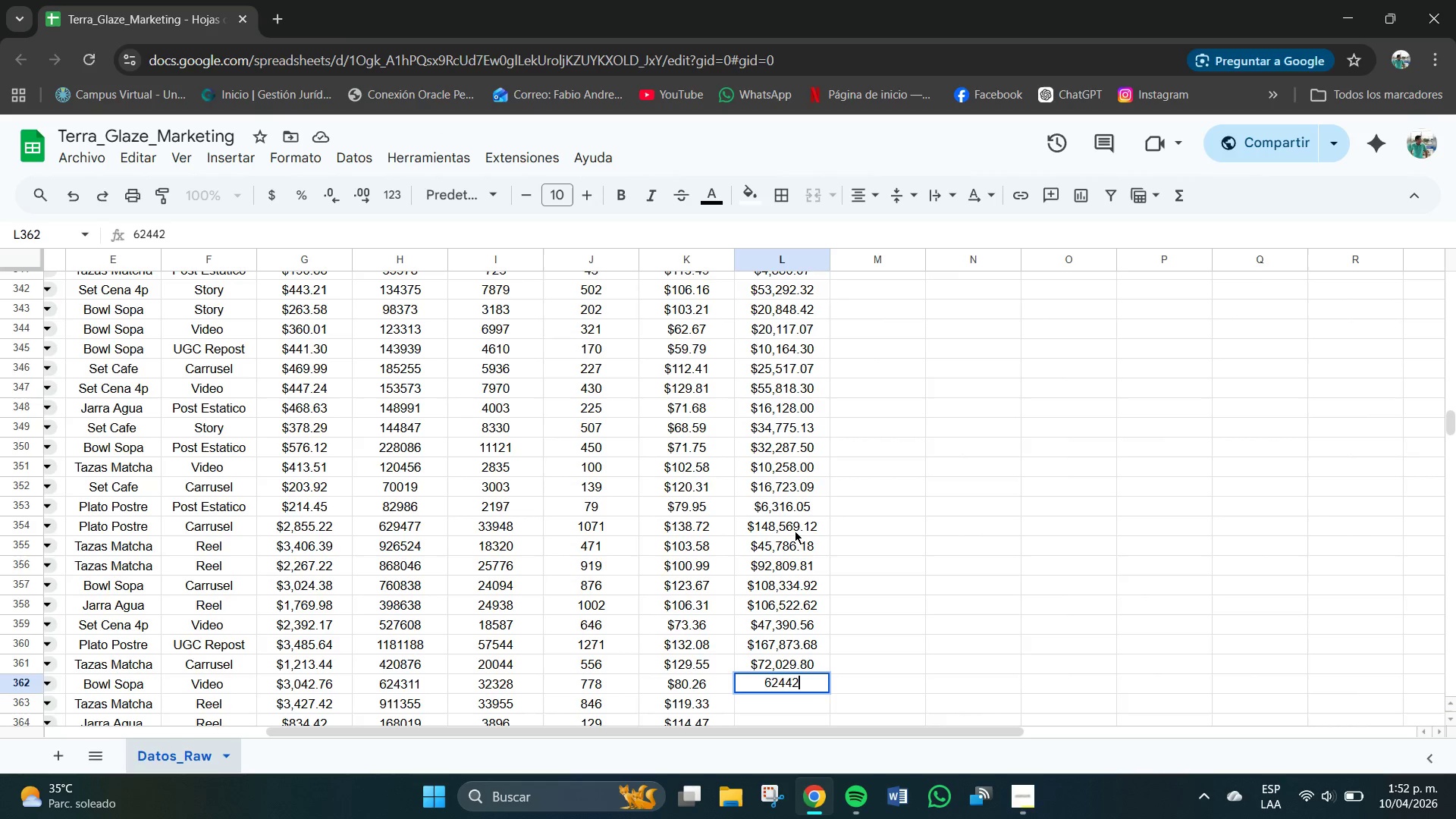 
key(NumpadDecimal)
 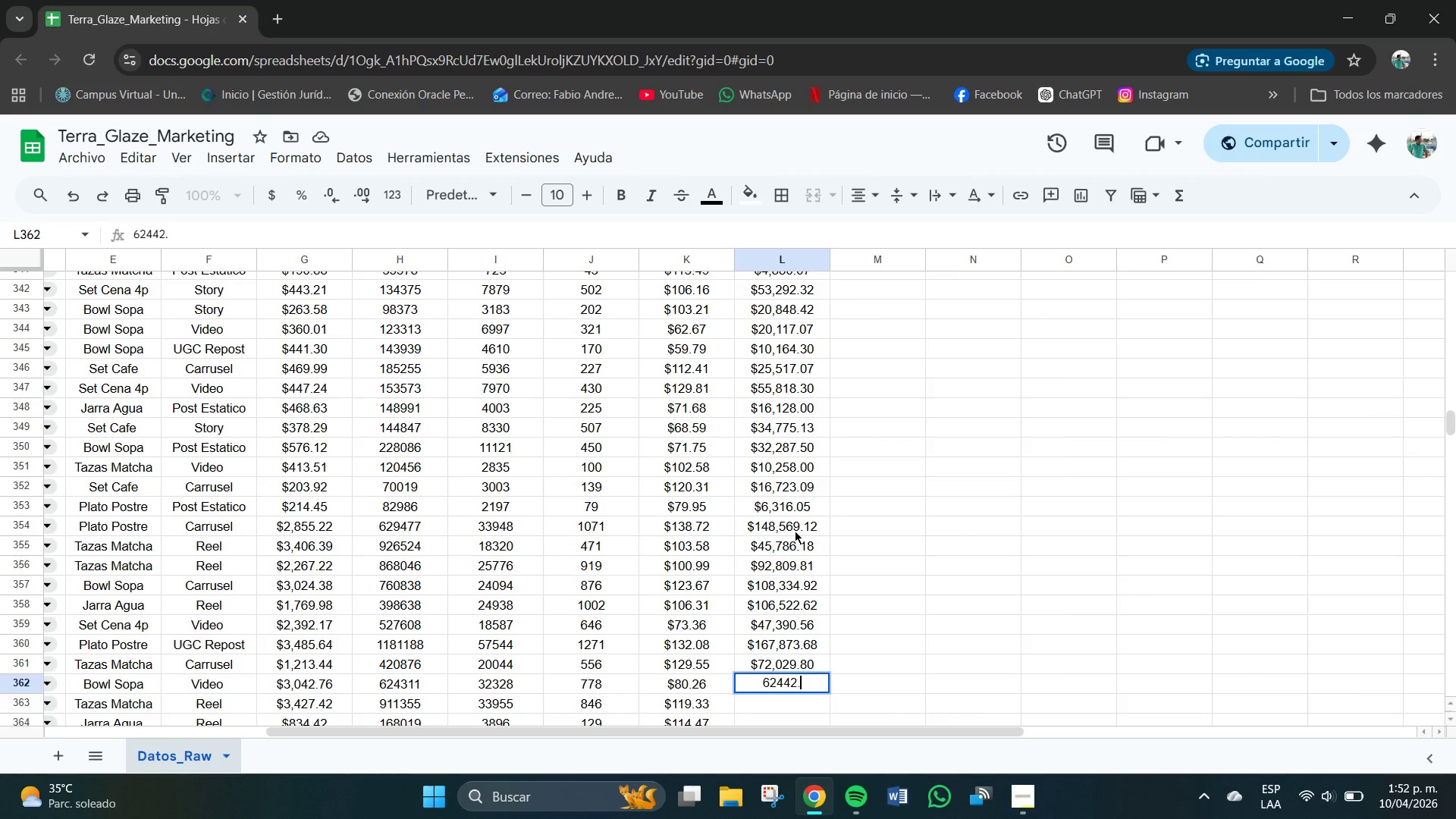 
key(Numpad3)
 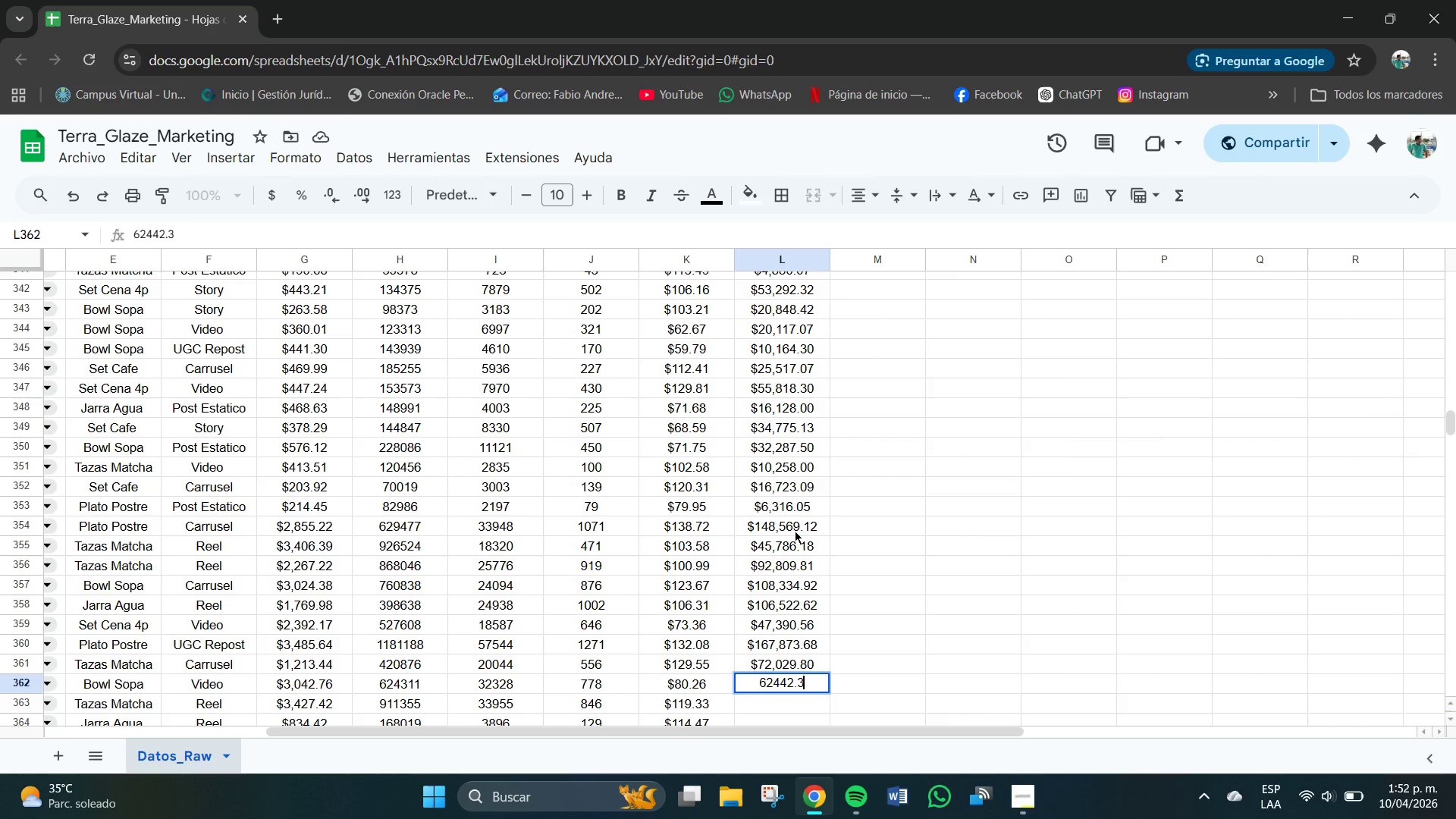 
key(Numpad9)
 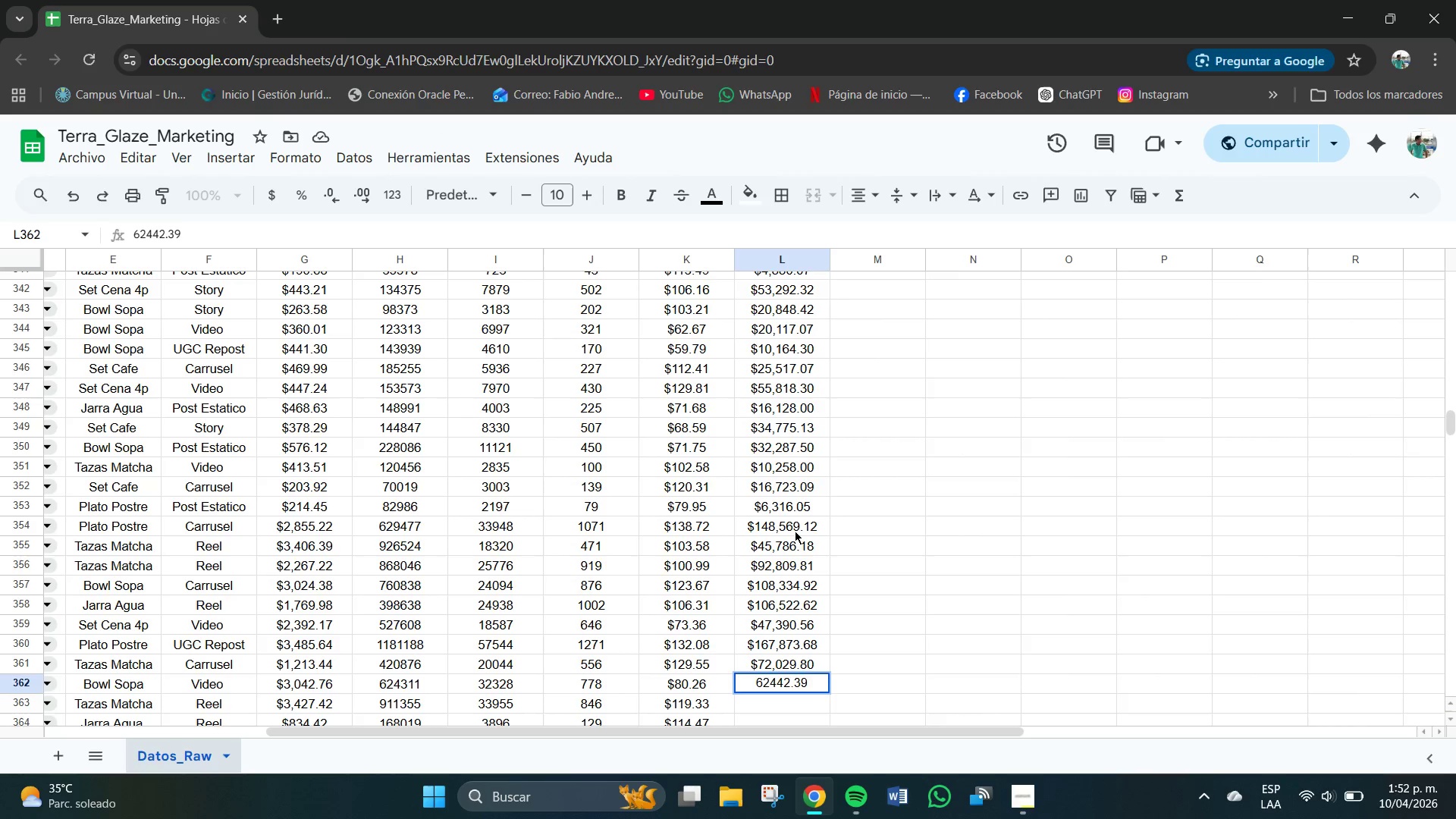 
key(Backspace)
 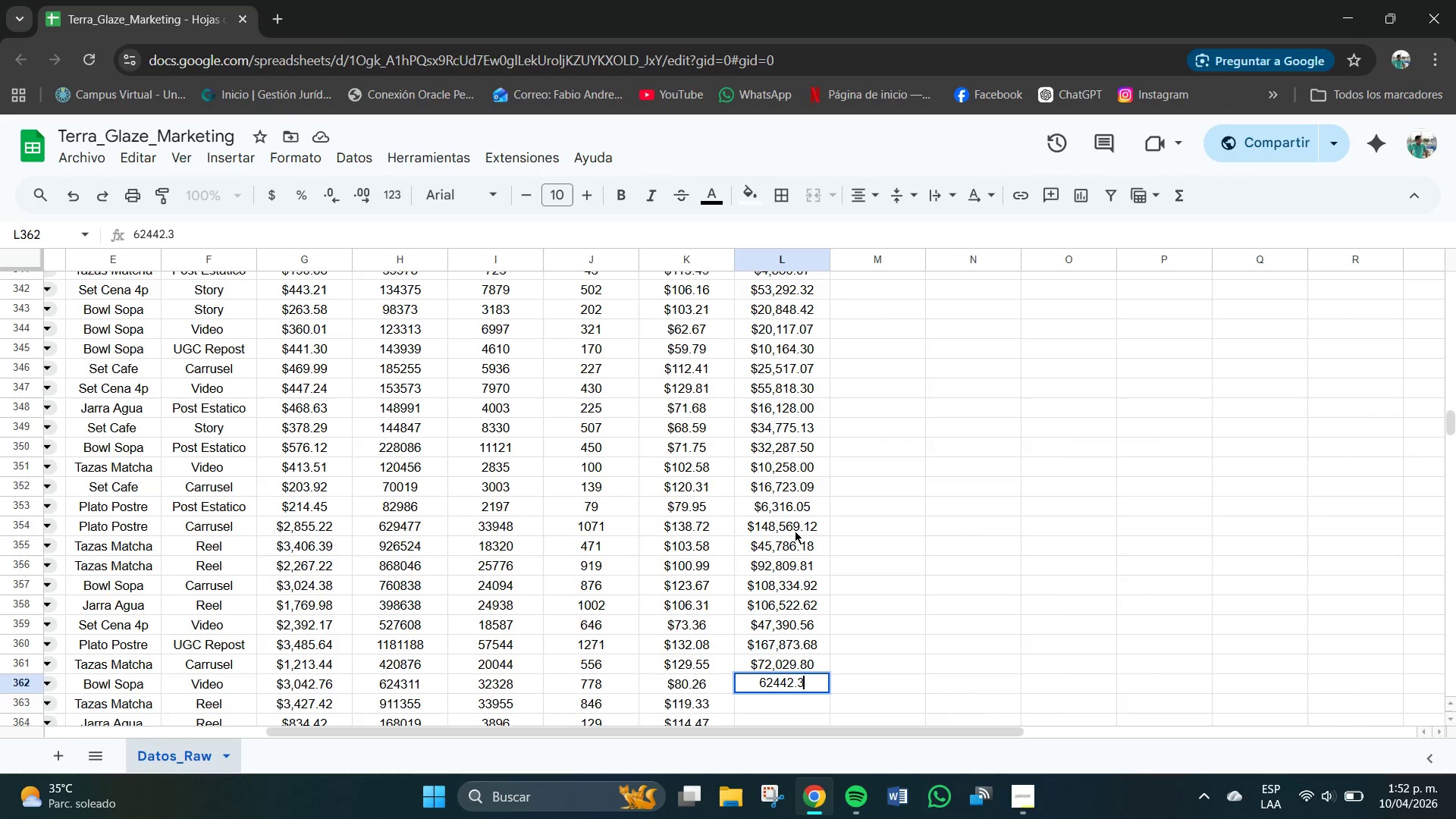 
key(Numpad8)
 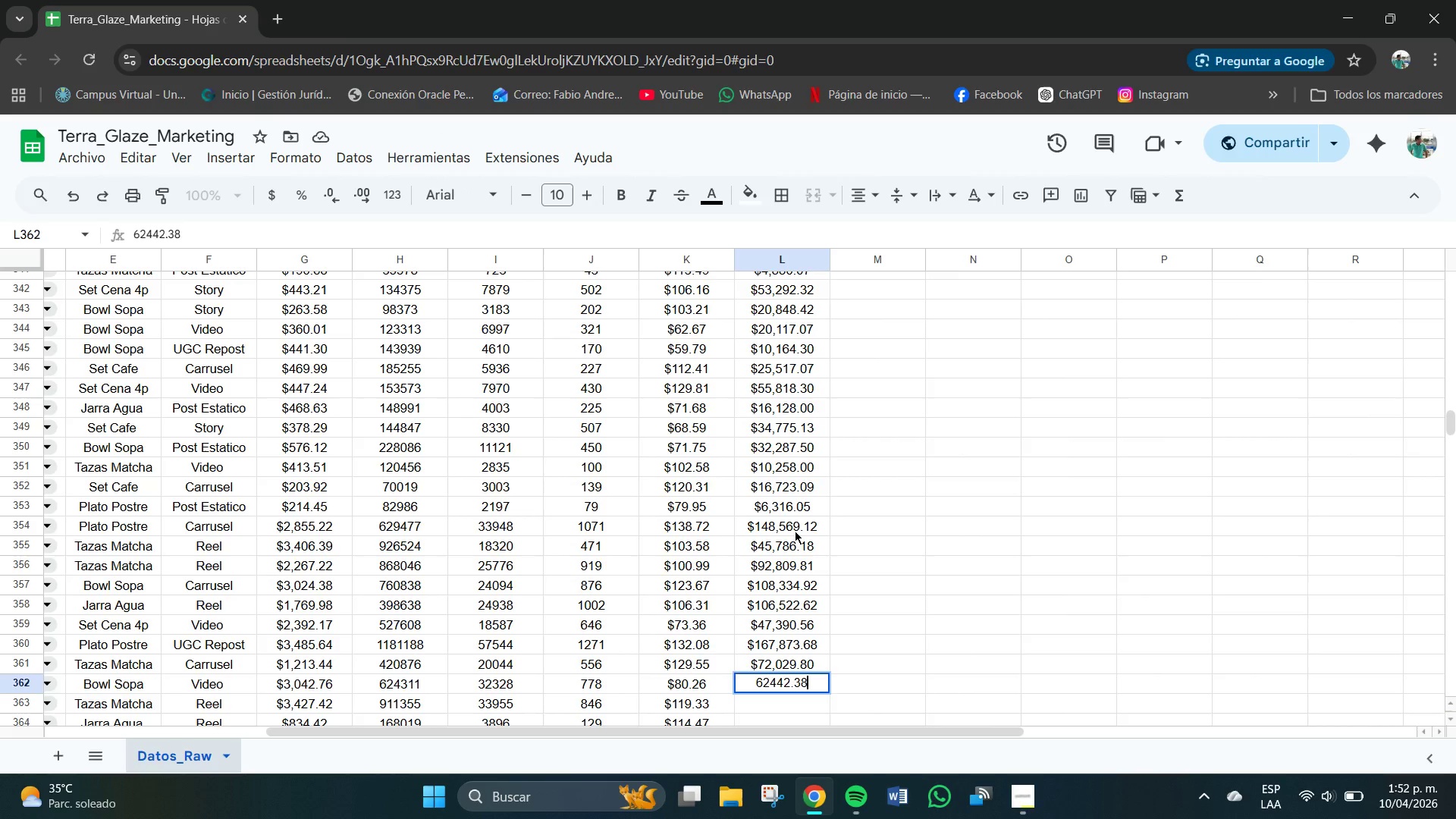 
key(NumpadEnter)
 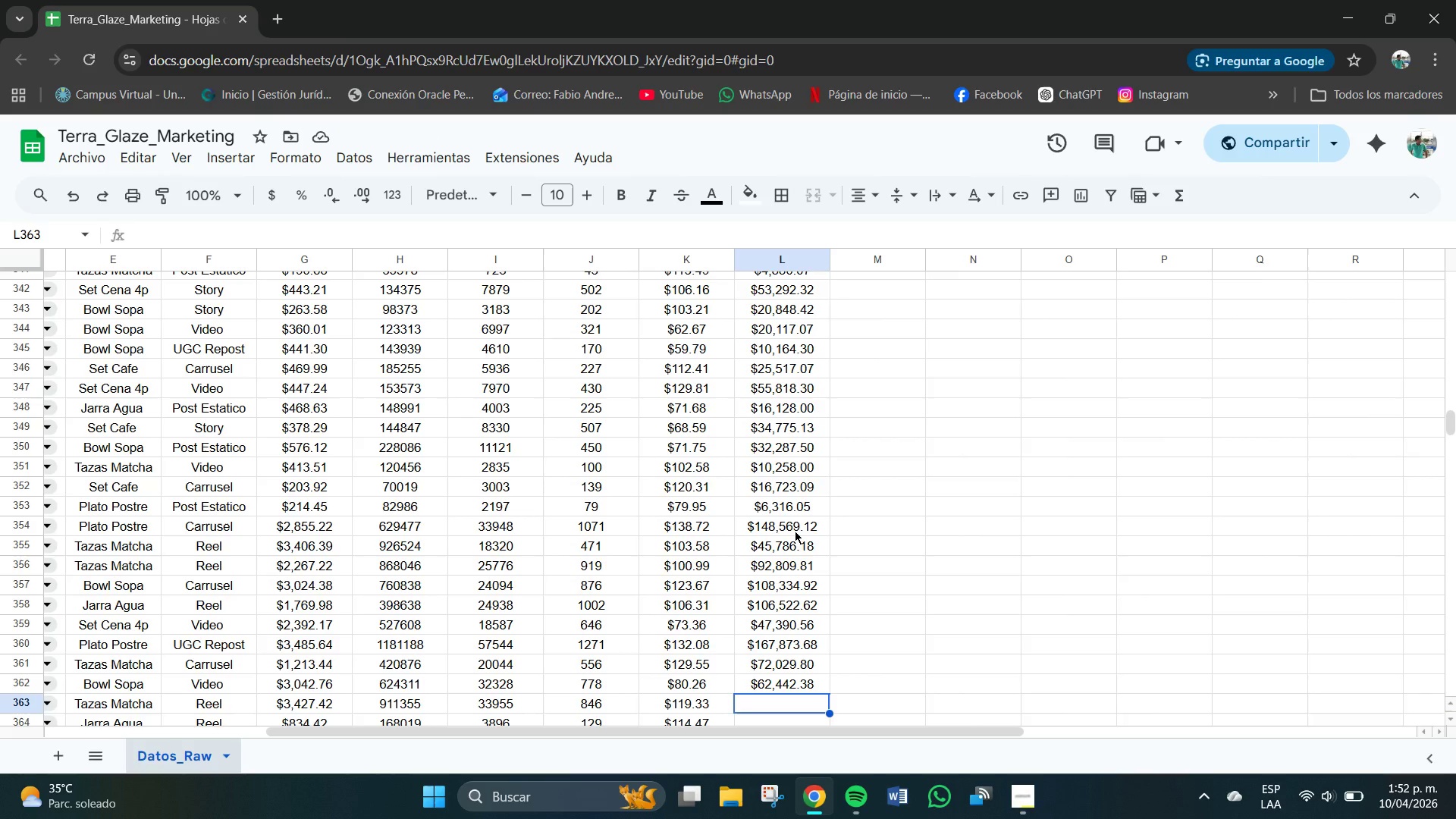 
wait(7.83)
 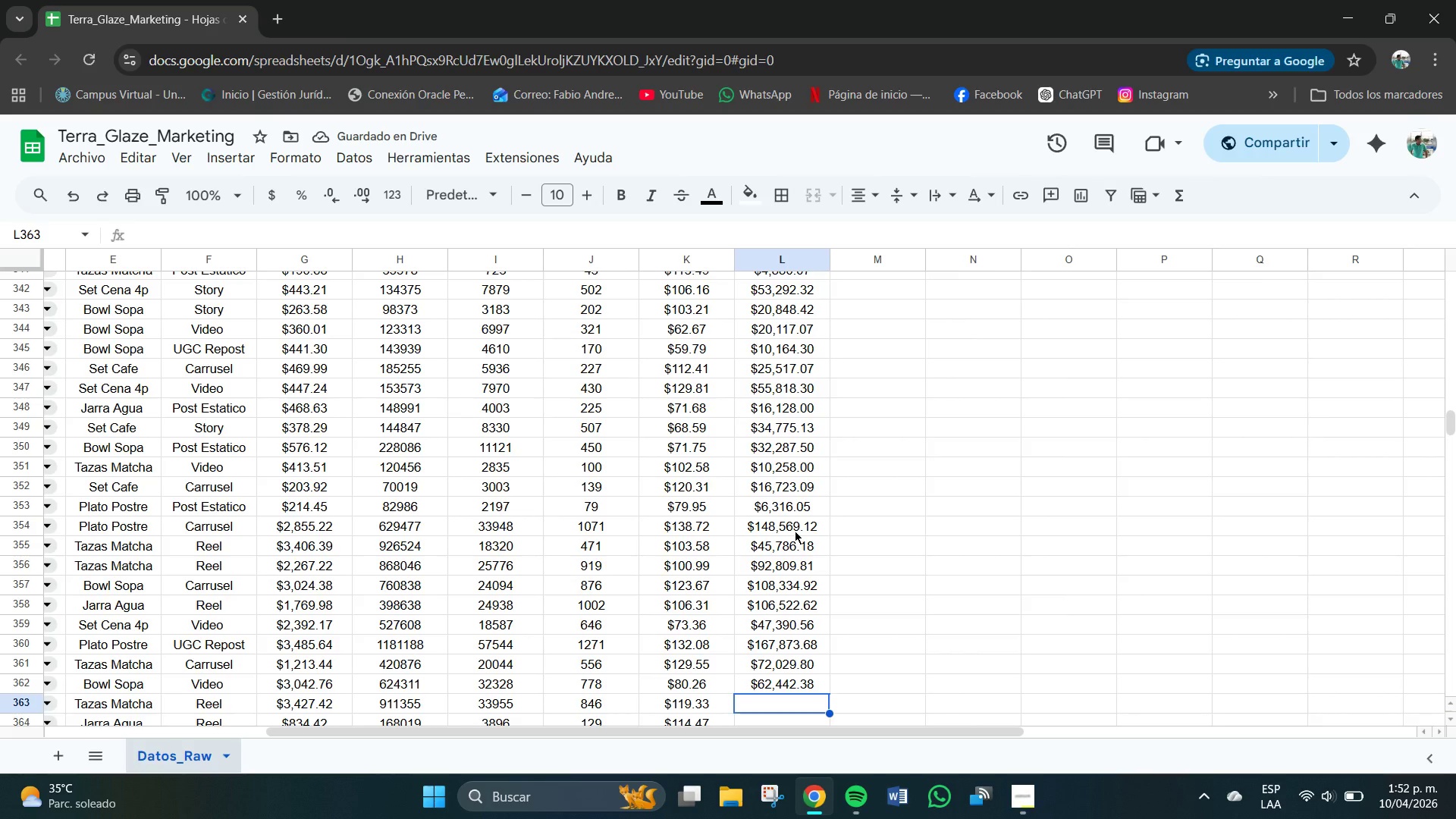 
key(Numpad1)
 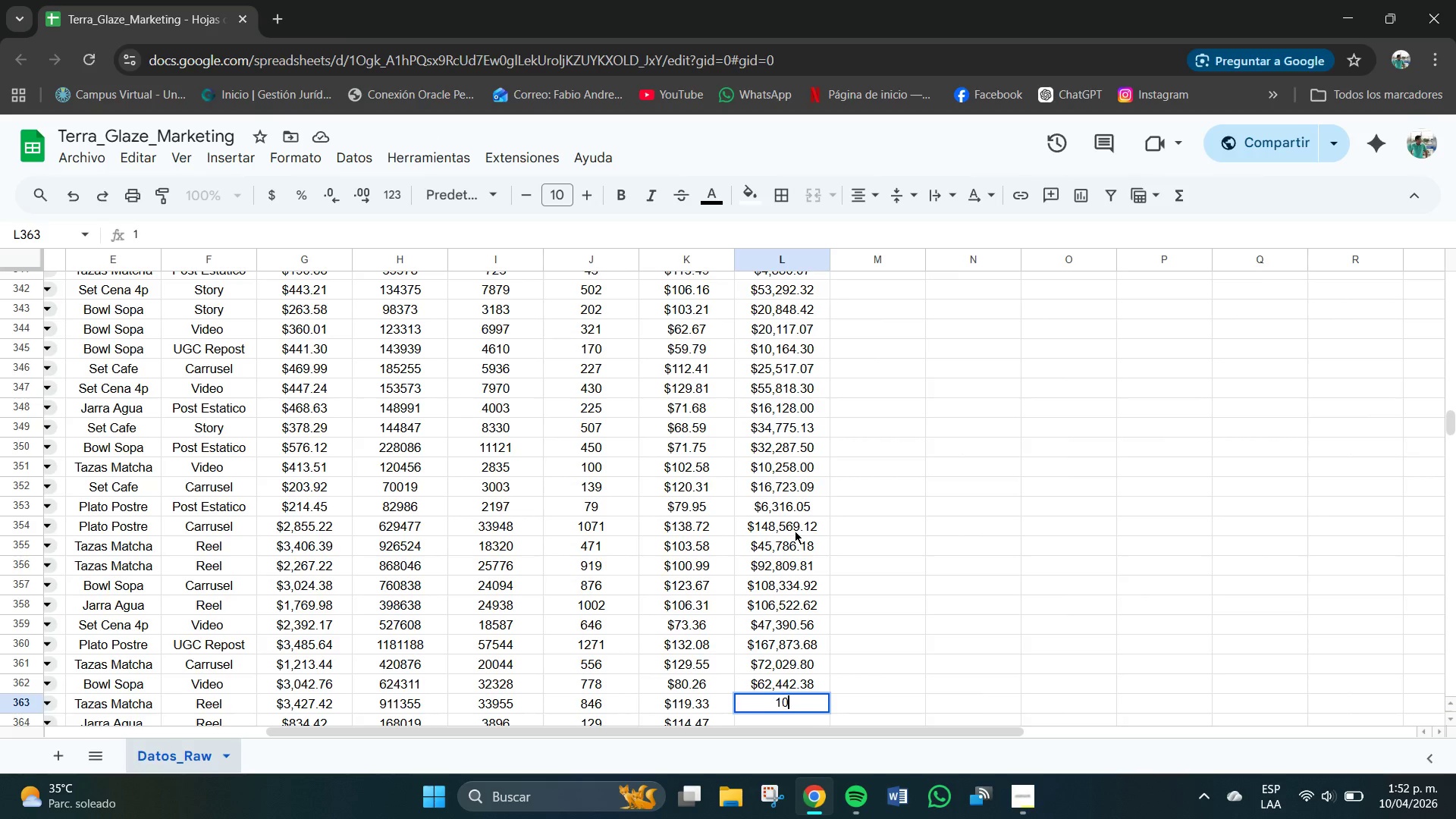 
key(Numpad0)
 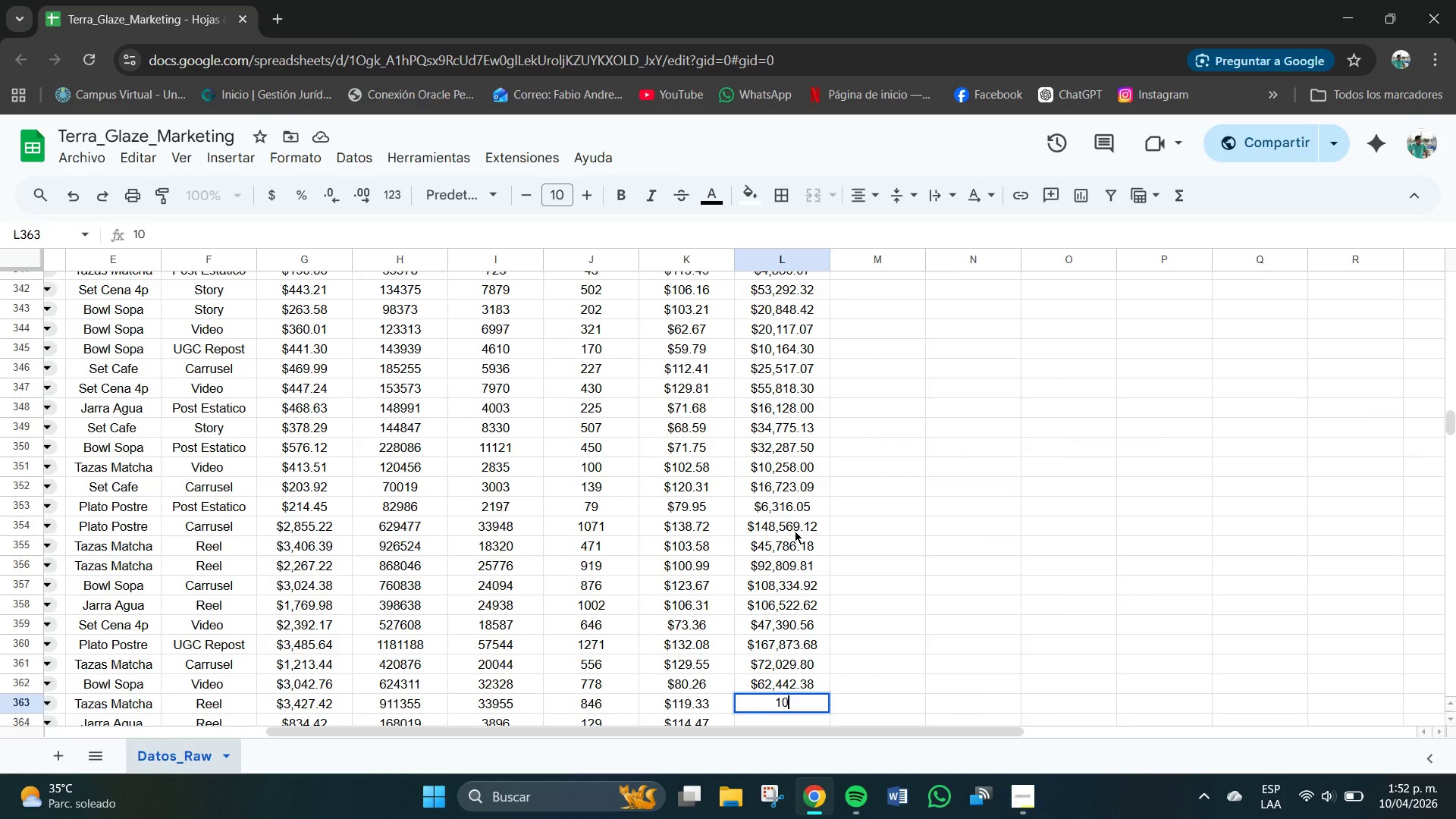 
key(Numpad0)
 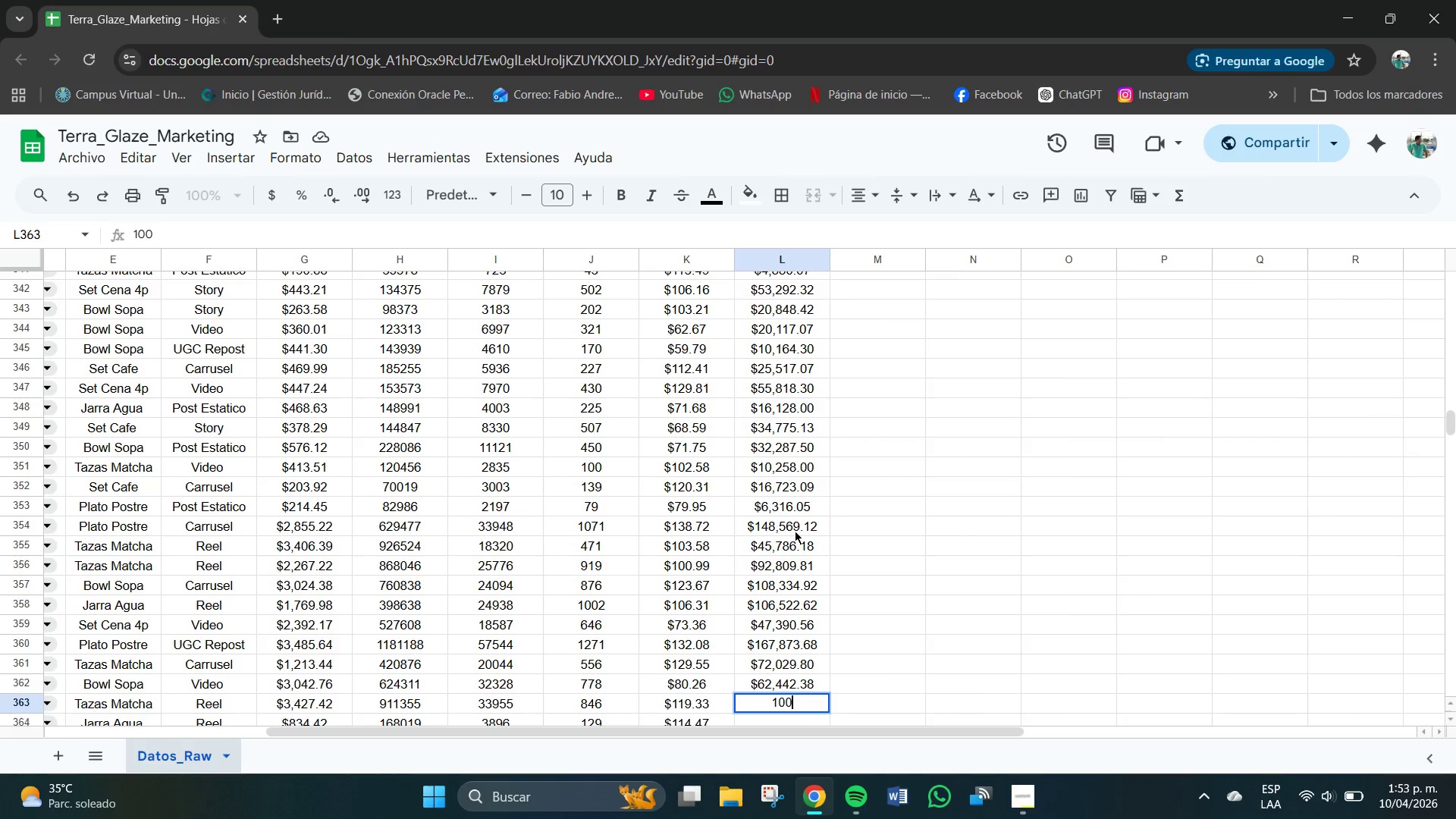 
key(Numpad9)
 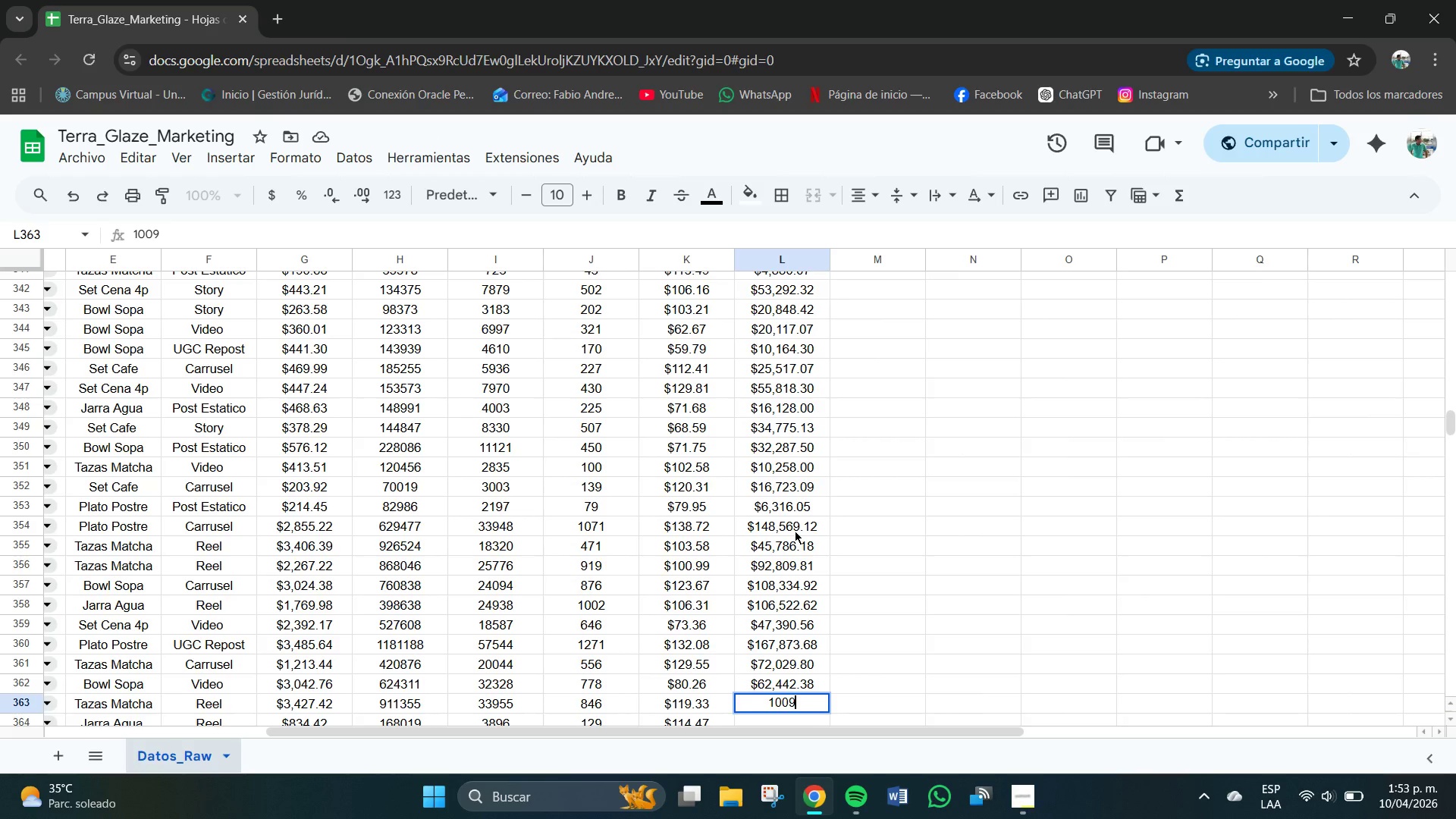 
key(Numpad5)
 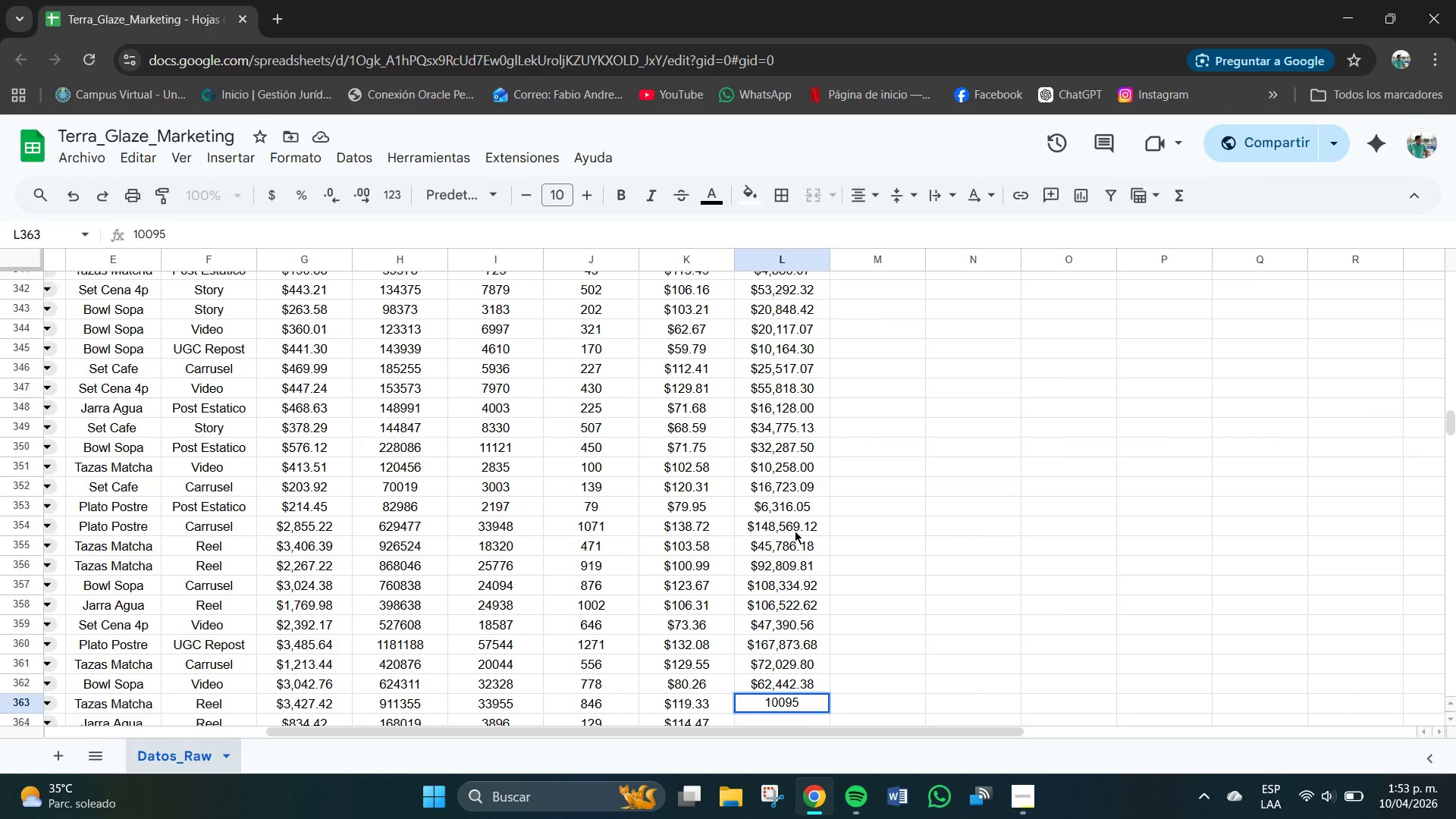 
key(Numpad3)
 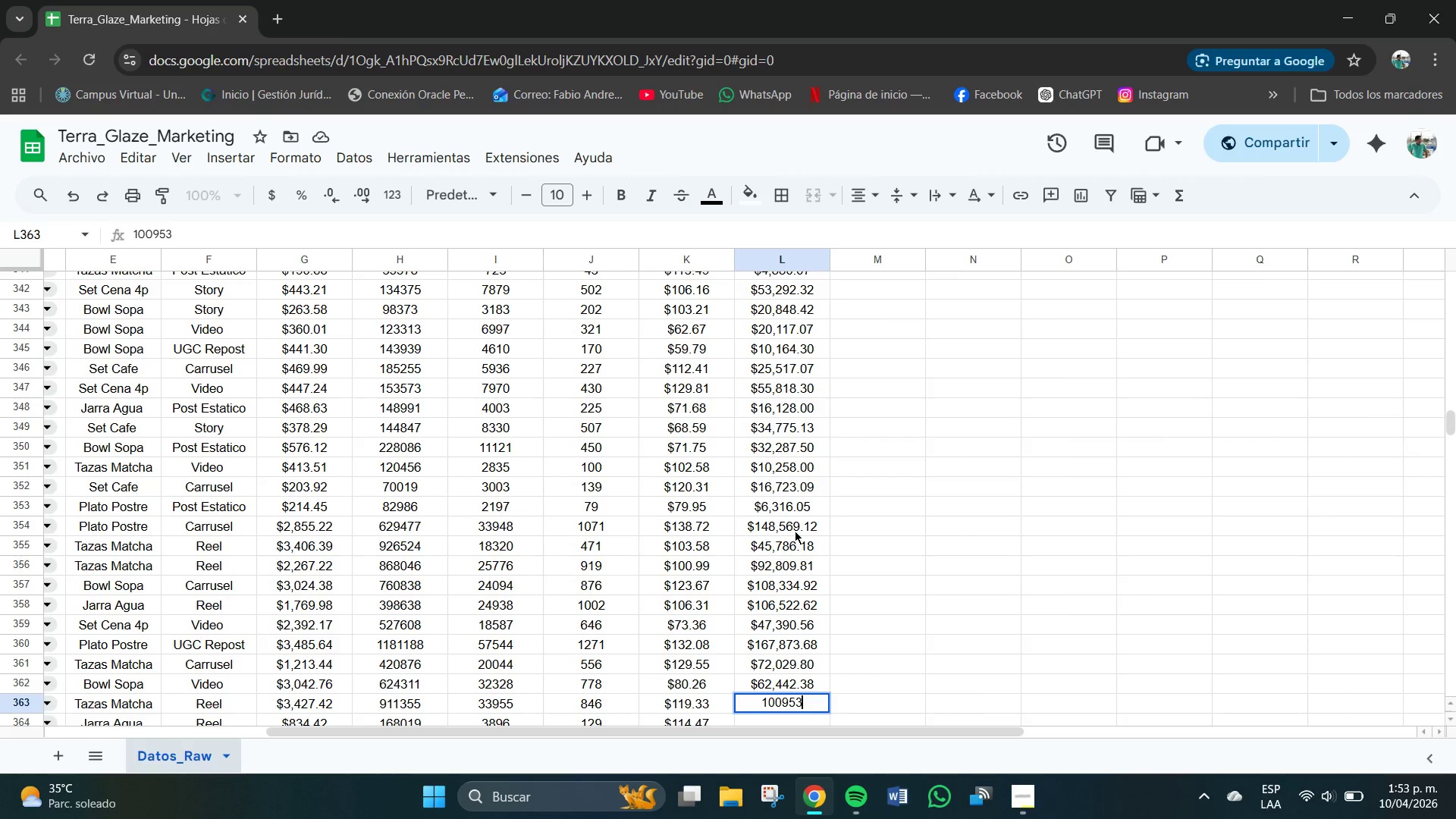 
key(NumpadDecimal)
 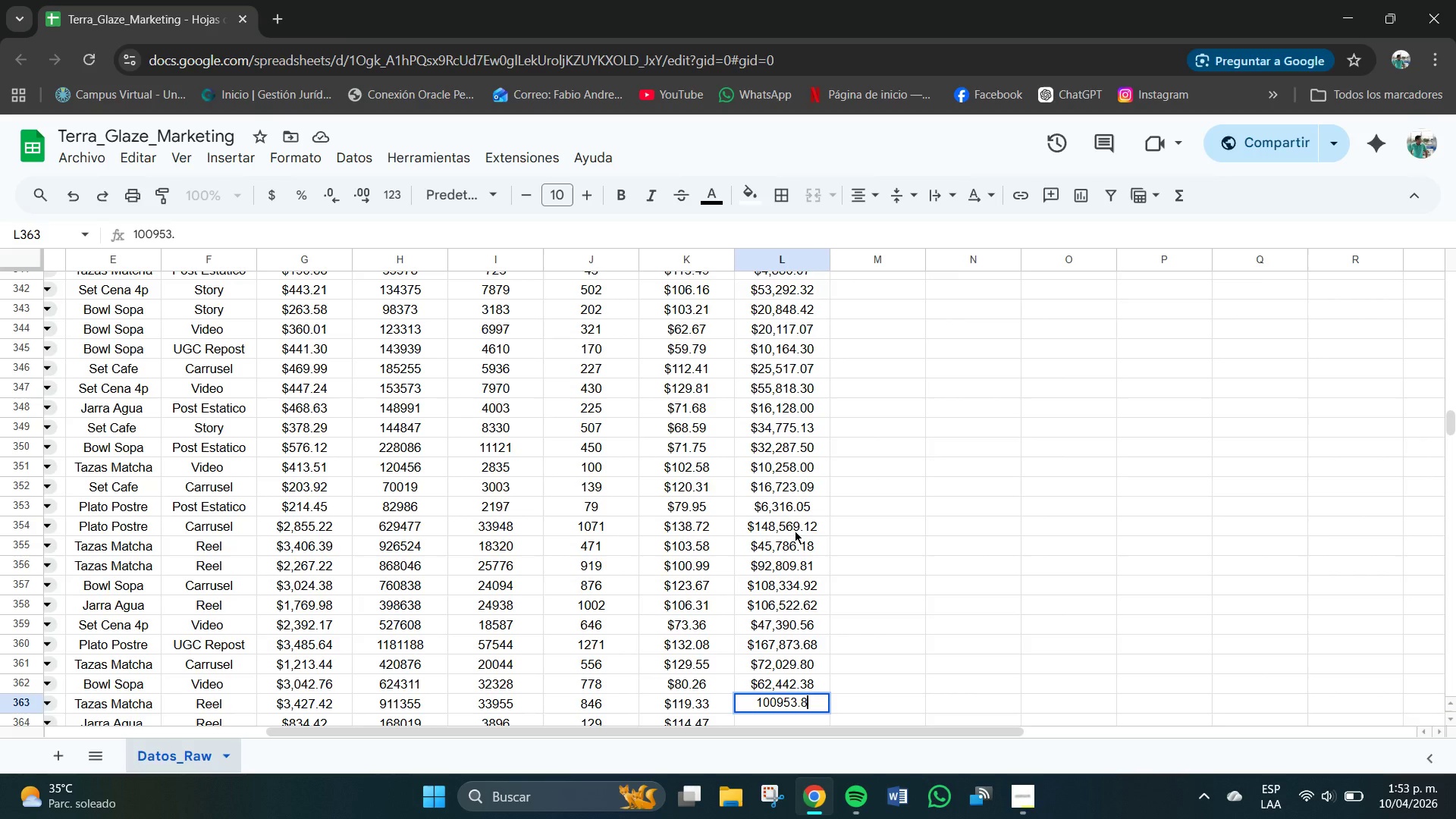 
key(Numpad8)
 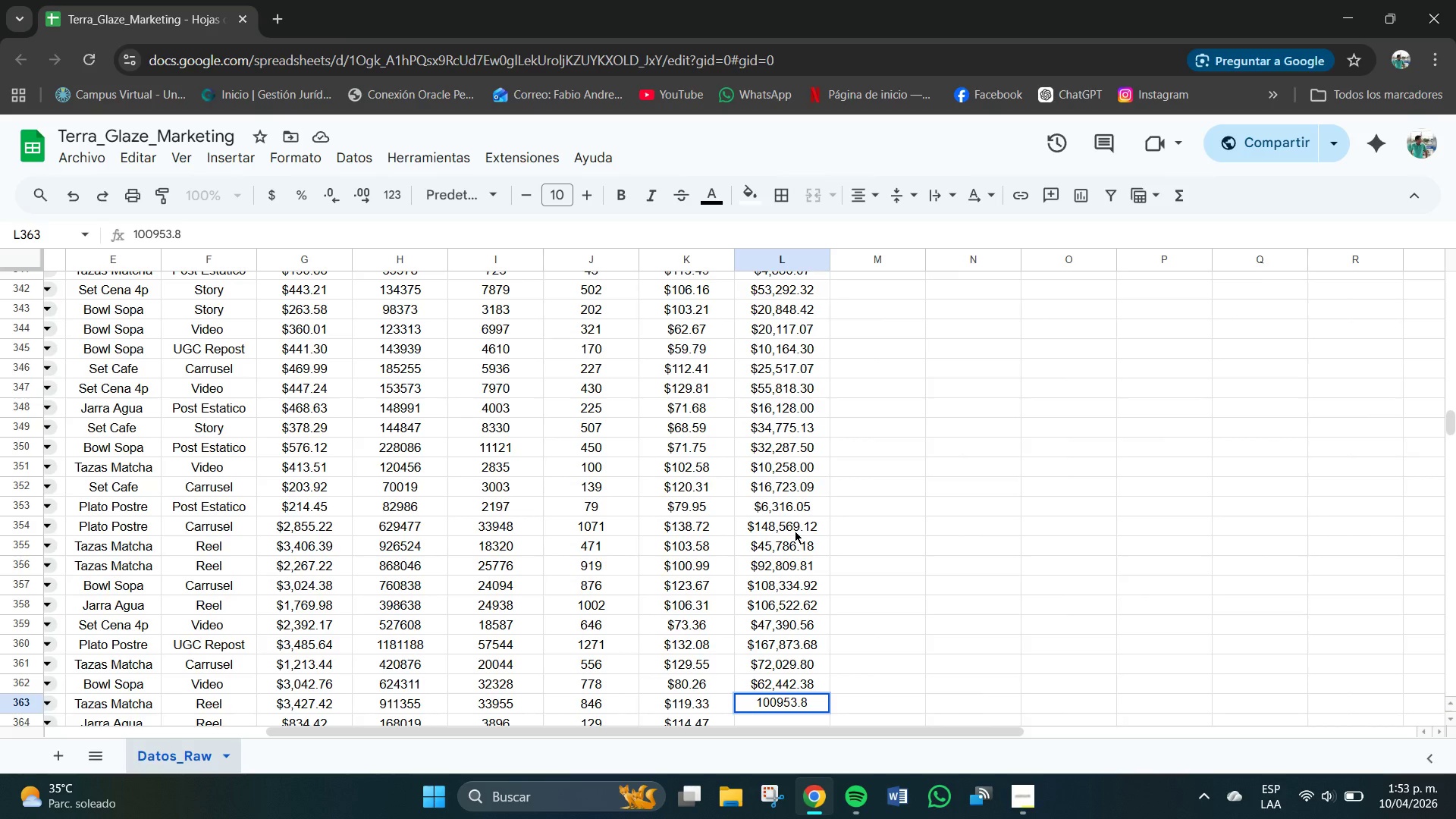 
key(Backspace)
 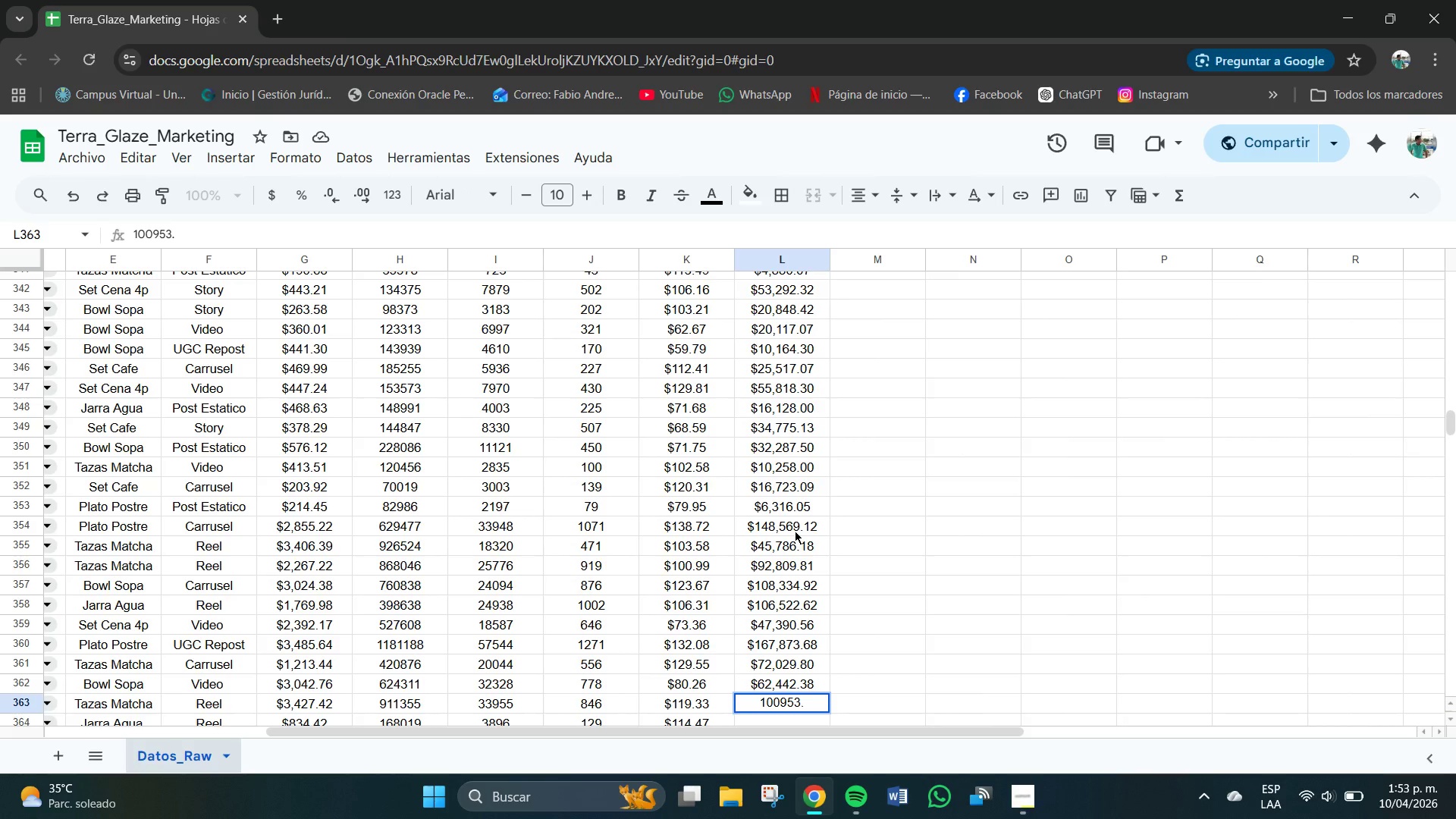 
key(Numpad1)
 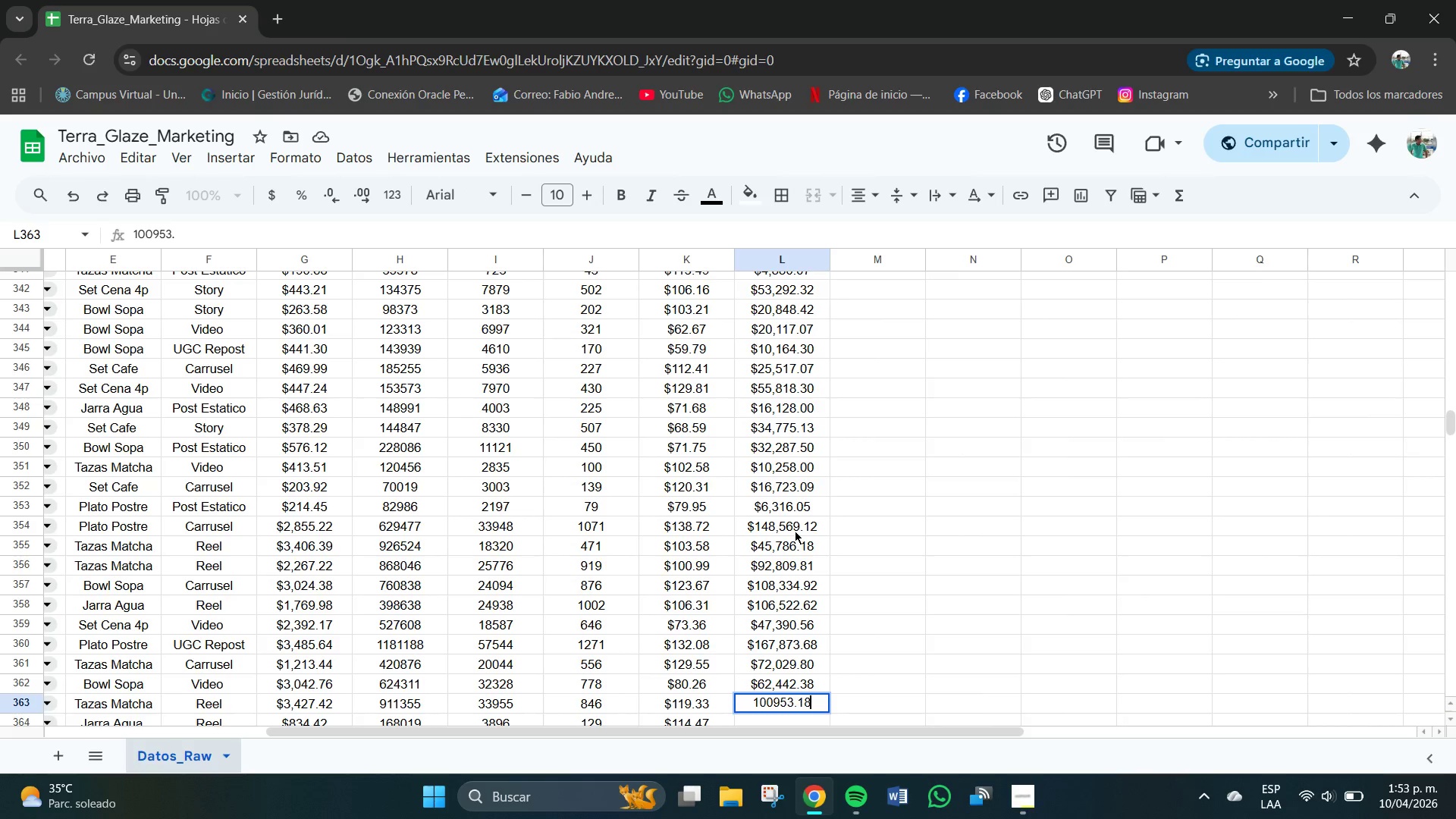 
key(Numpad8)
 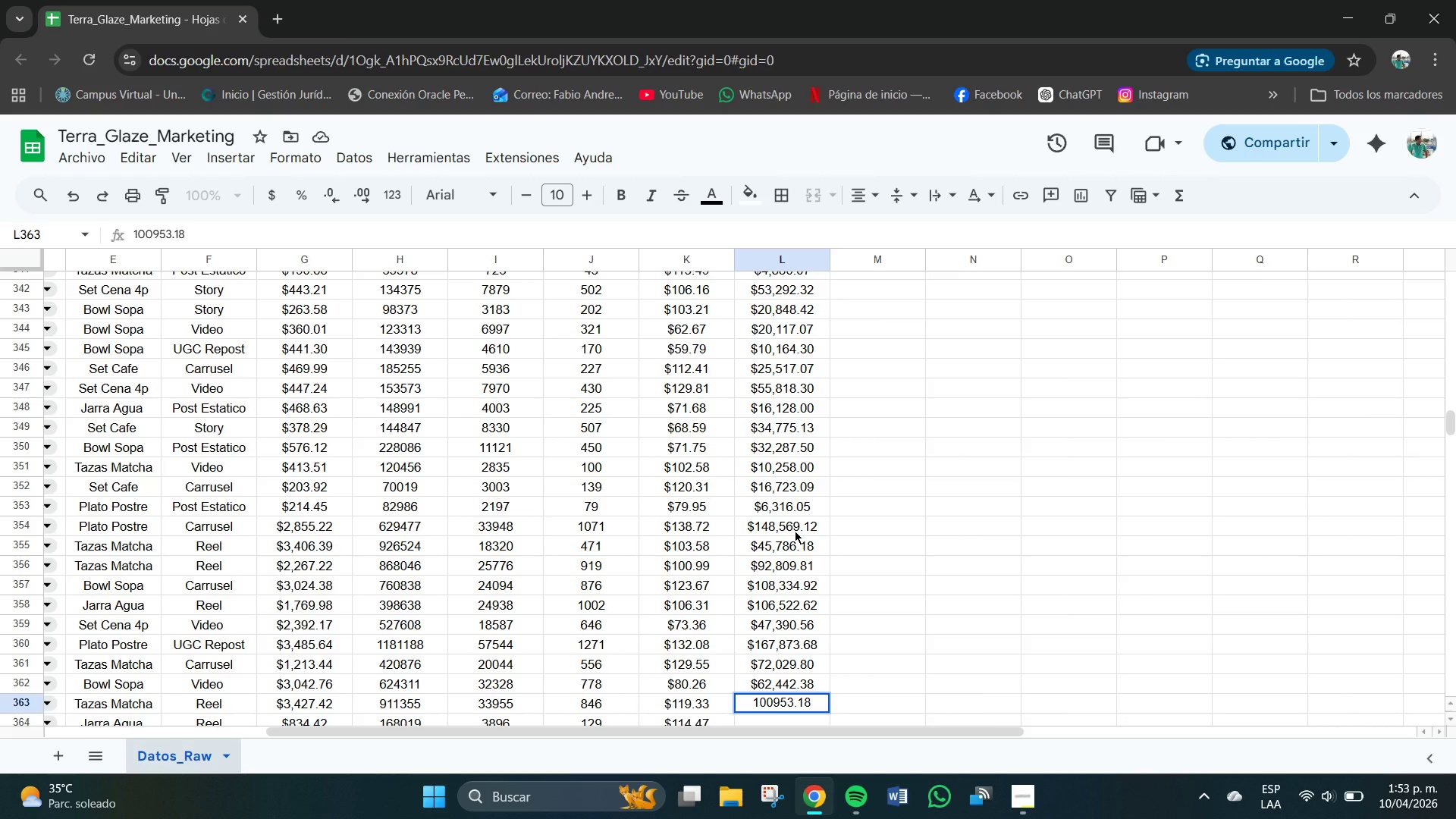 
key(NumpadEnter)
 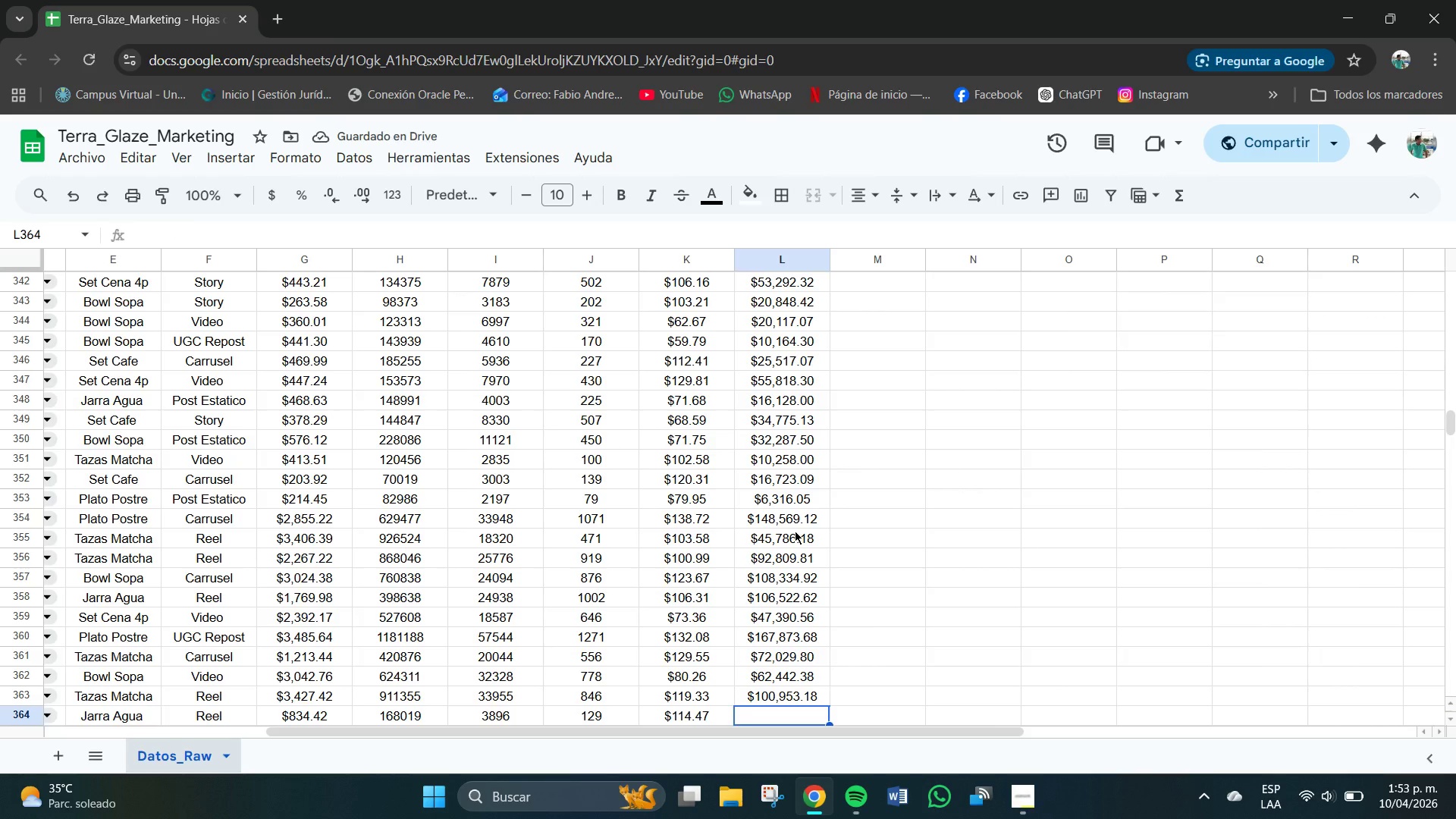 
key(Numpad1)
 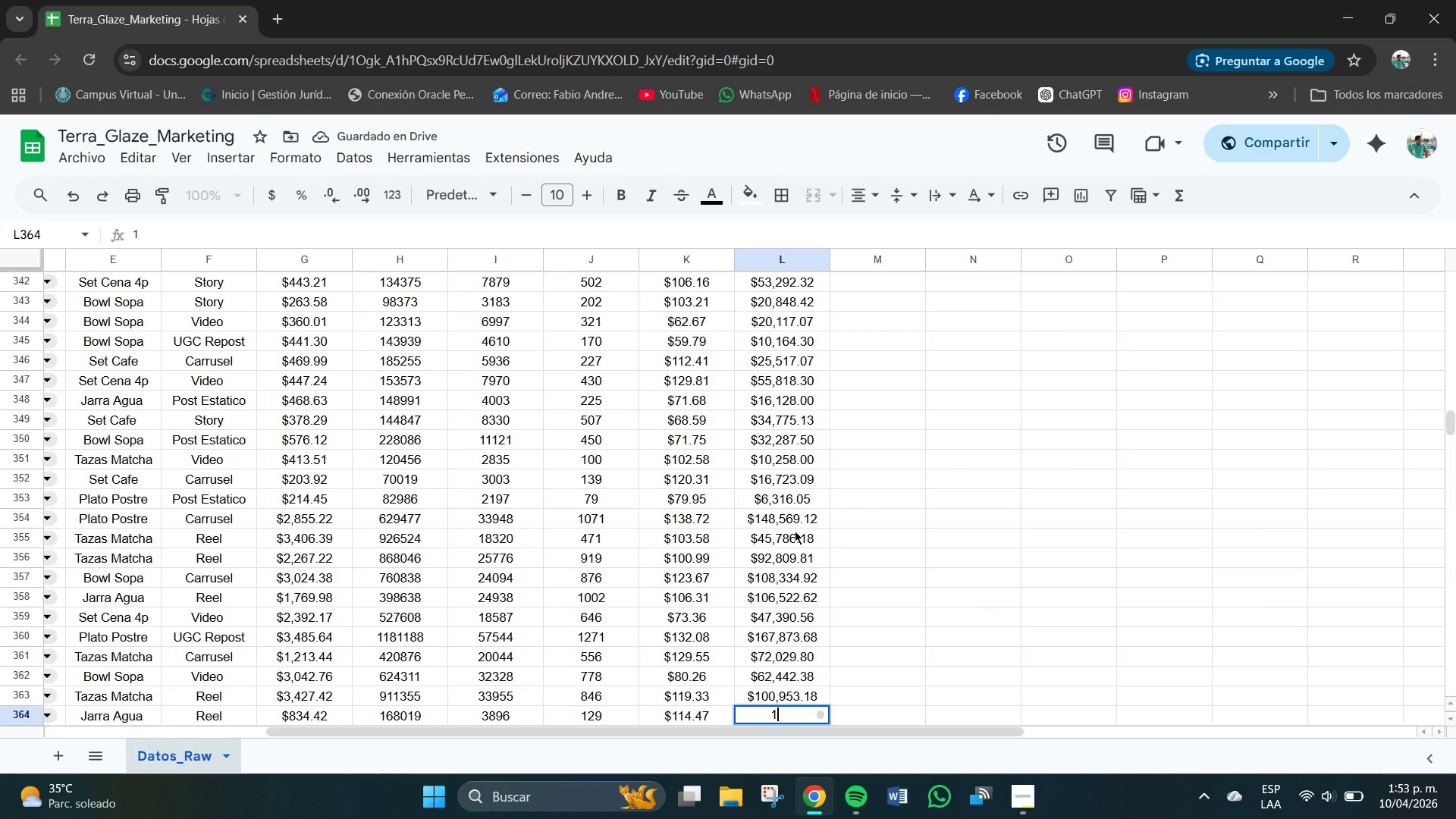 
key(Numpad4)
 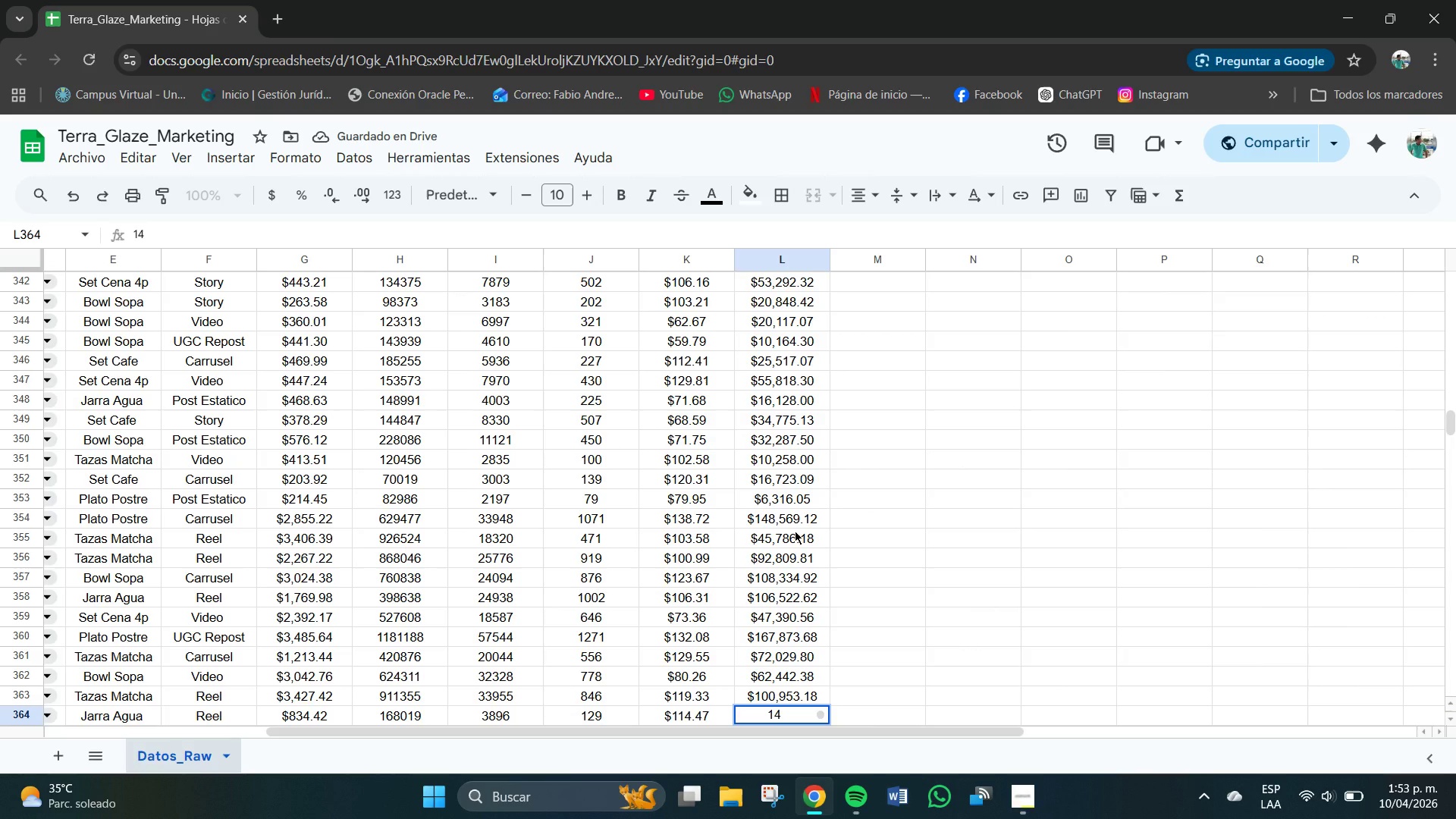 
key(Numpad7)
 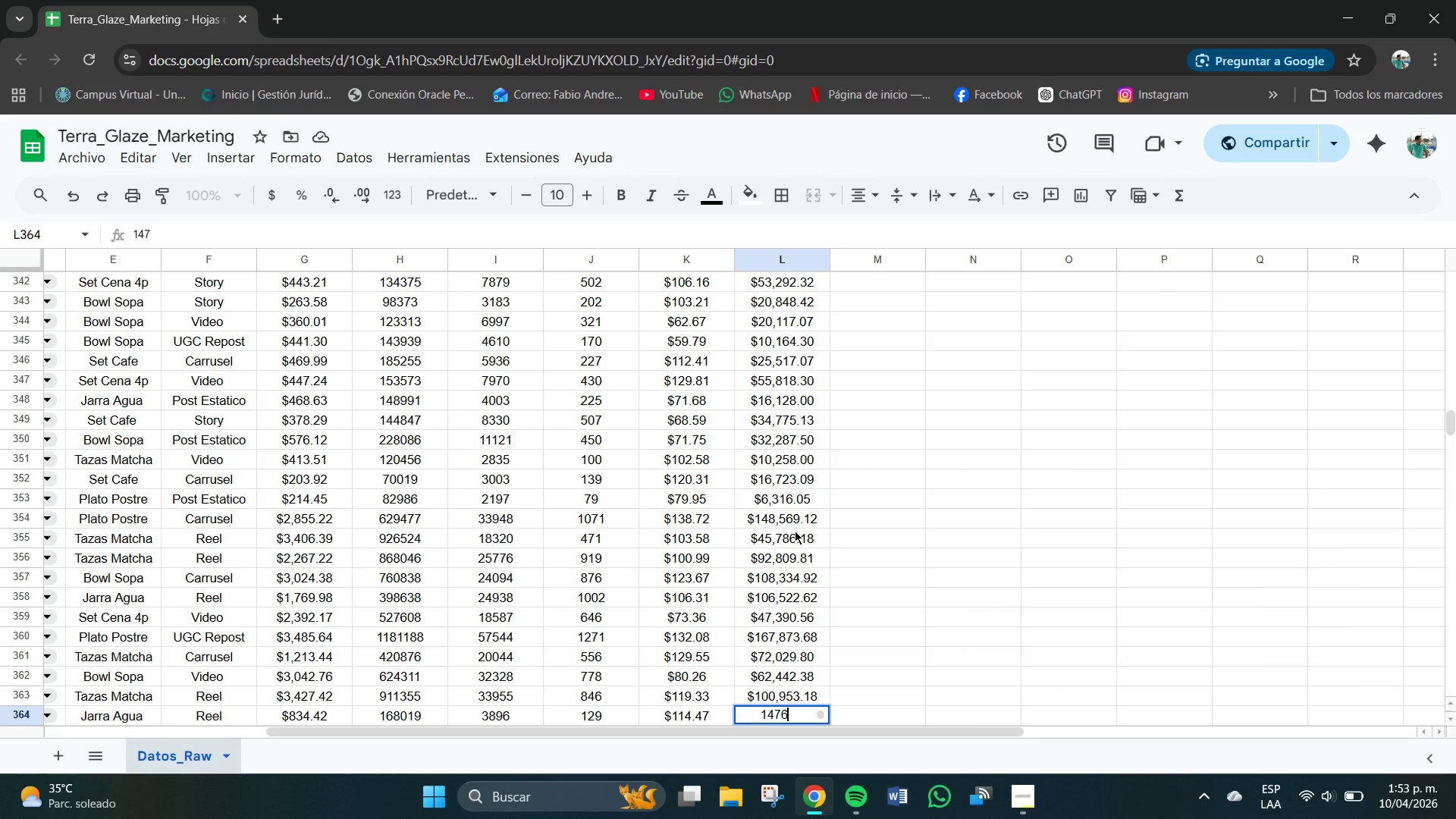 
key(Numpad6)
 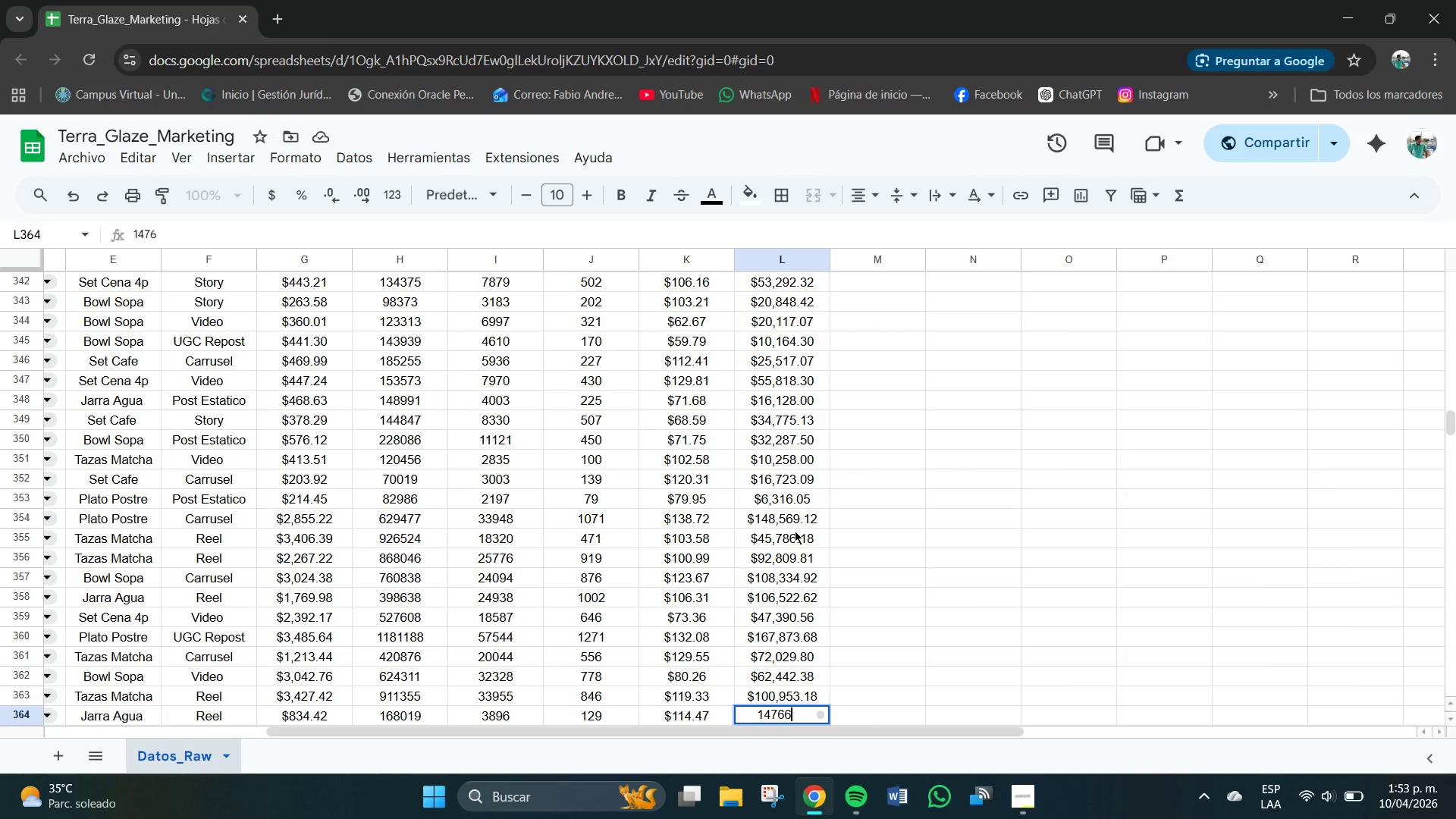 
key(Numpad6)
 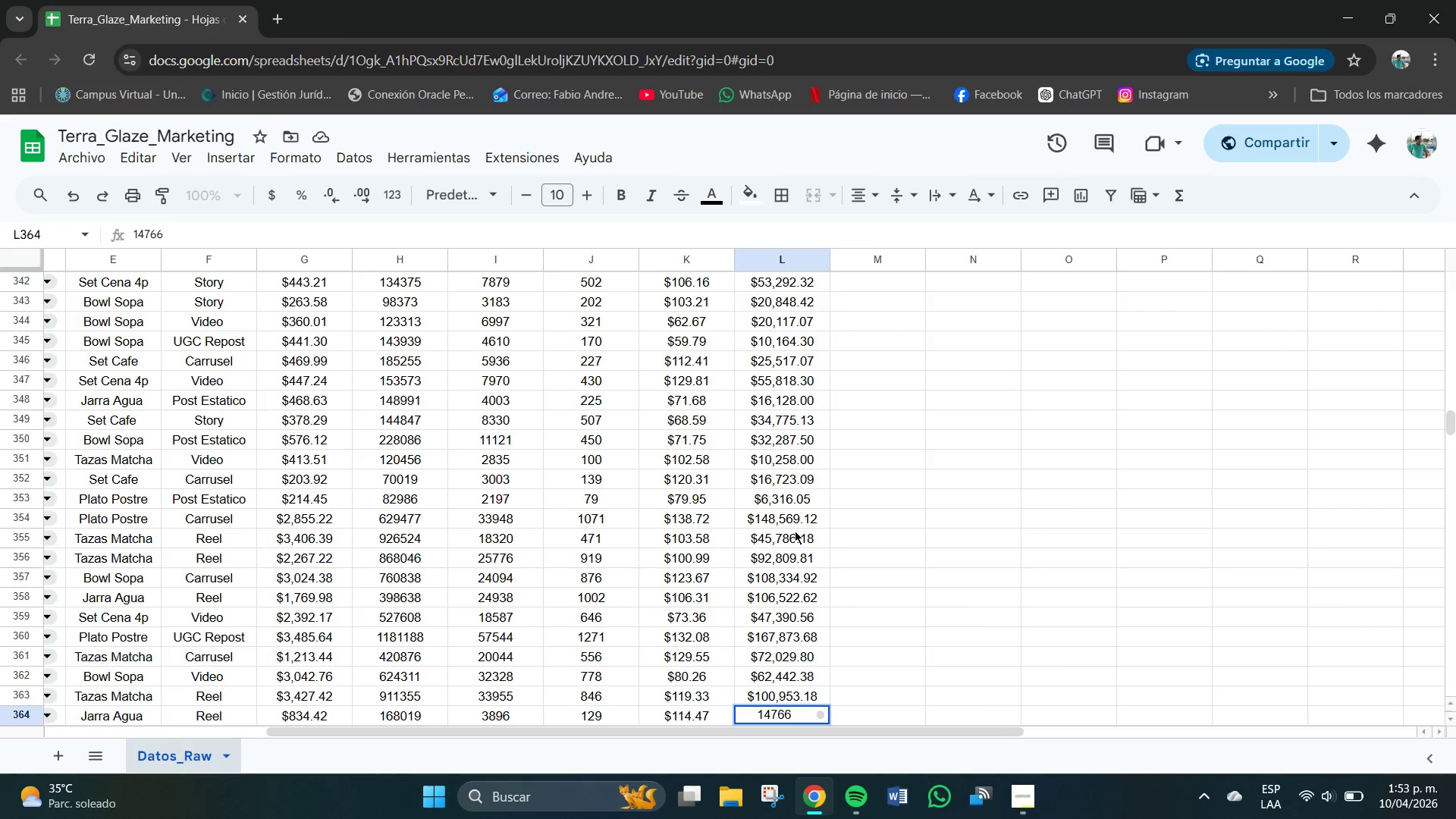 
key(NumpadDecimal)
 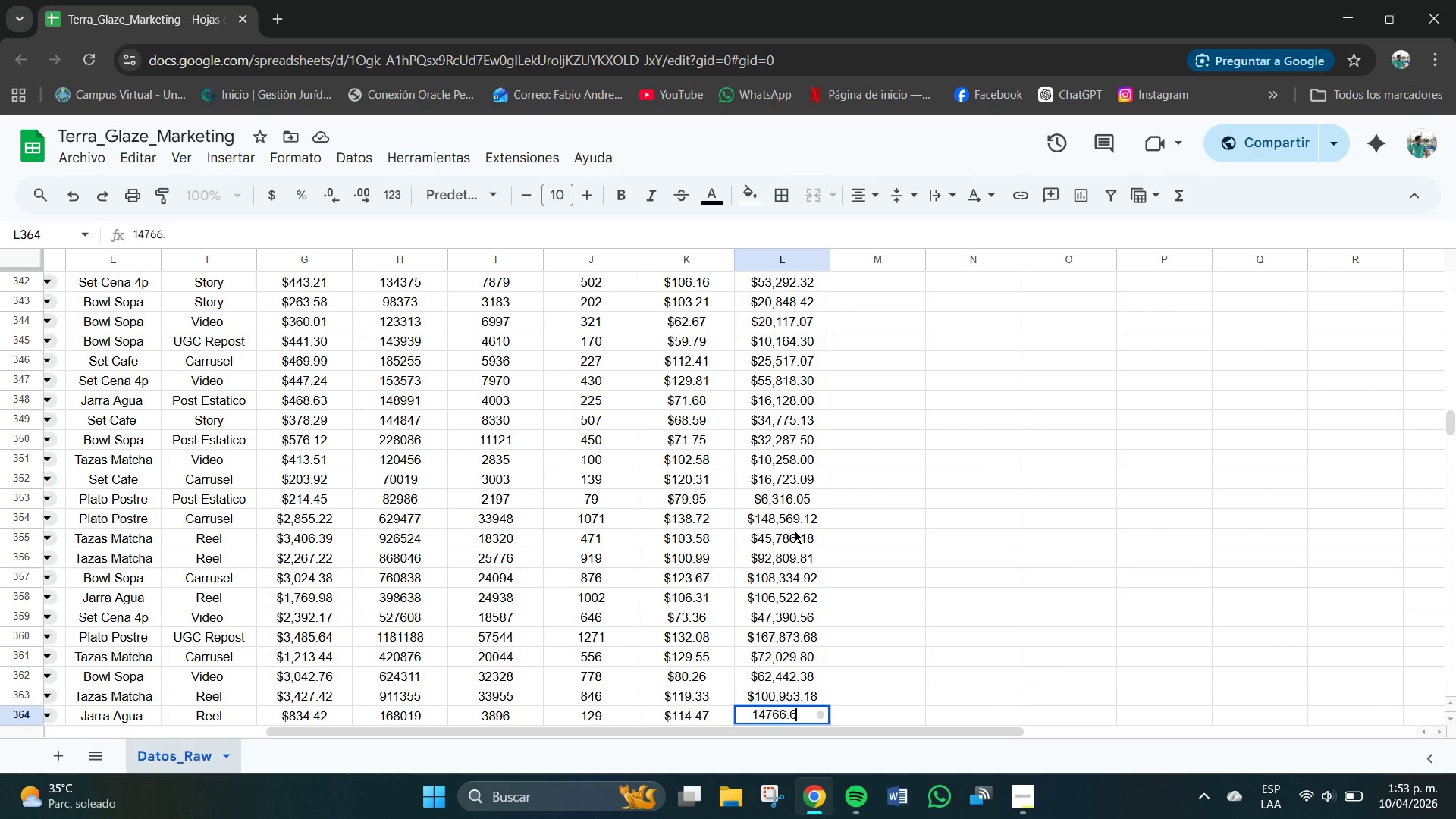 
key(Numpad6)
 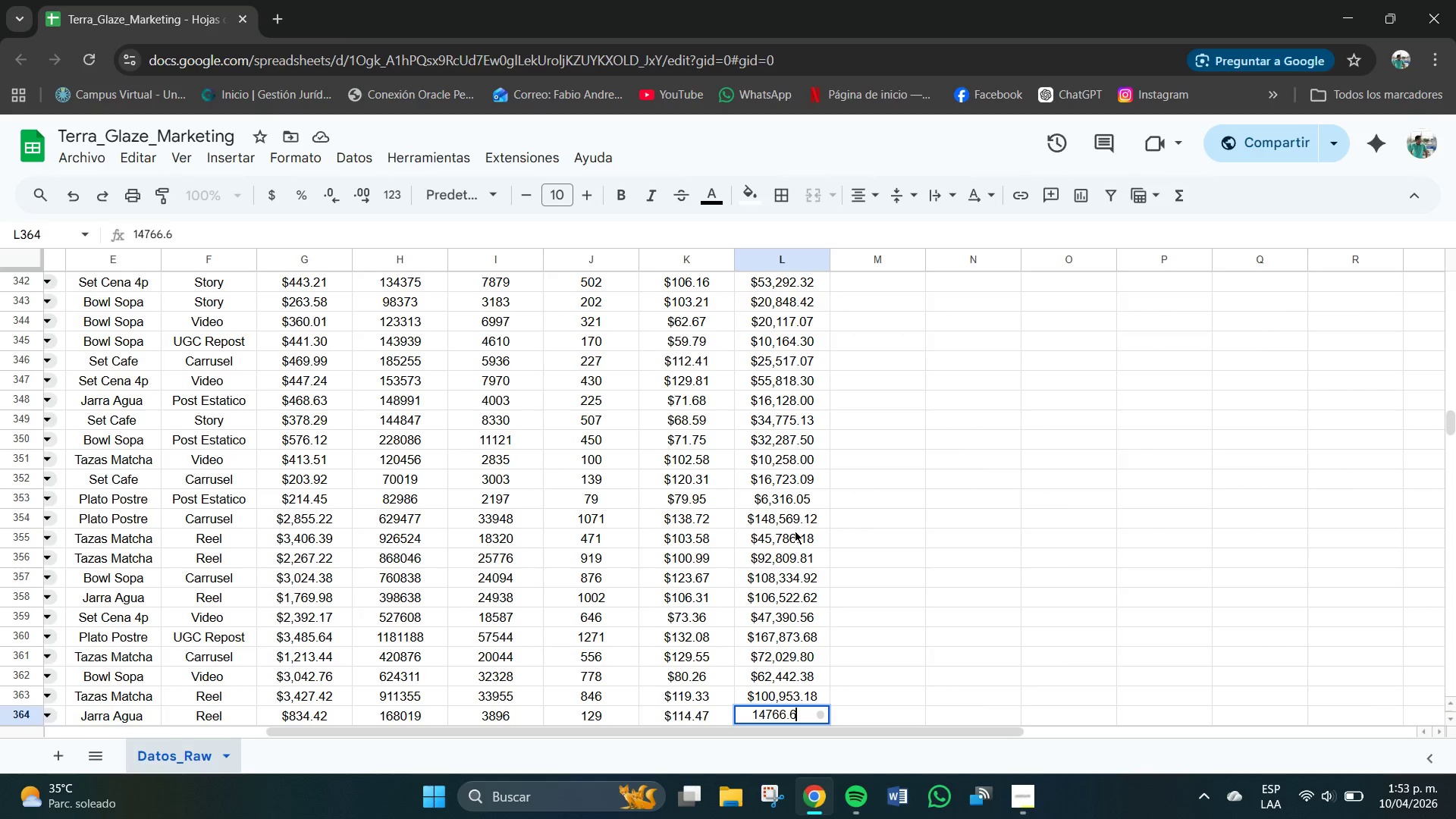 
key(Numpad3)
 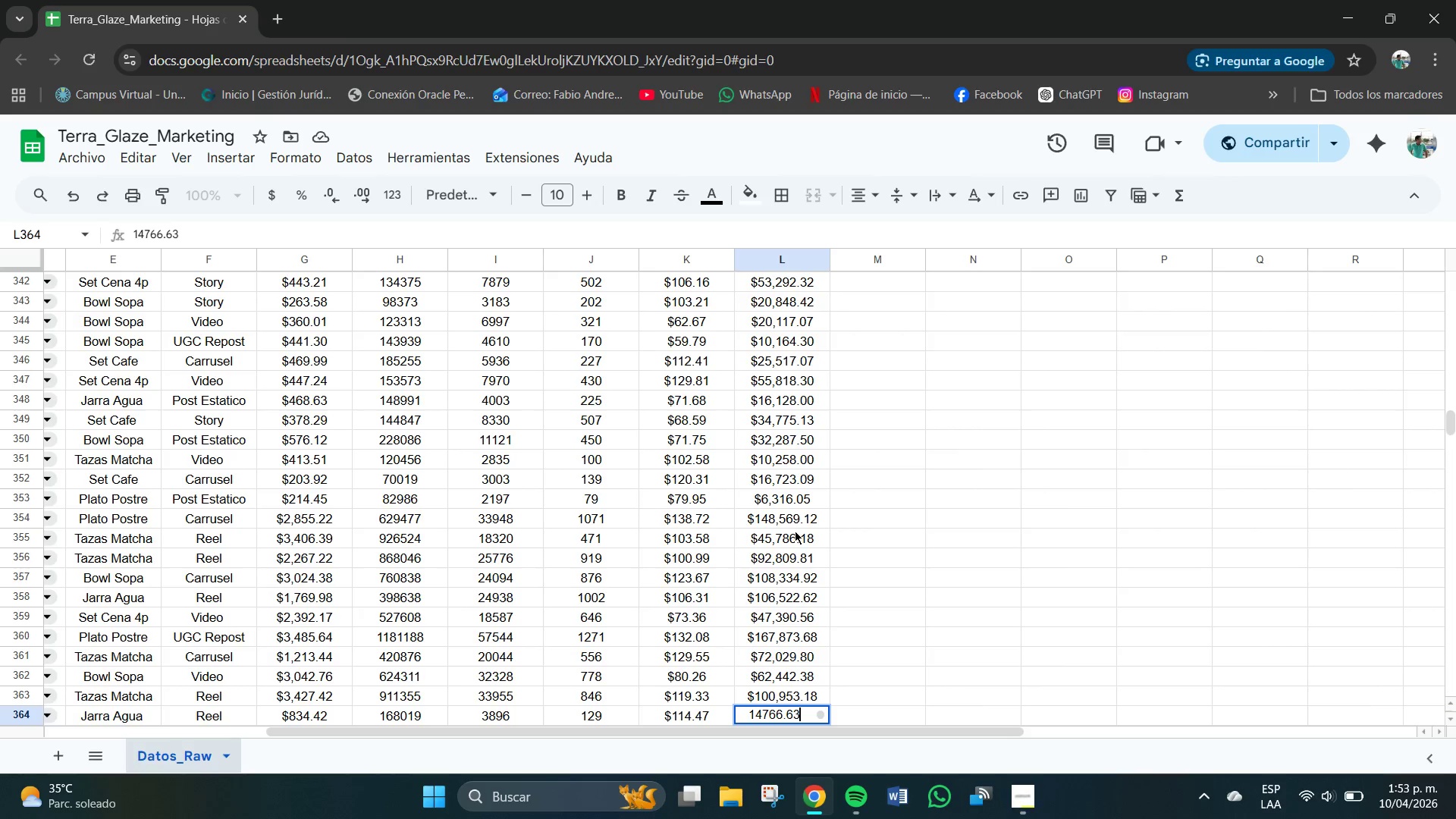 
key(NumpadEnter)
 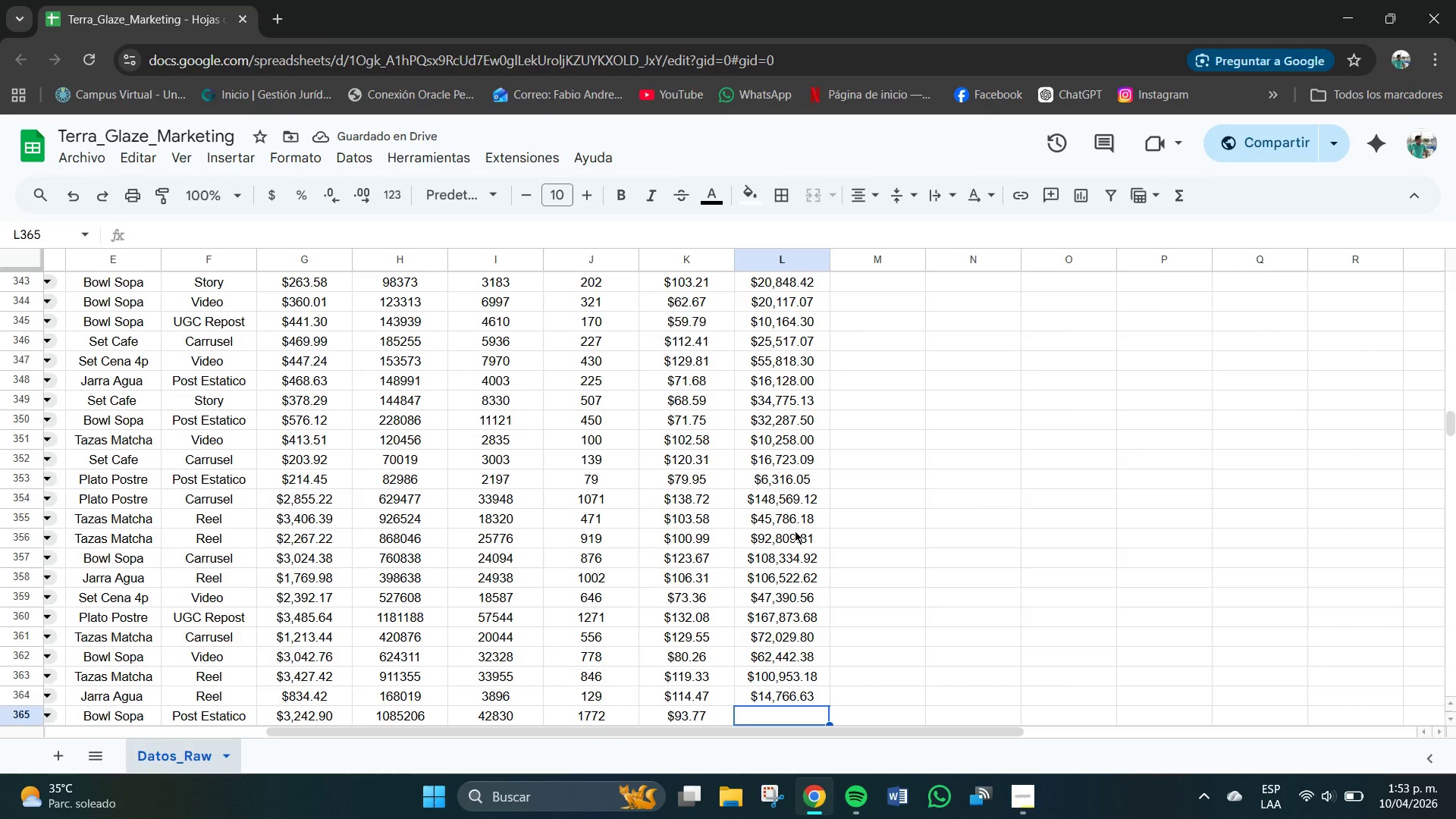 
wait(5.34)
 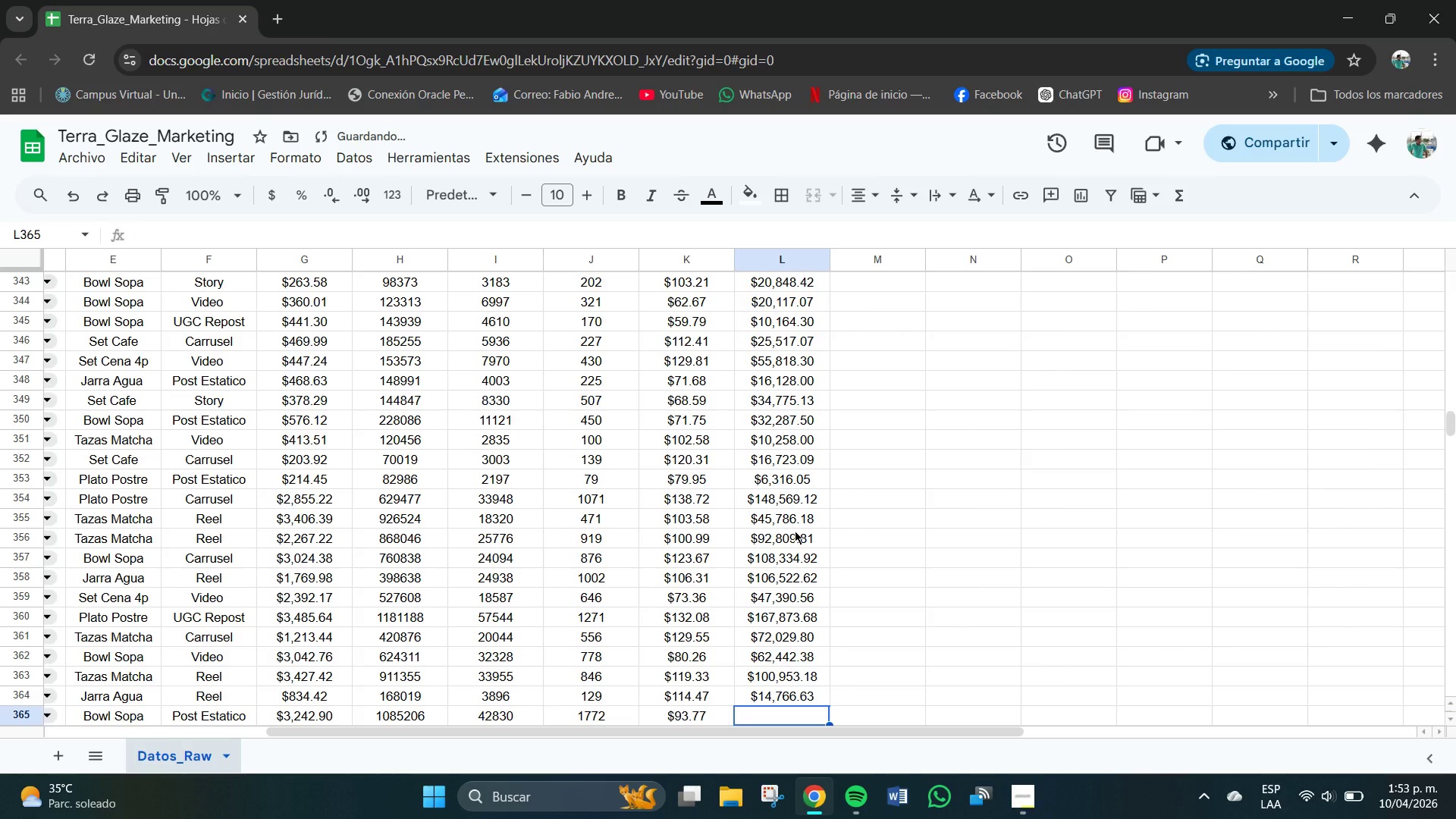 
key(Numpad1)
 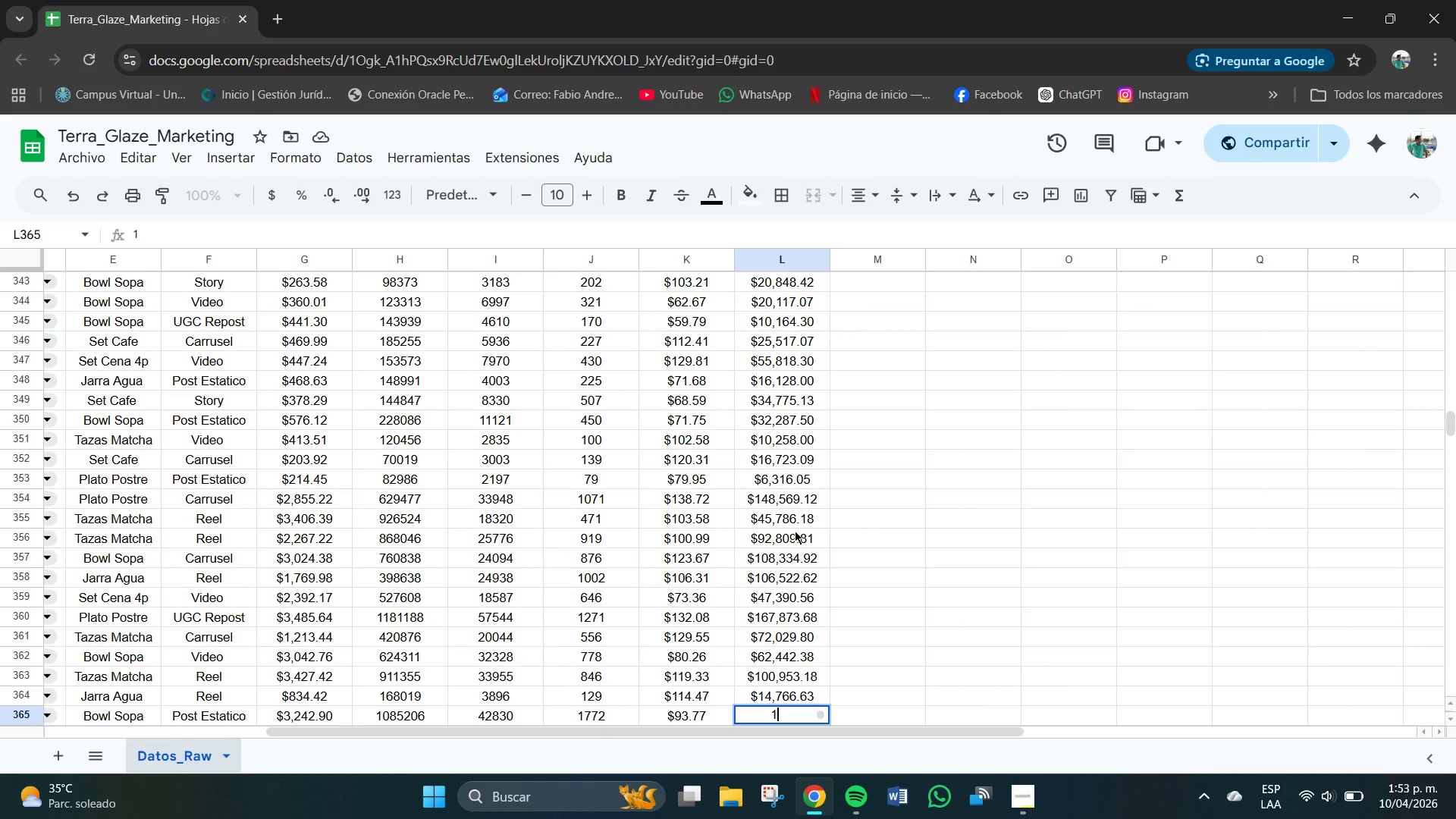 
key(Numpad6)
 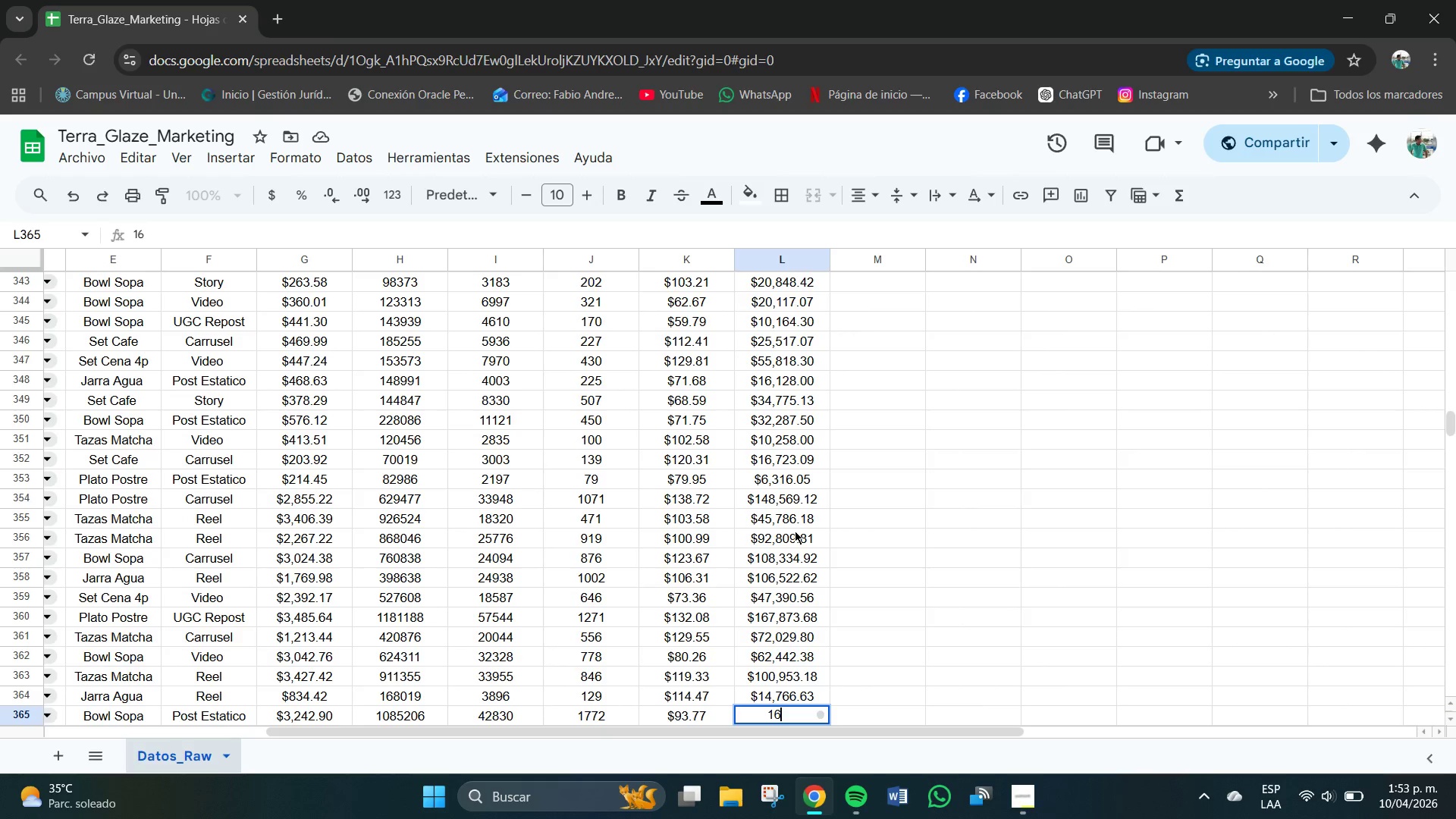 
key(Numpad6)
 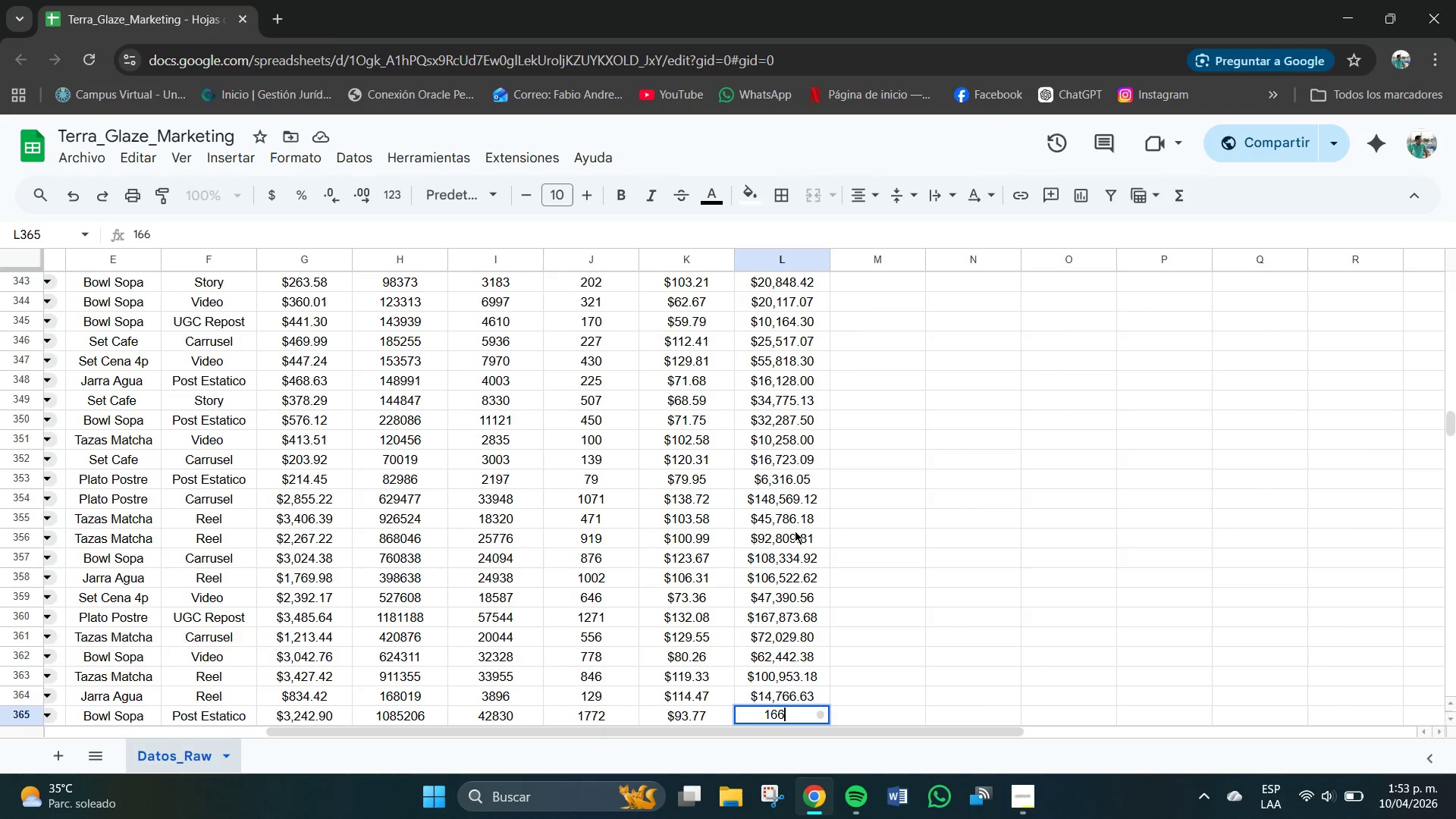 
key(Numpad1)
 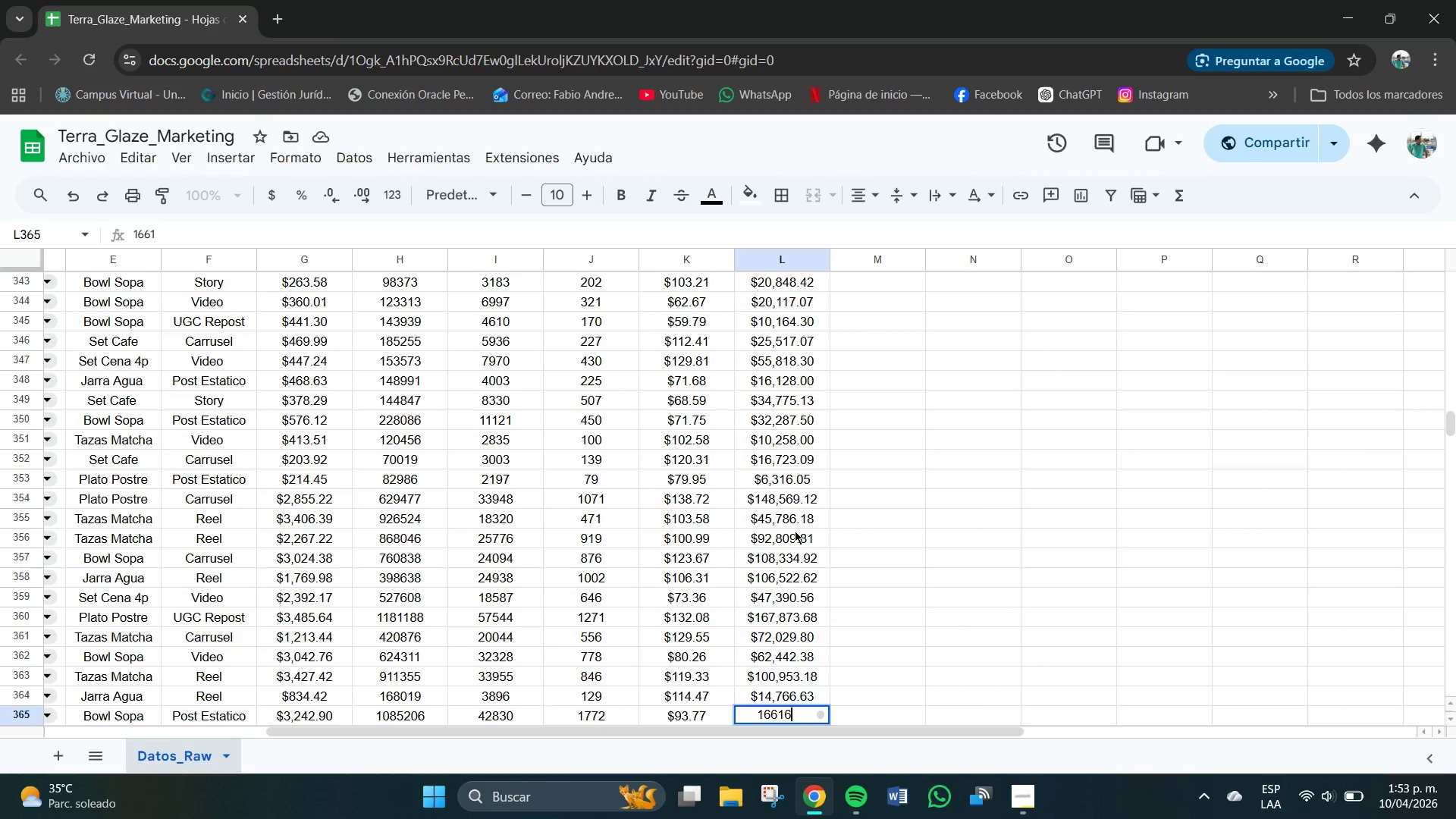 
key(Numpad6)
 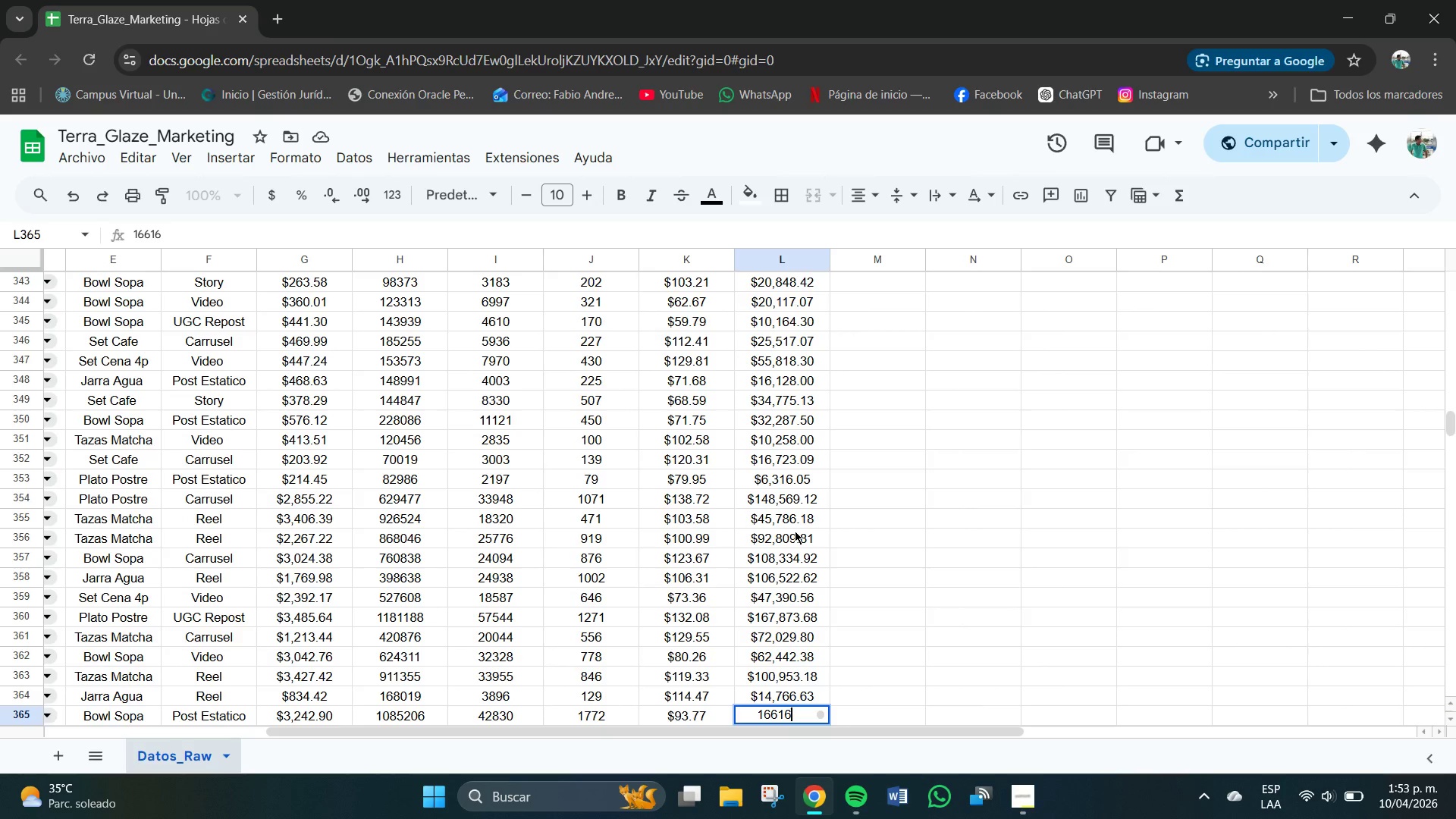 
key(Numpad0)
 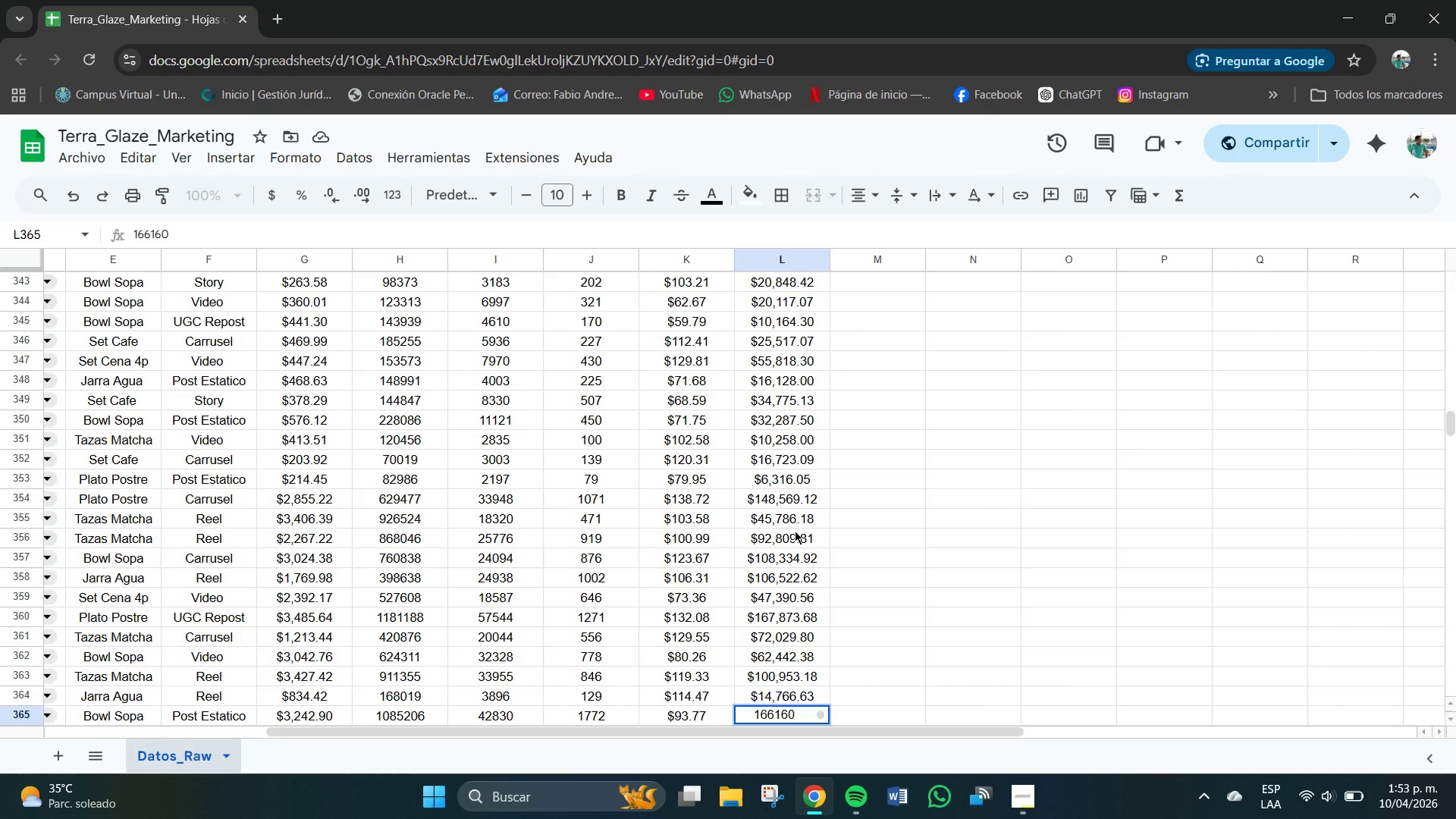 
key(NumpadDecimal)
 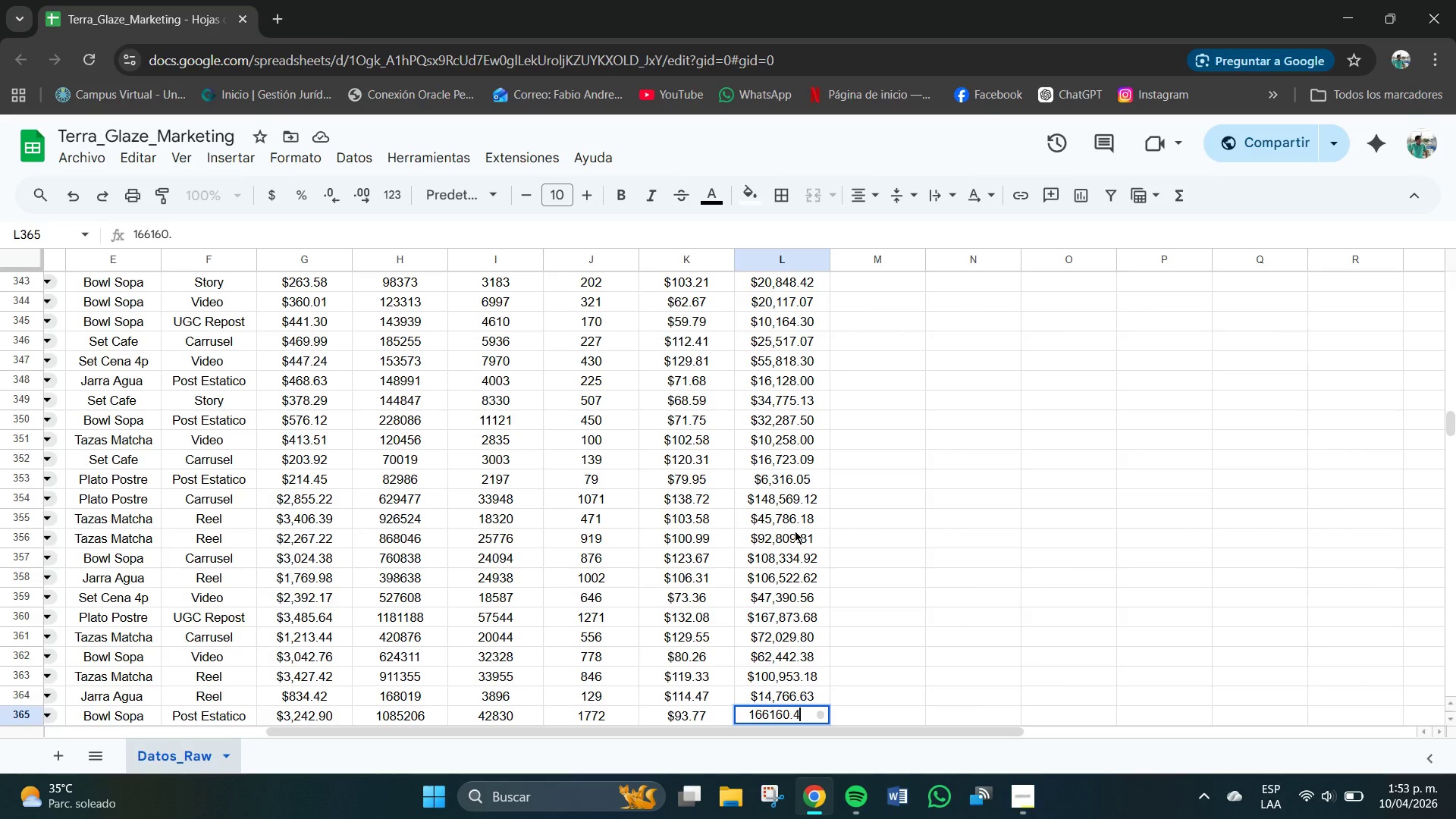 
key(Numpad4)
 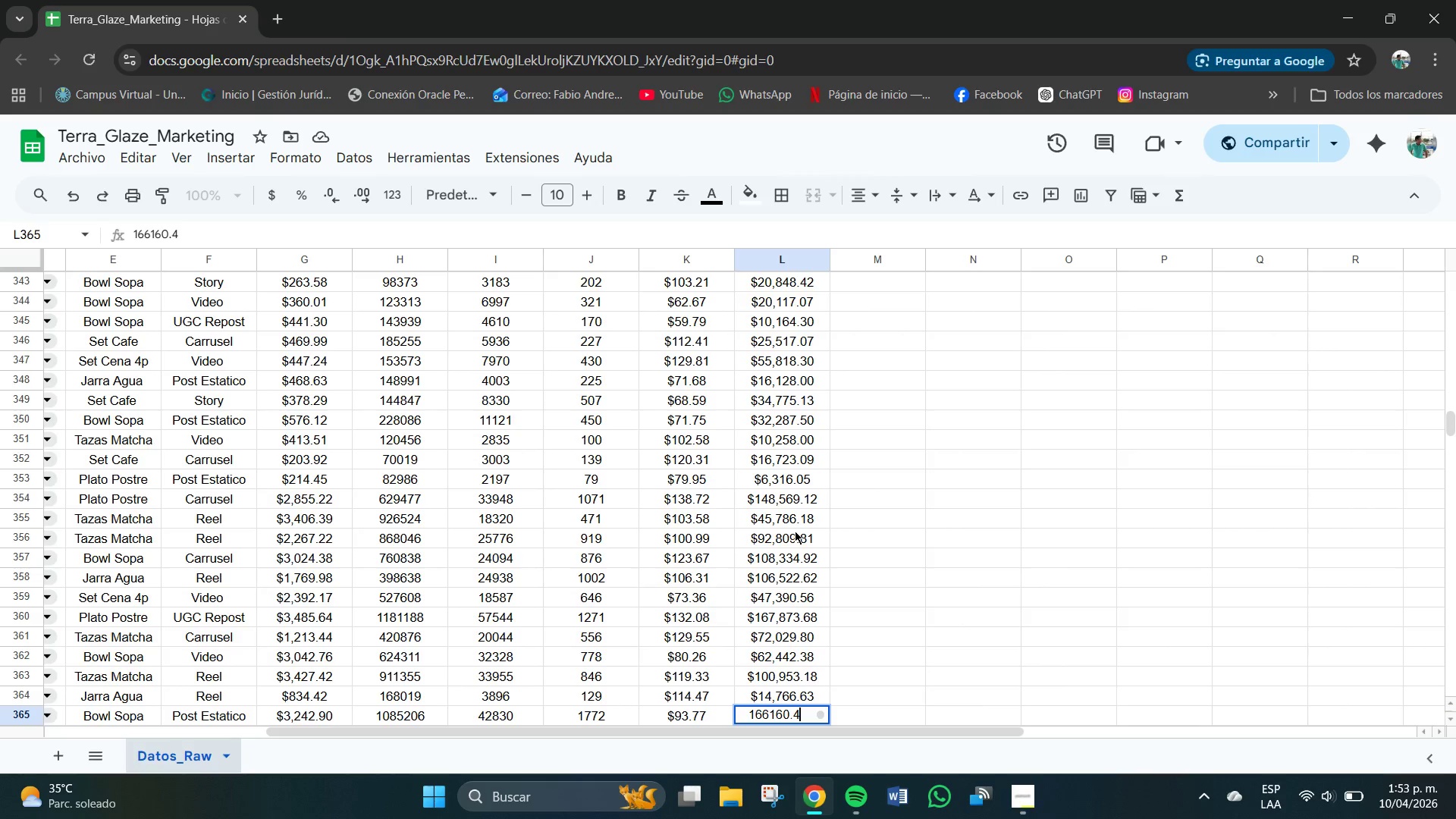 
key(Numpad4)
 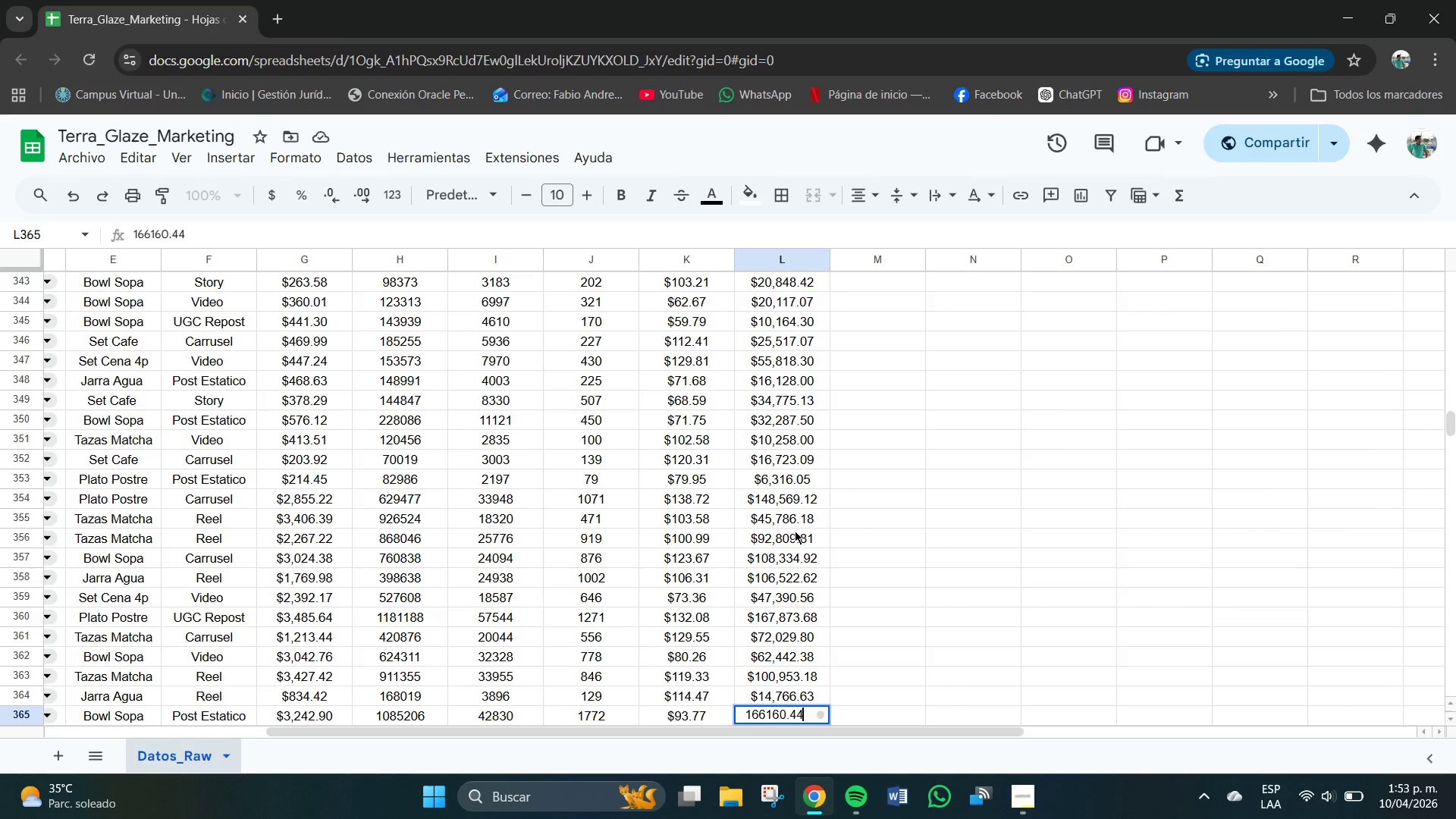 
key(NumpadEnter)
 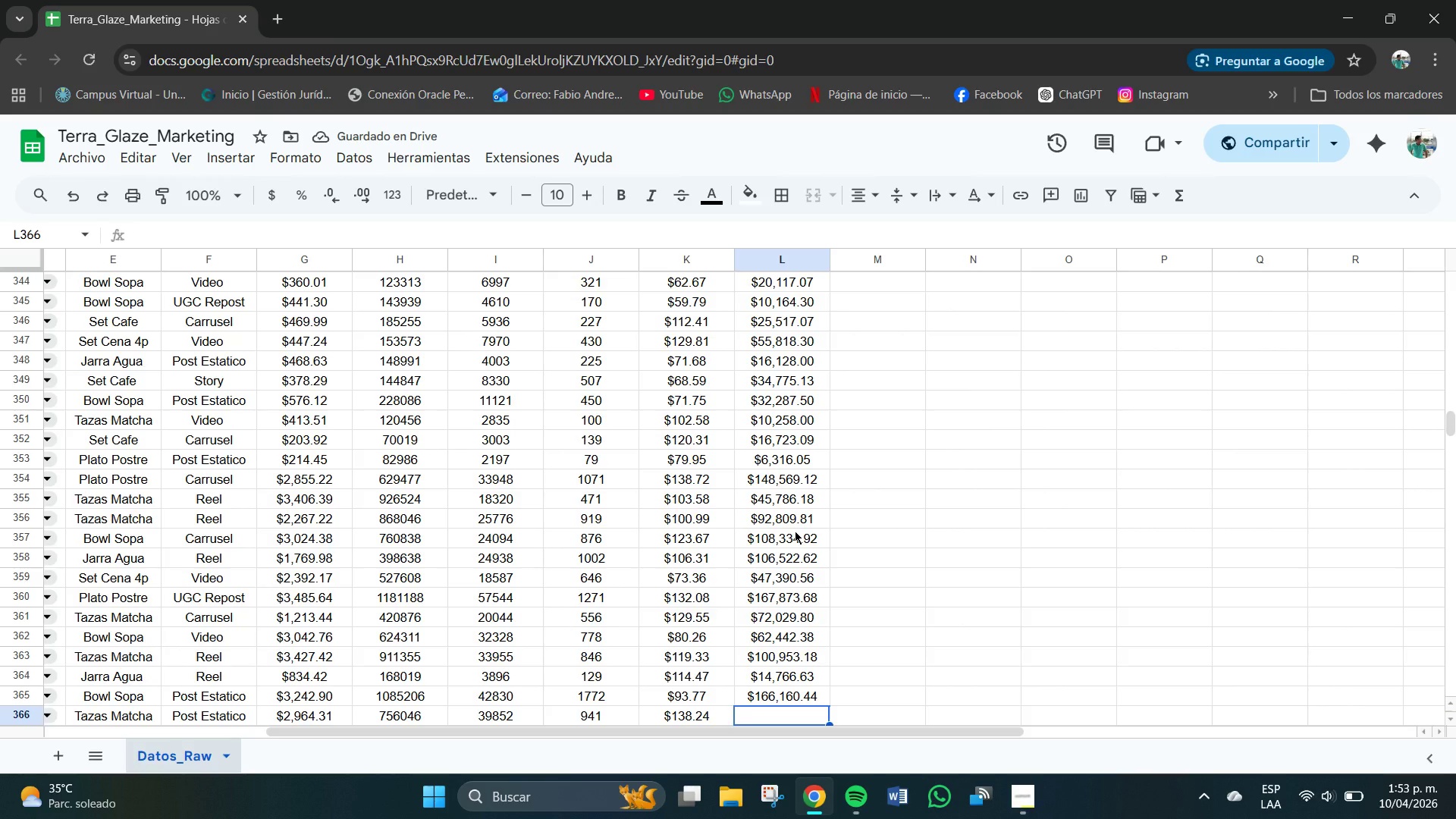 
key(Numpad1)
 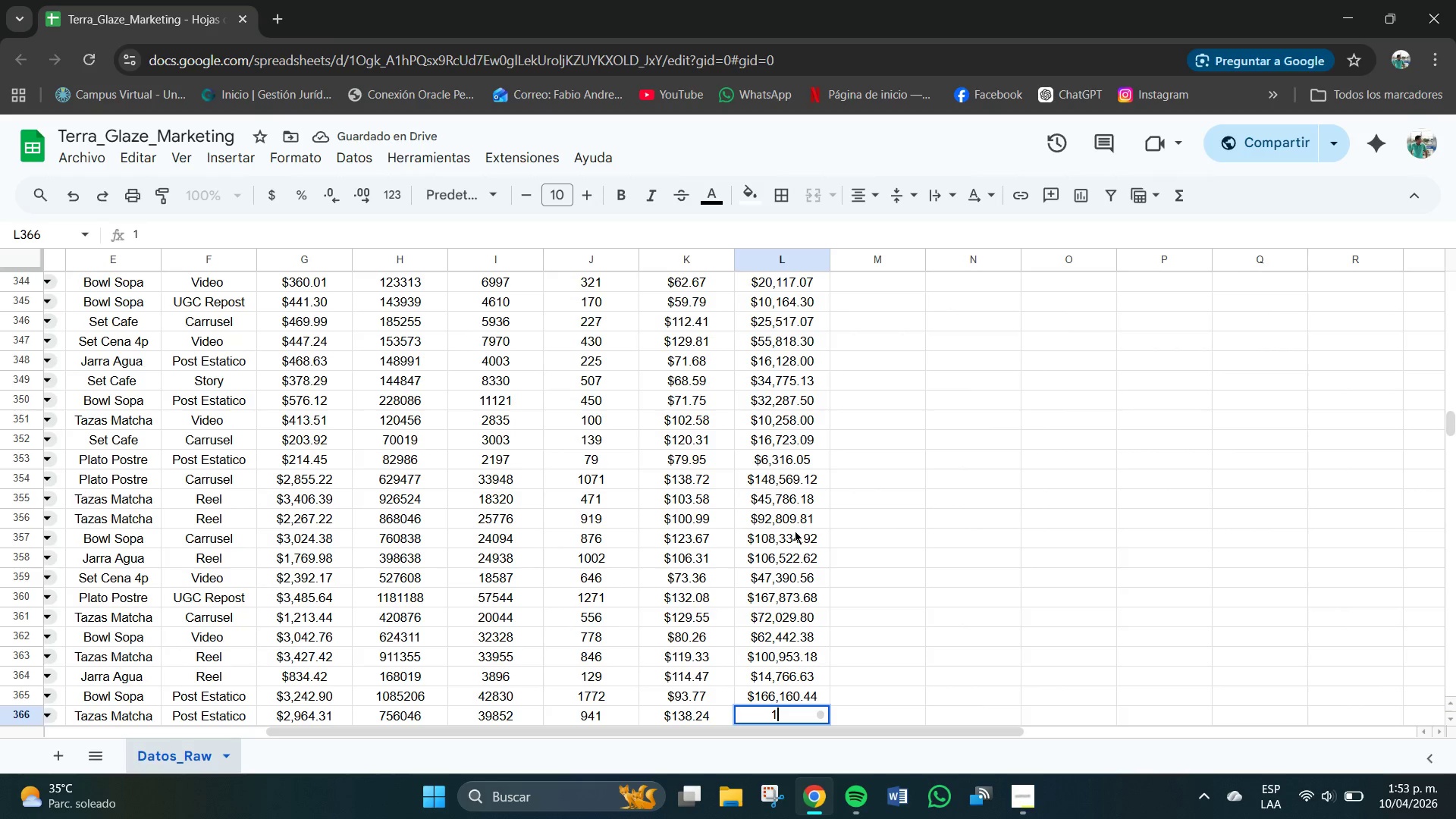 
key(Numpad3)
 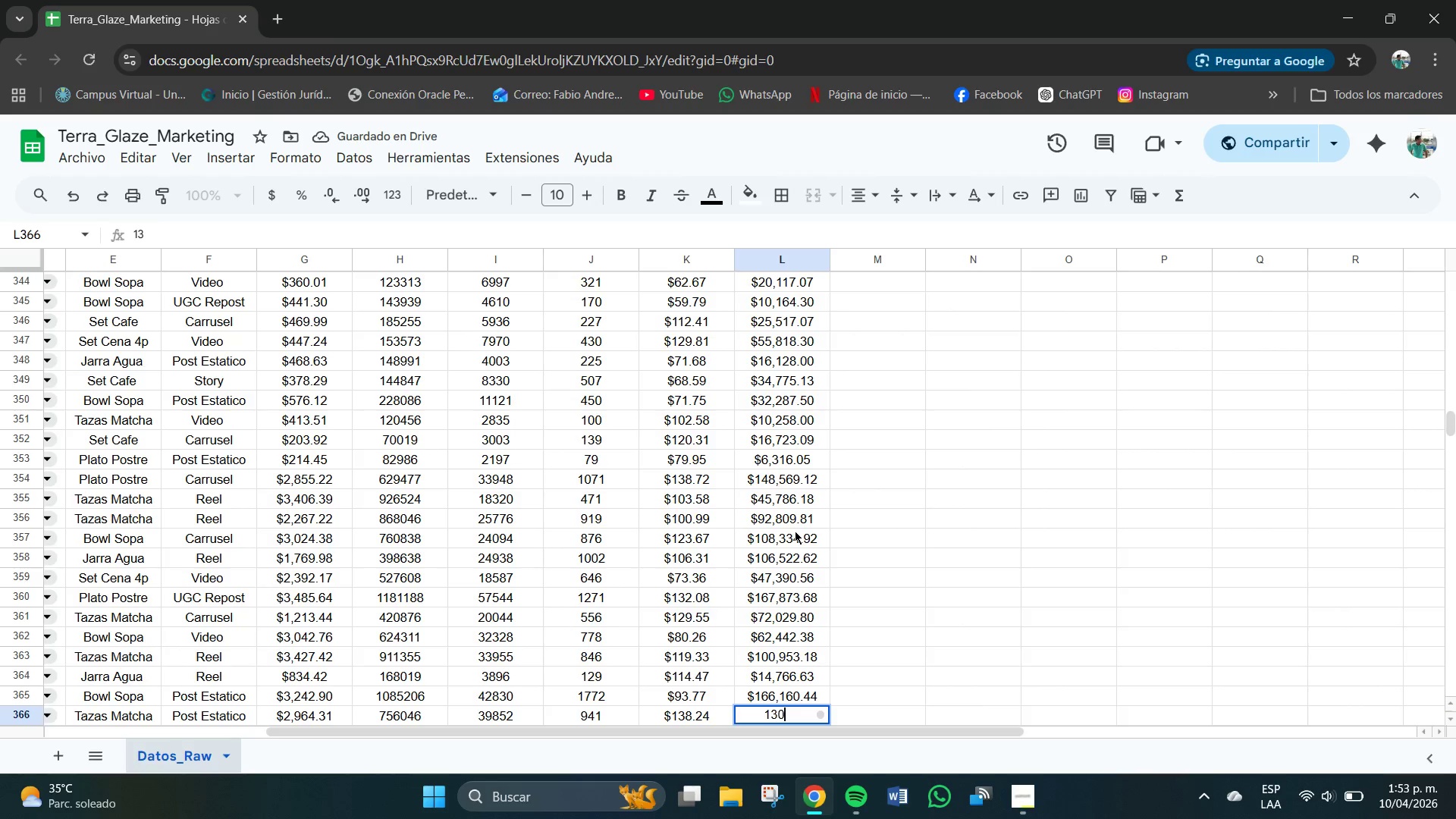 
key(Numpad0)
 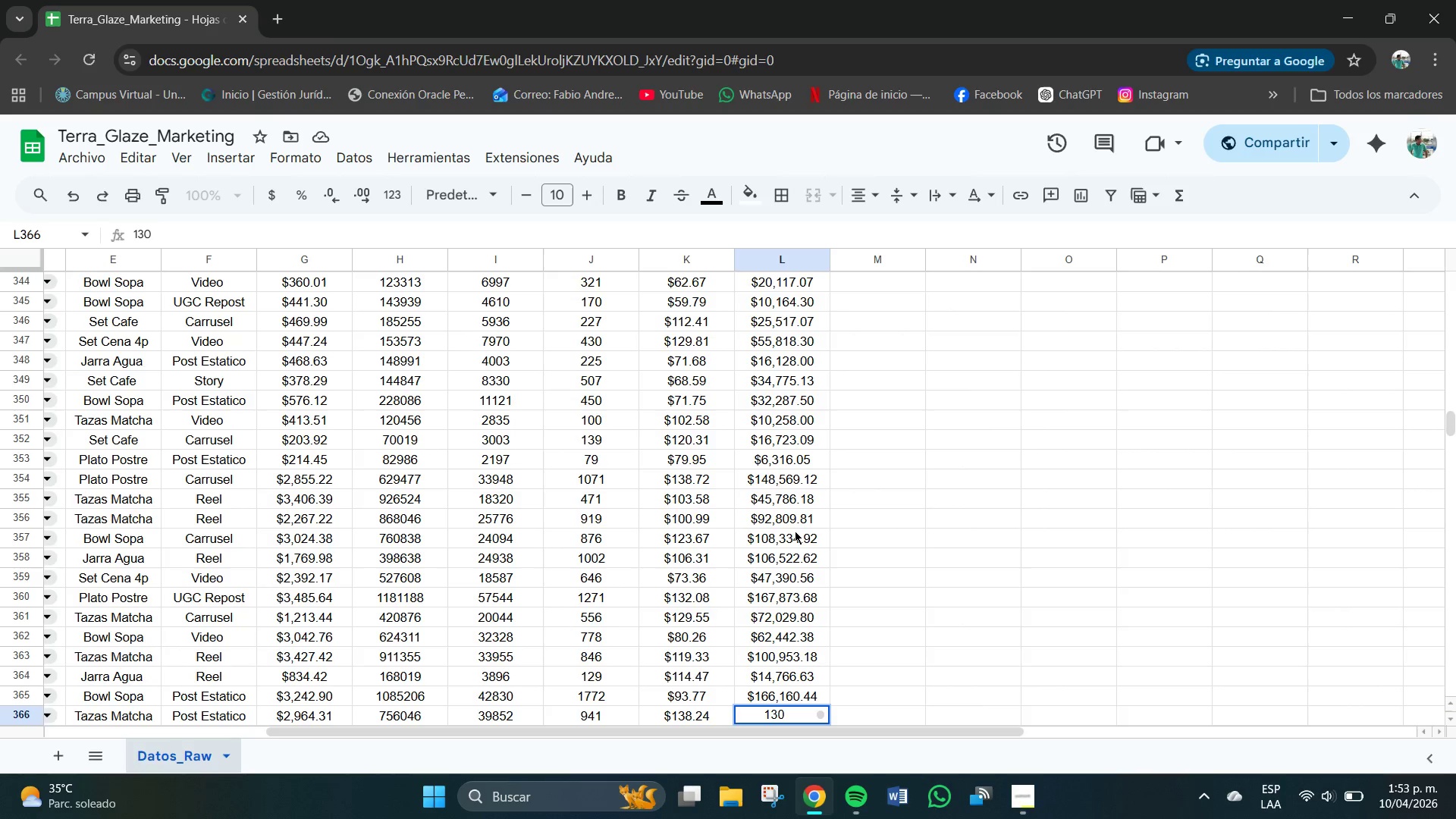 
key(Numpad0)
 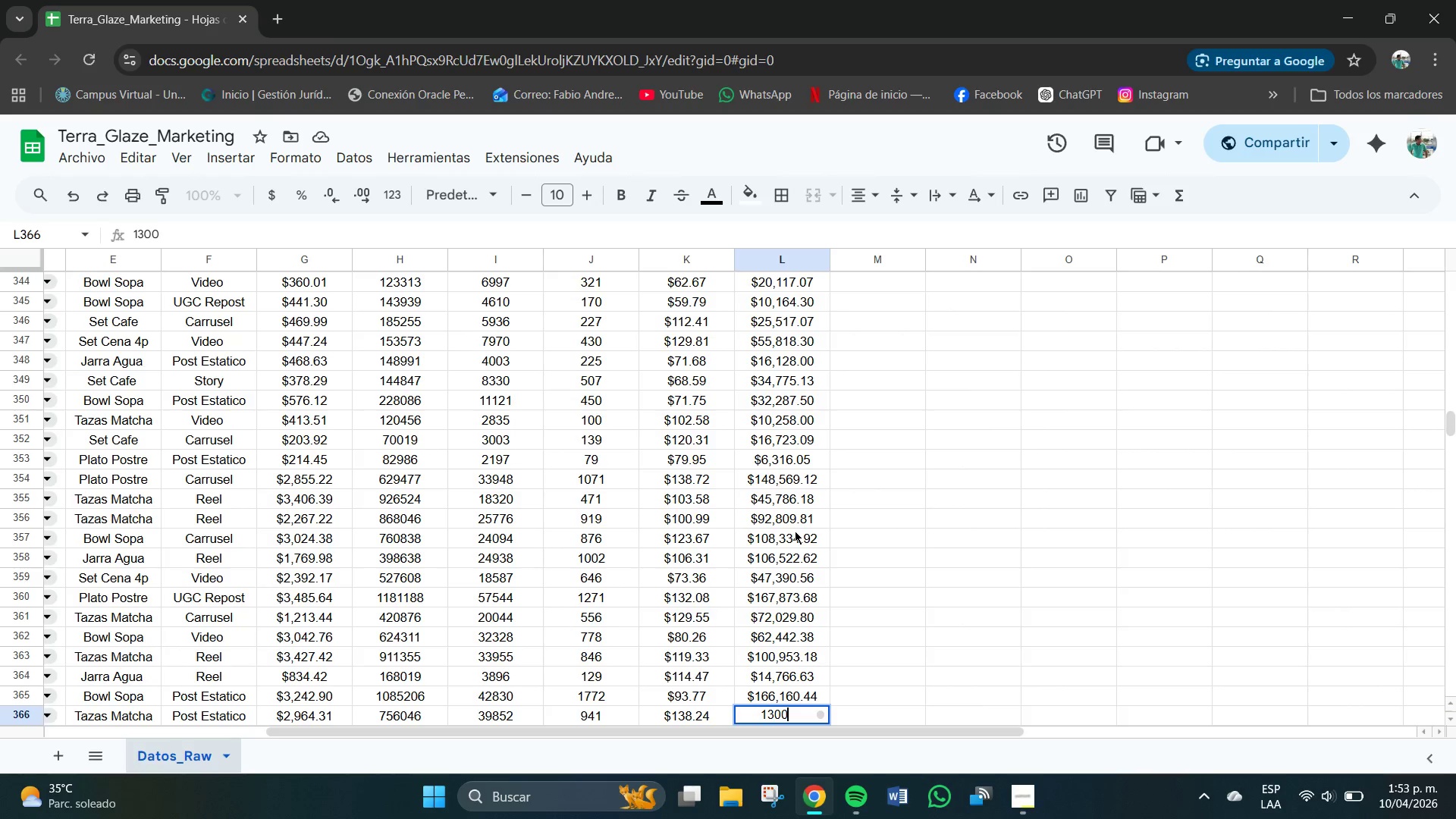 
key(Numpad3)
 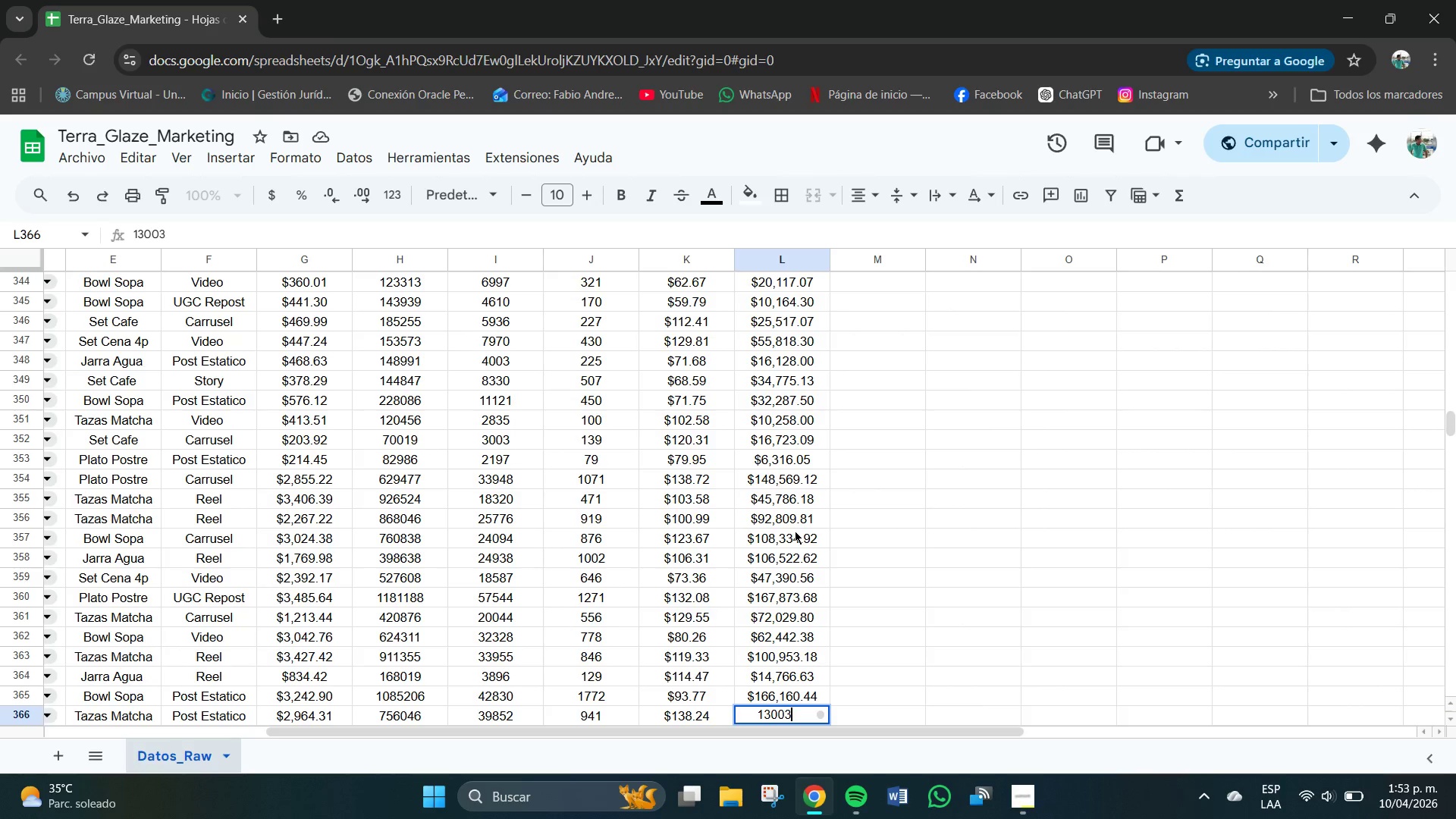 
key(Numpad8)
 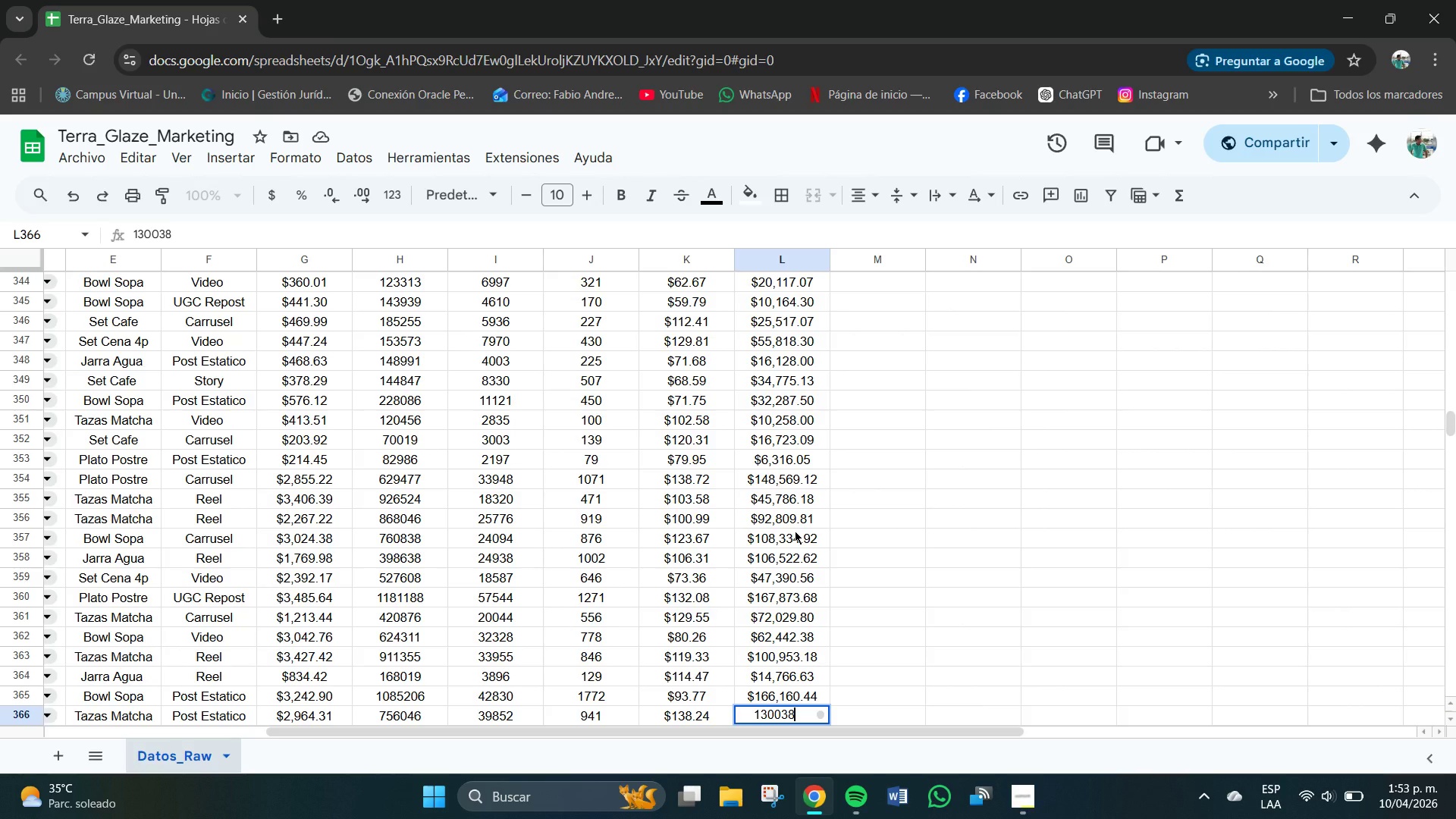 
key(Backspace)
 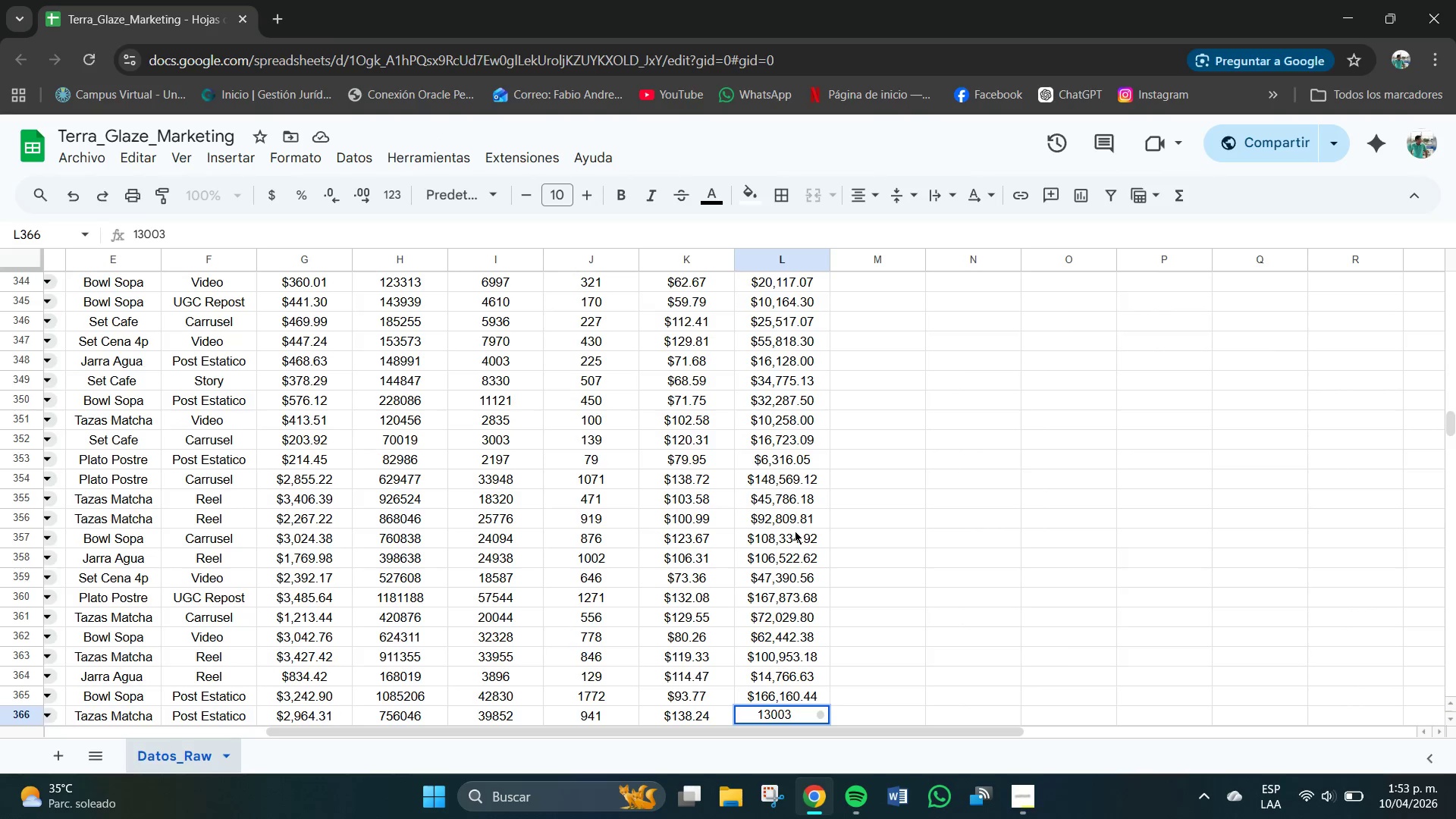 
key(Backspace)
 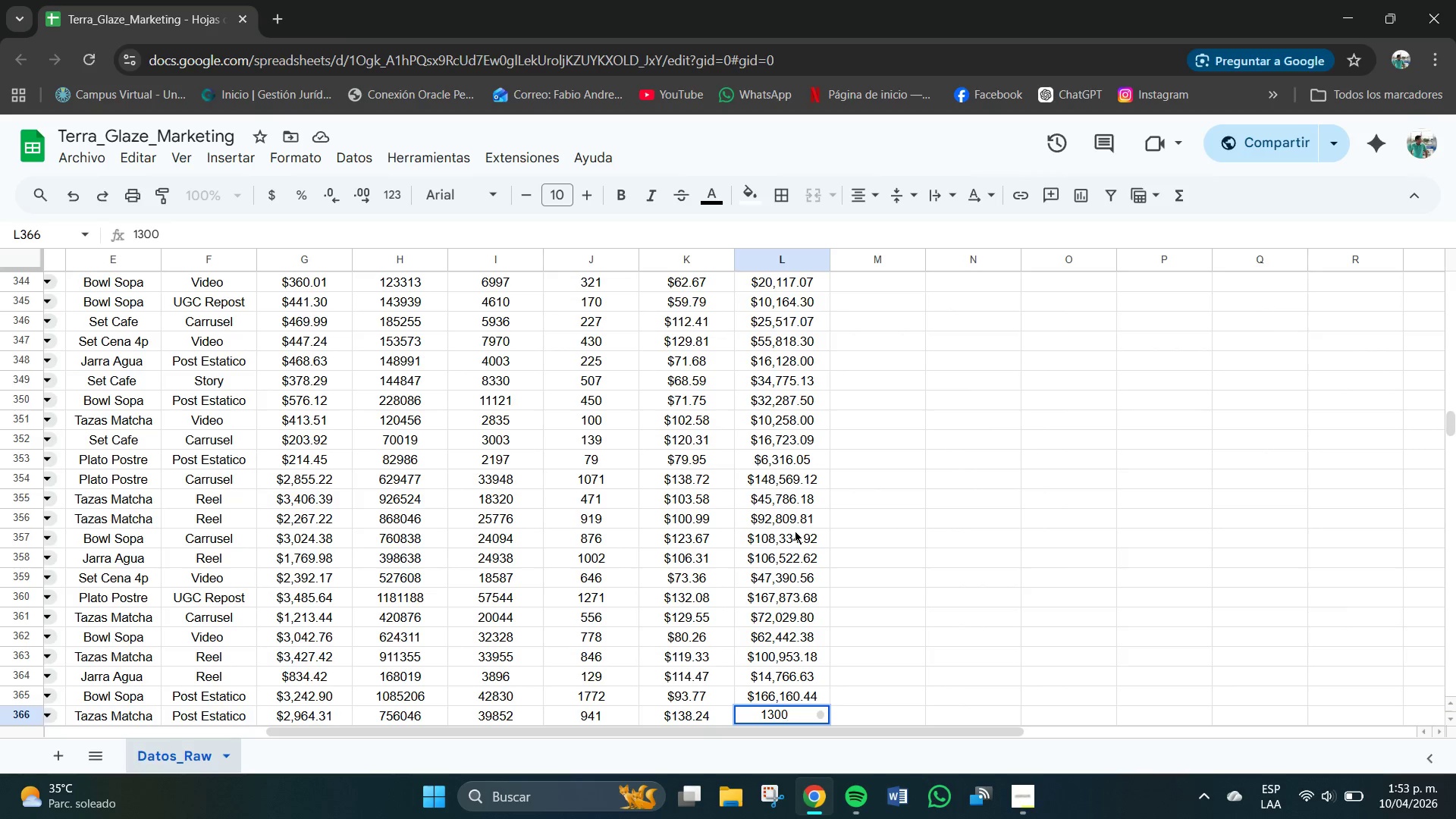 
key(Numpad8)
 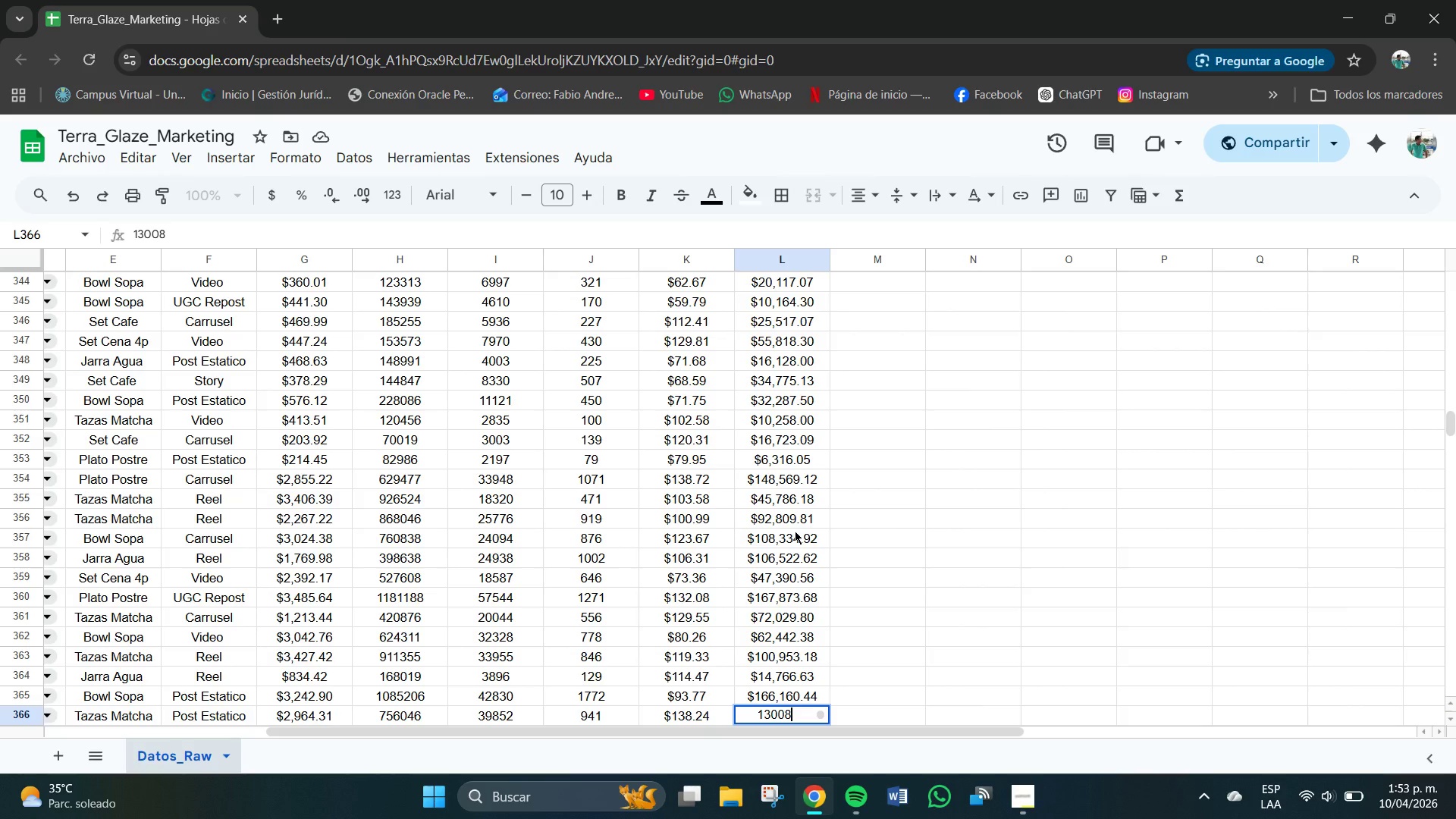 
key(Numpad3)
 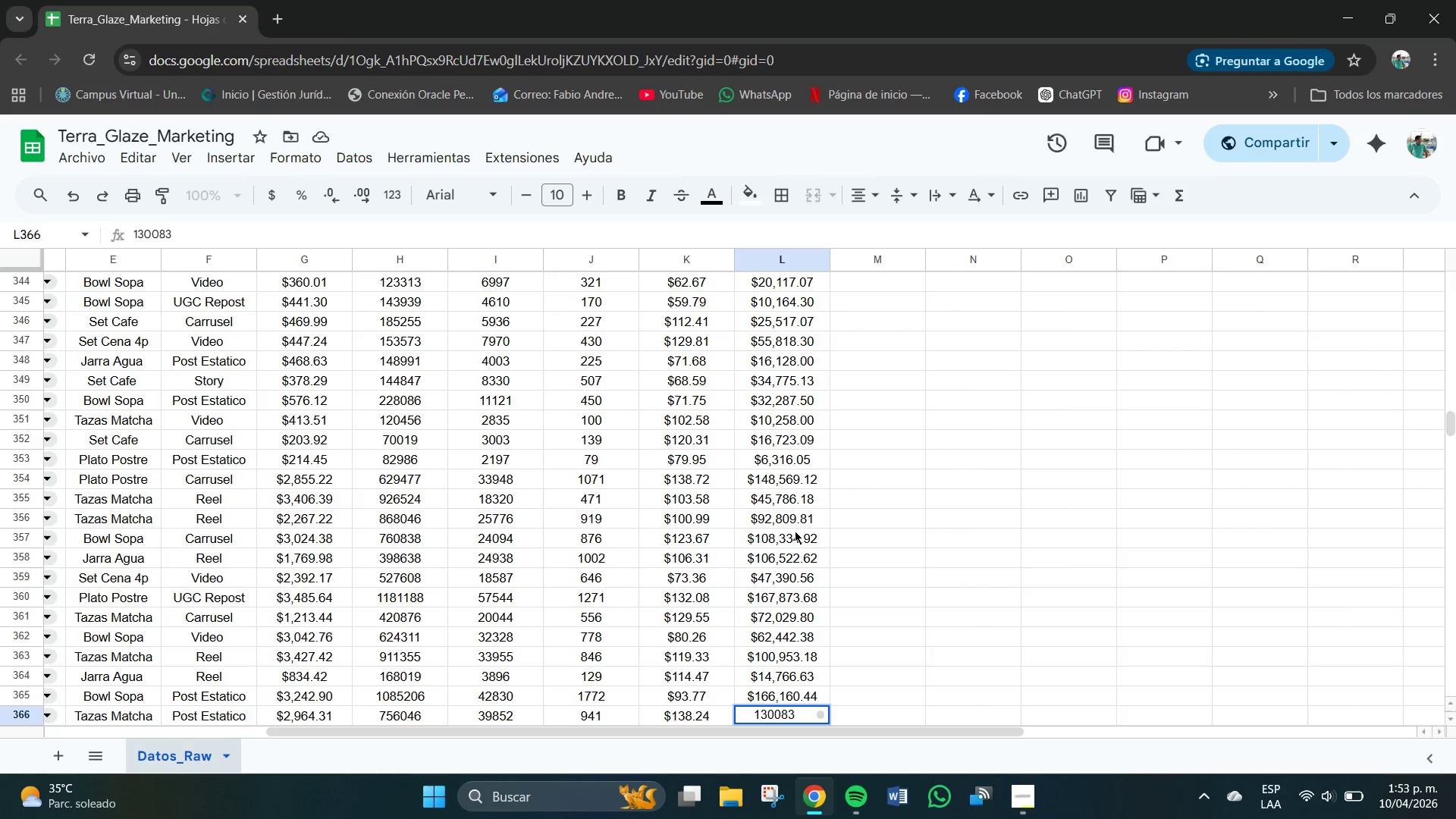 
key(NumpadDecimal)
 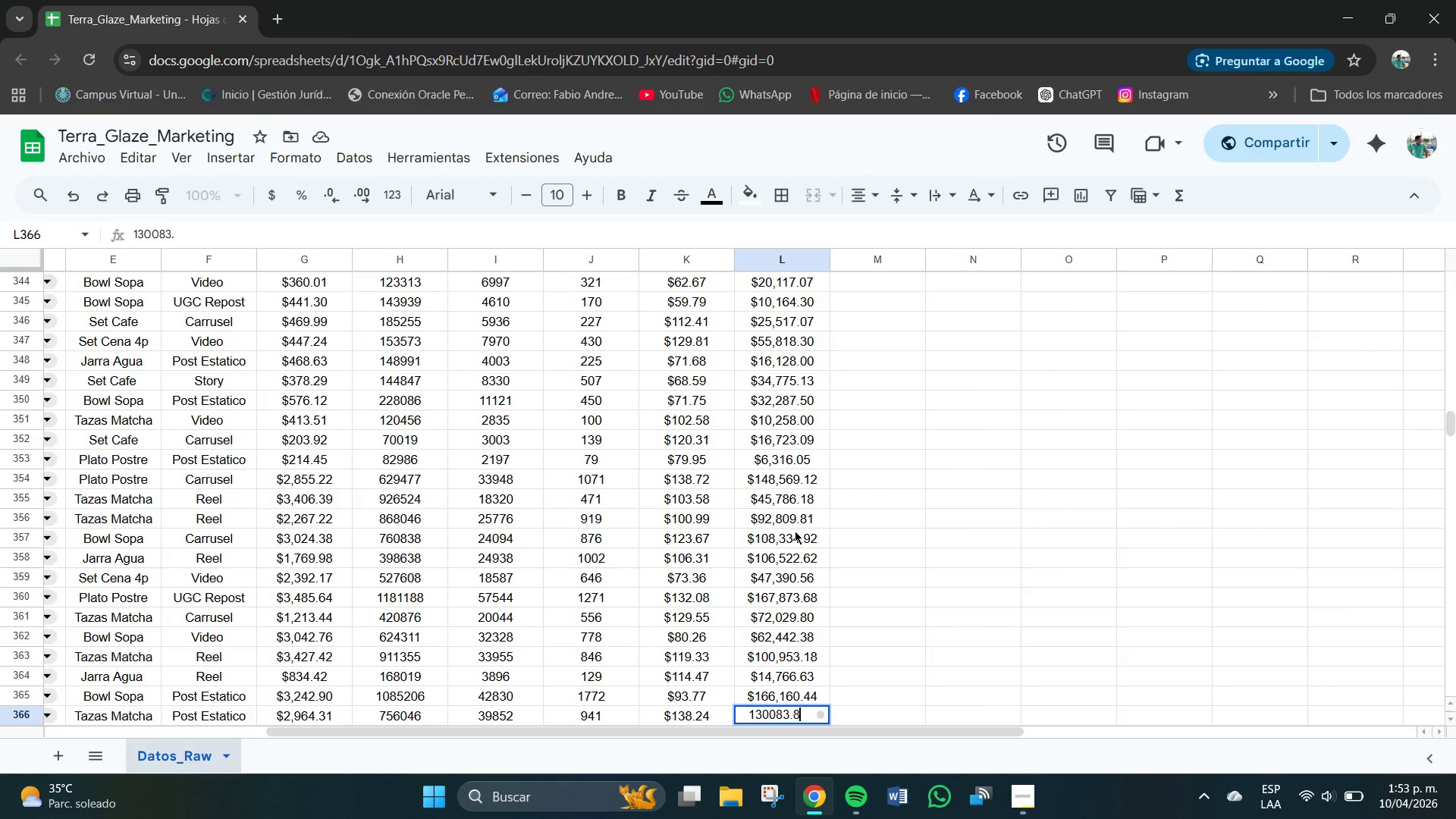 
key(Numpad8)
 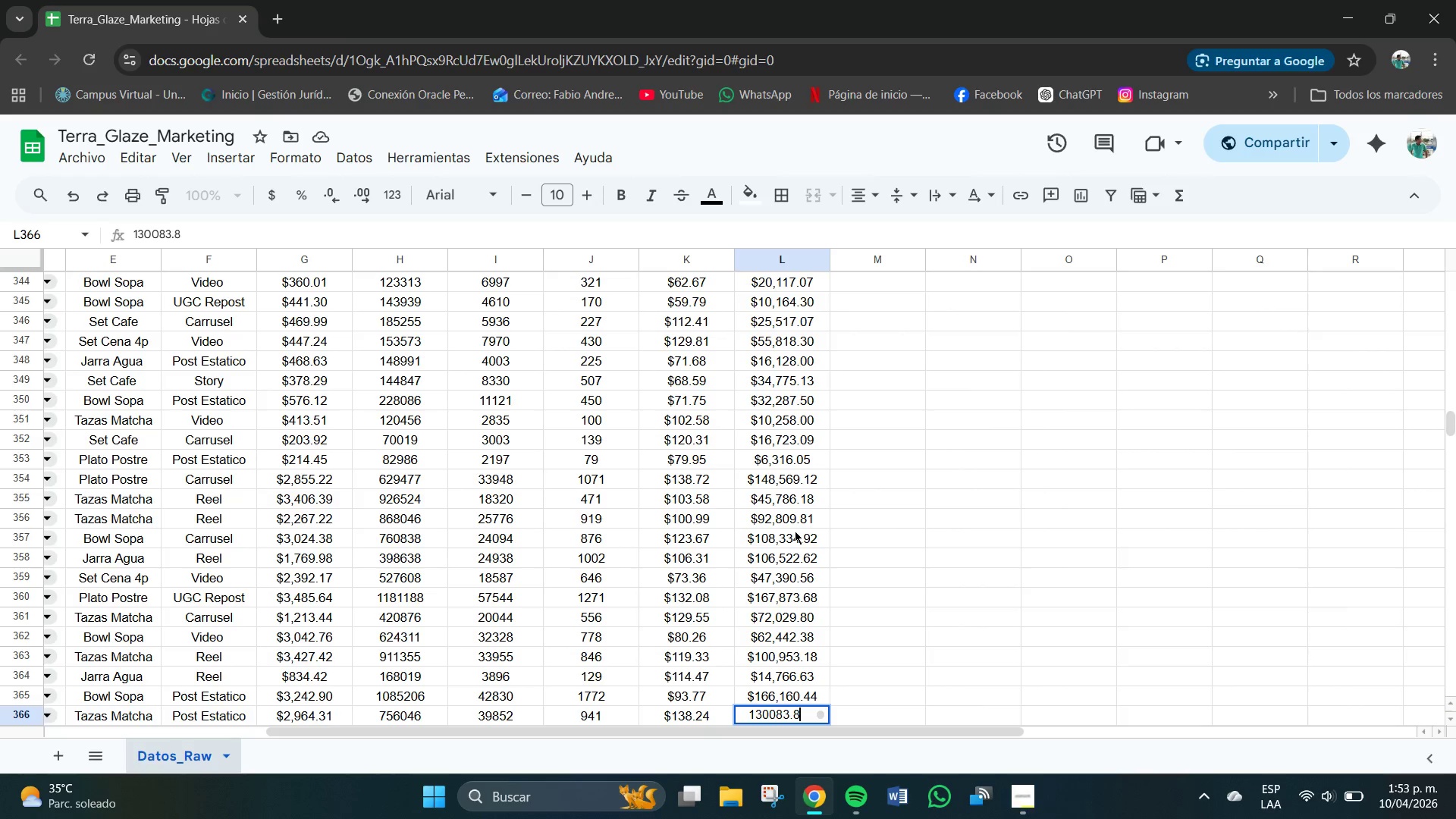 
key(Numpad4)
 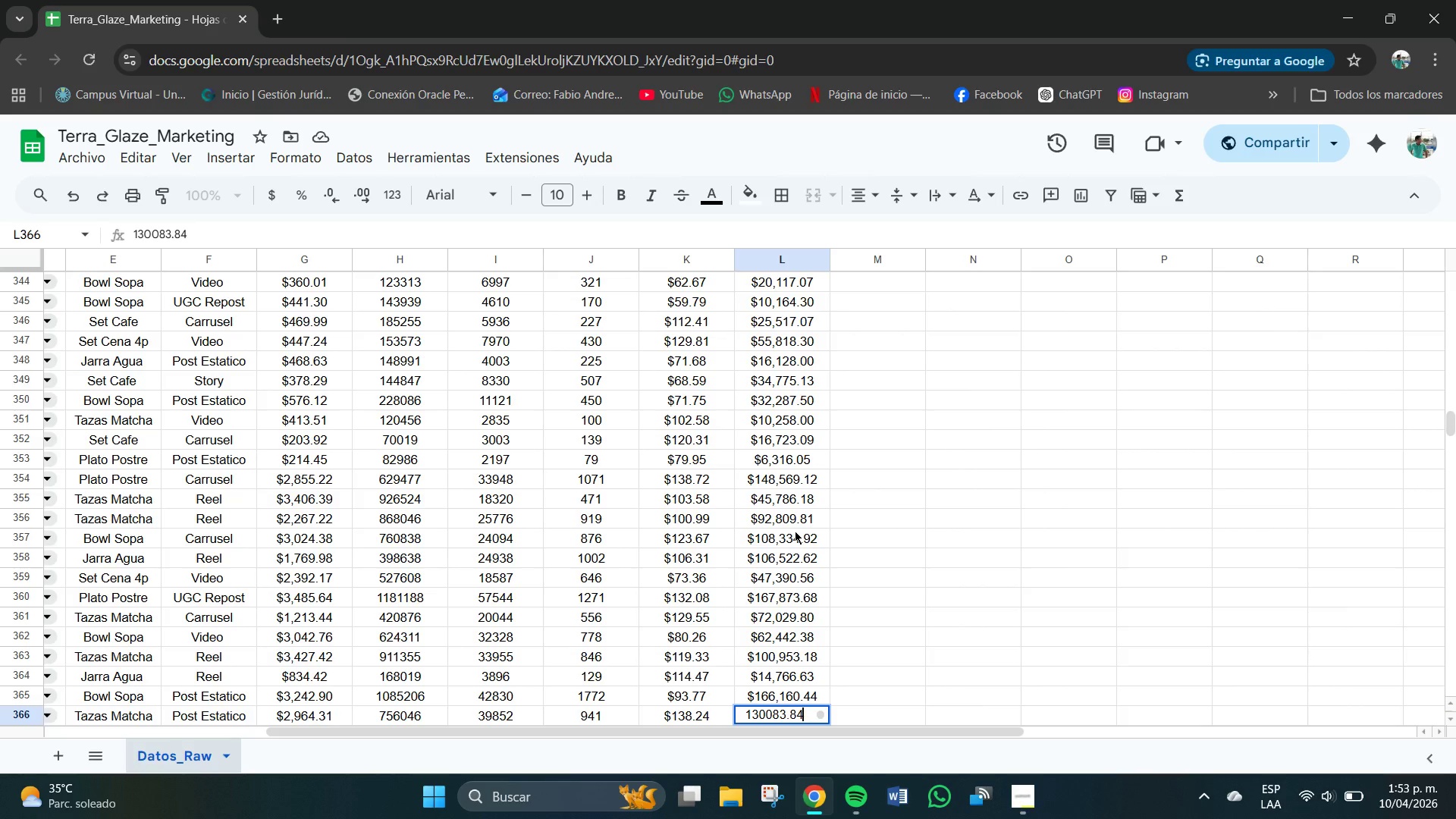 
key(NumpadEnter)
 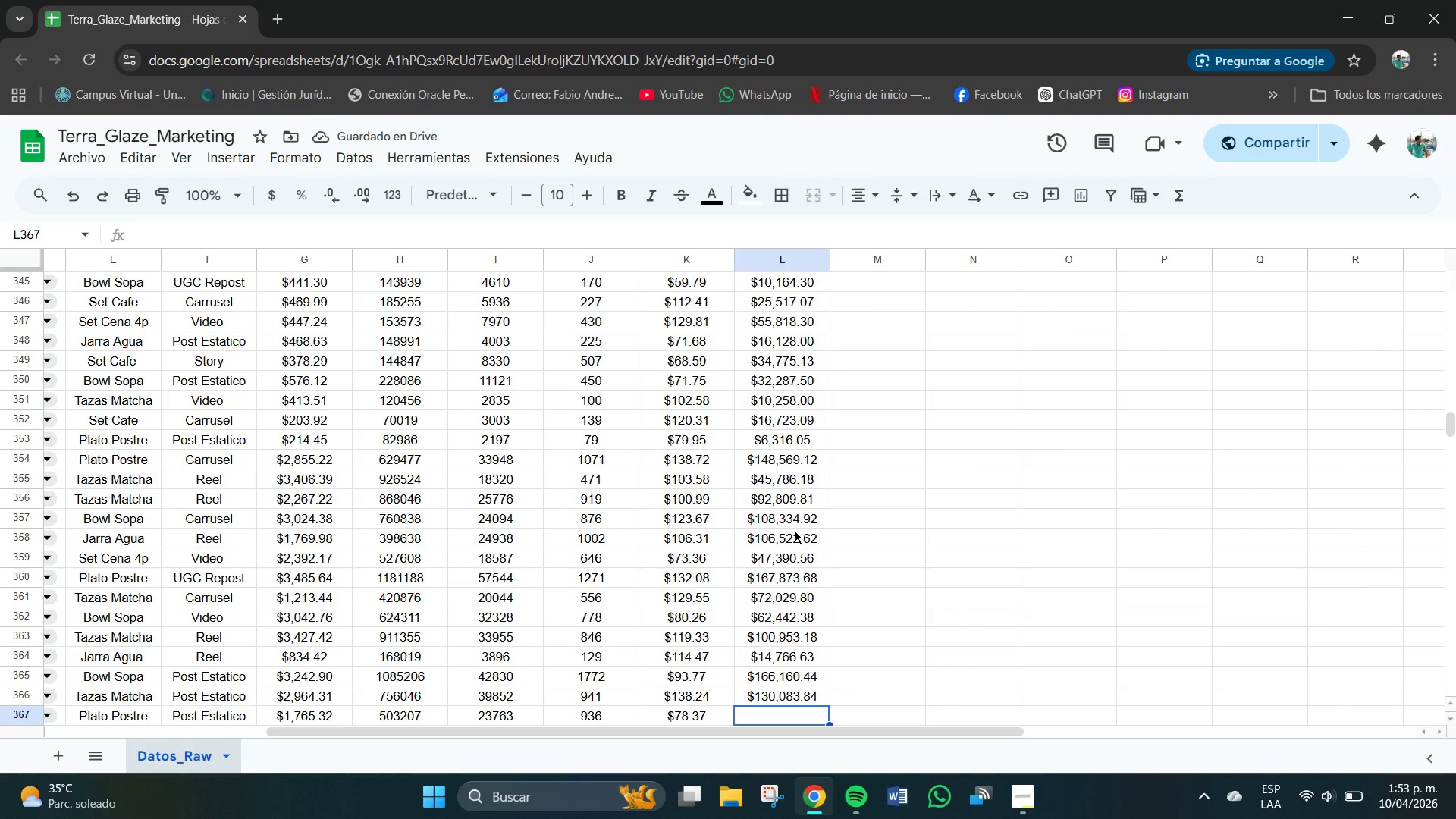 
key(Numpad7)
 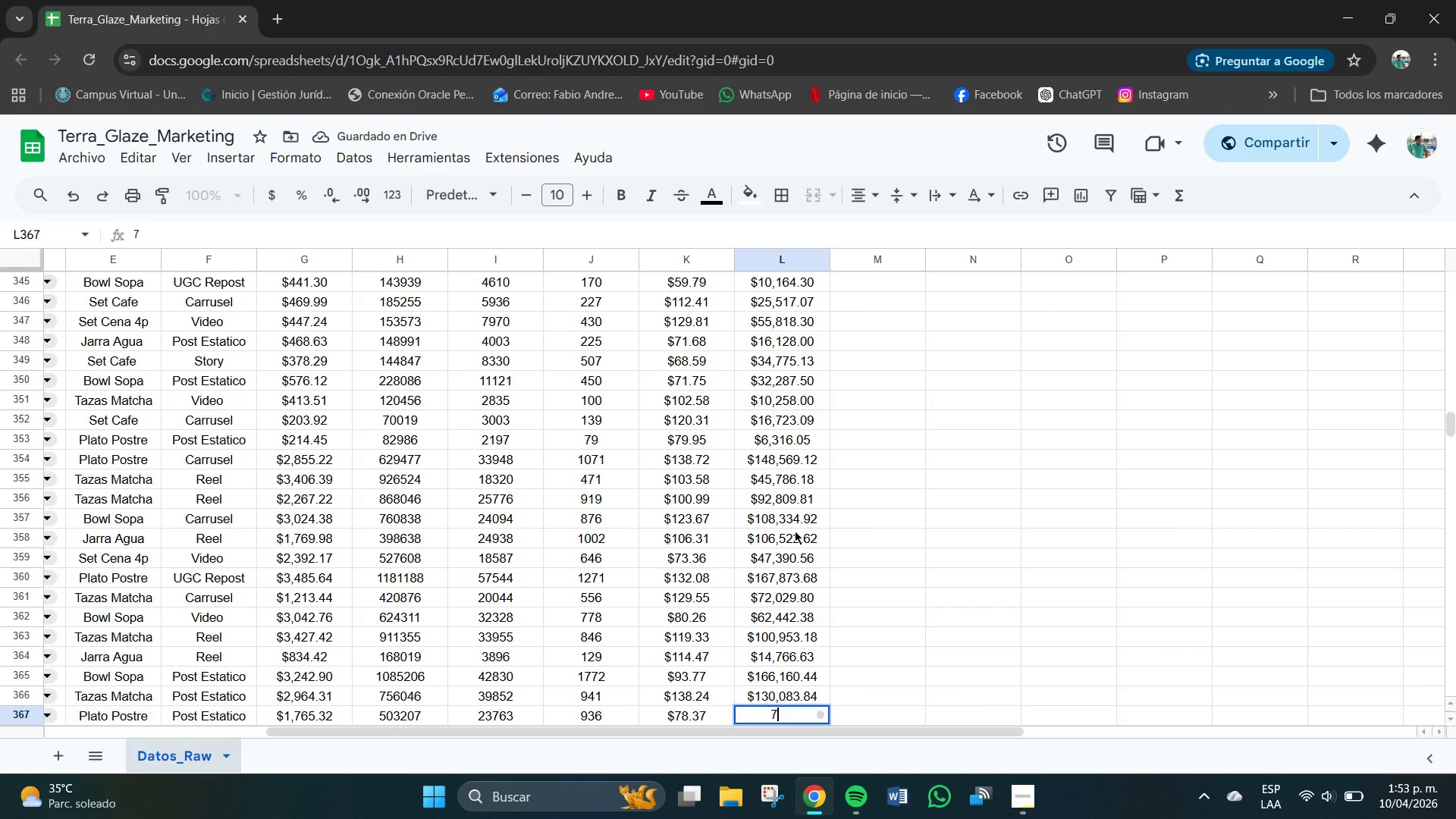 
key(Numpad3)
 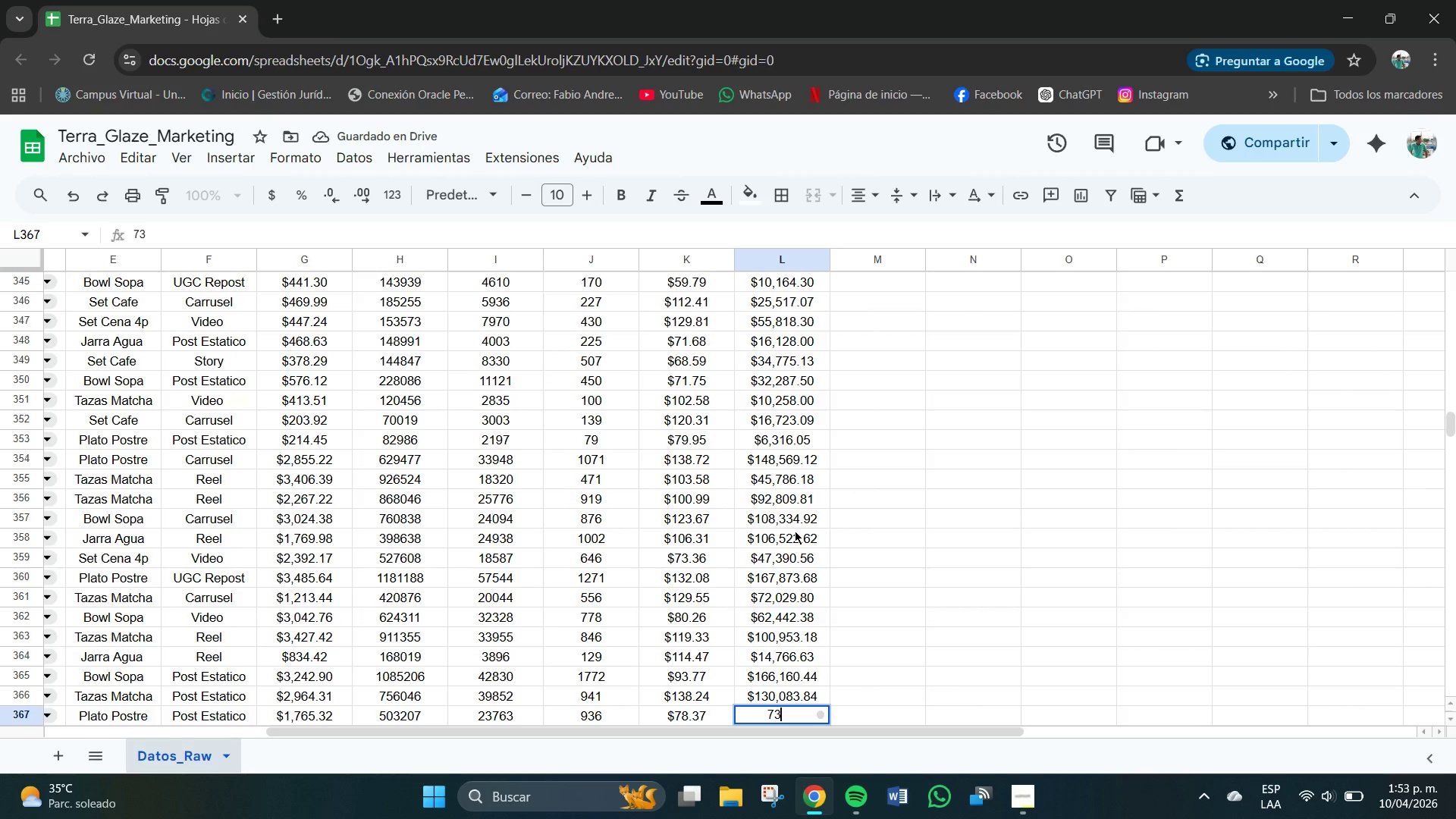 
key(Numpad3)
 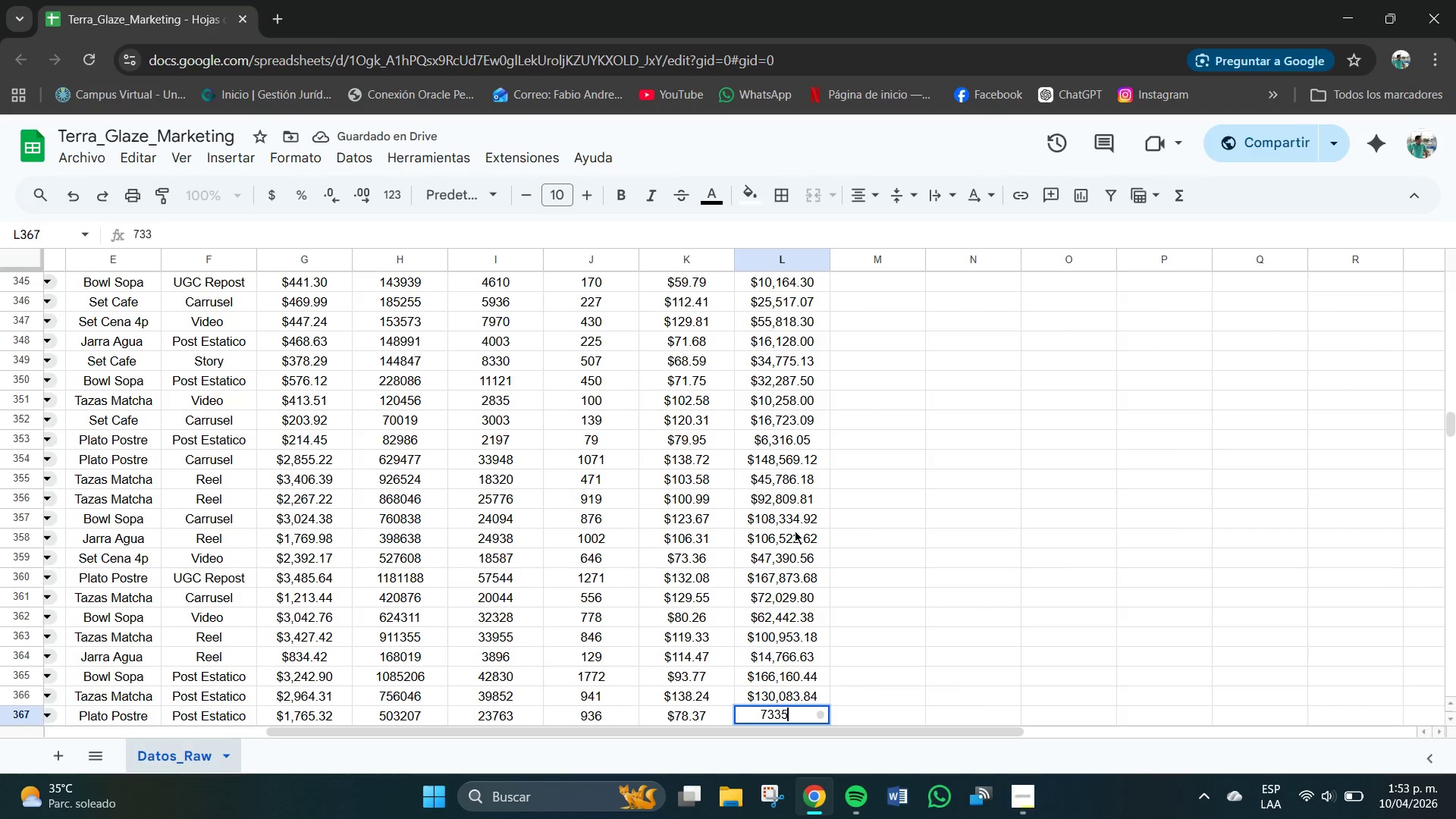 
key(Numpad5)
 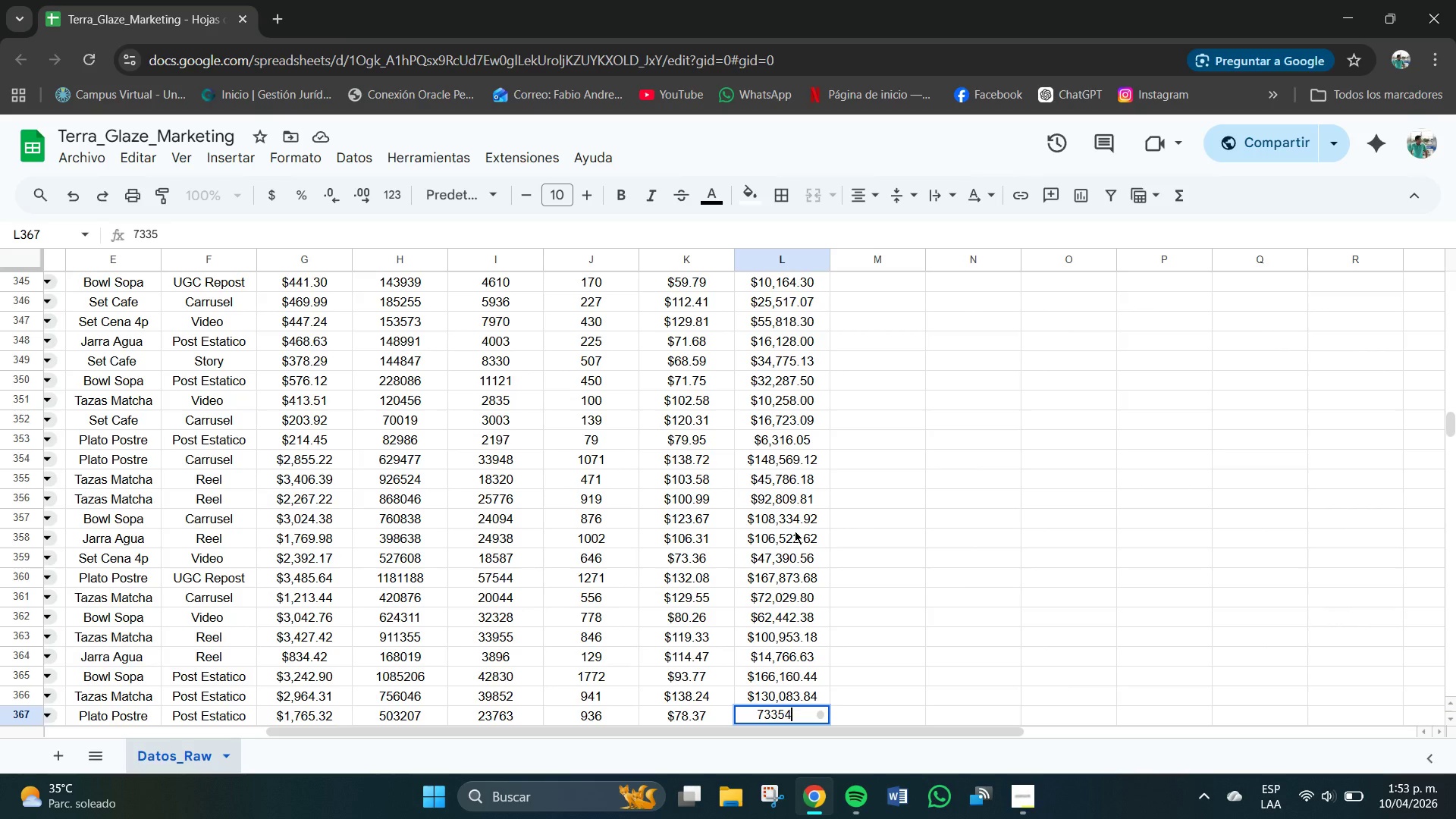 
key(Numpad4)
 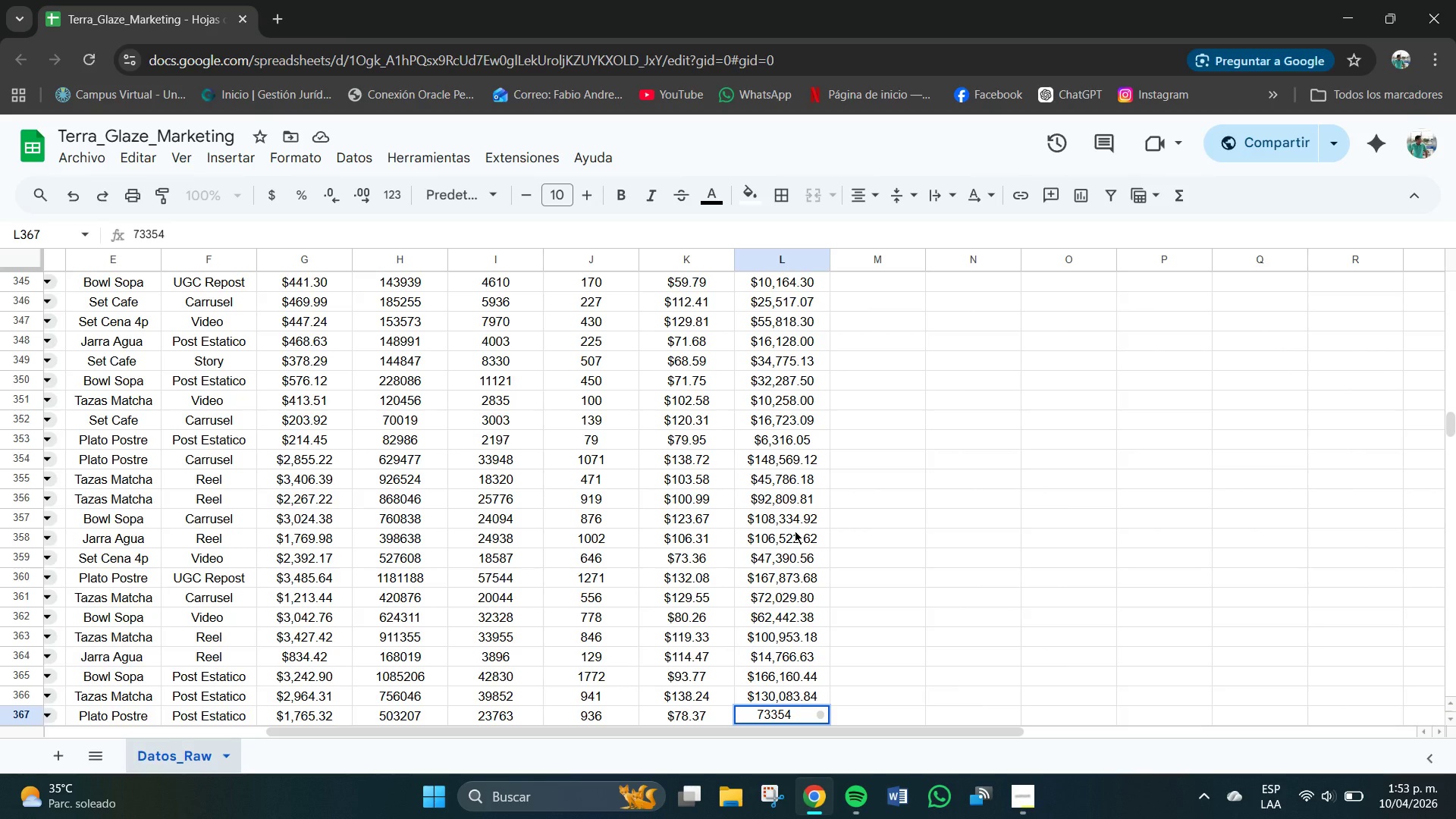 
key(NumpadDecimal)
 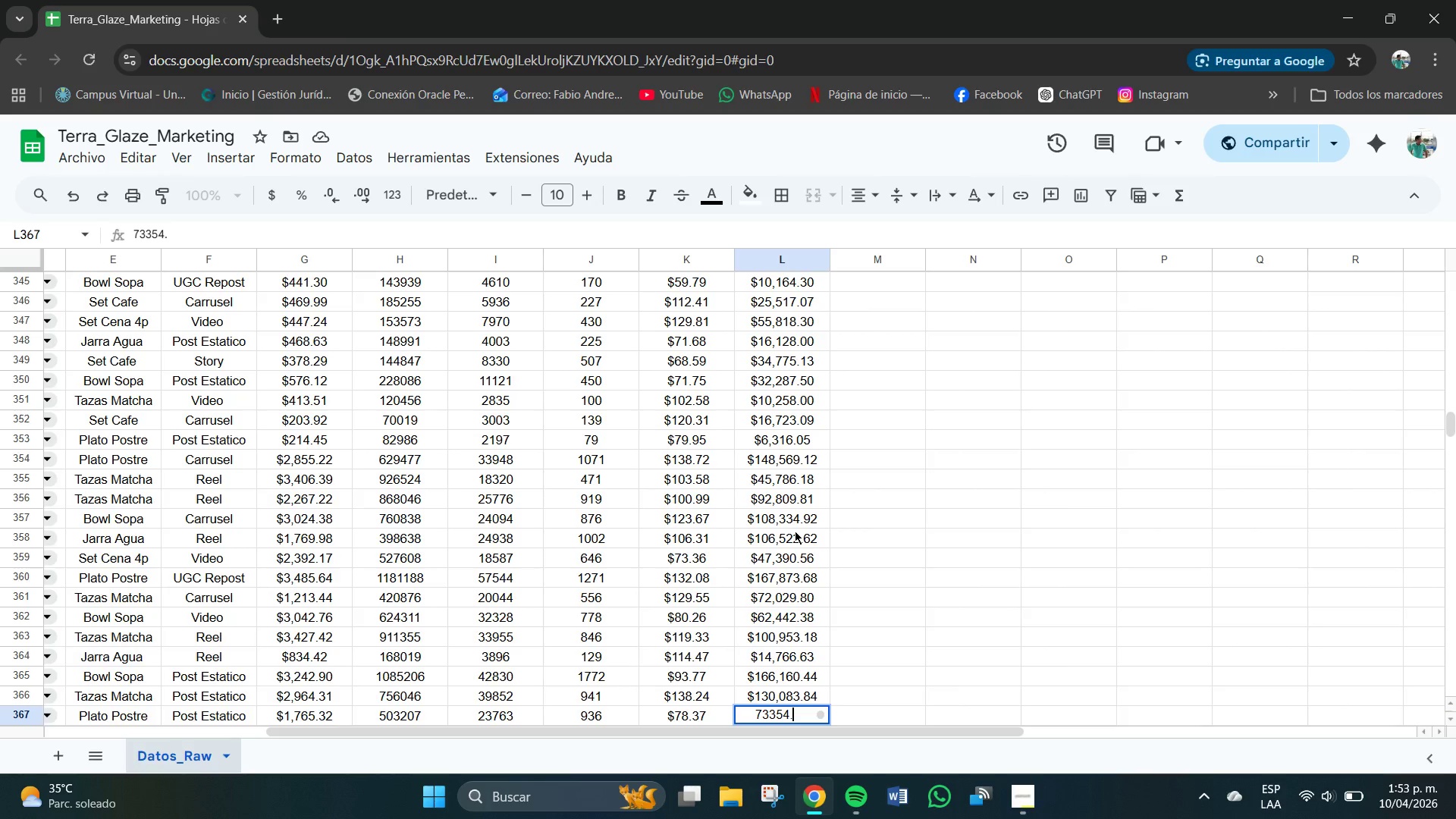 
key(Numpad3)
 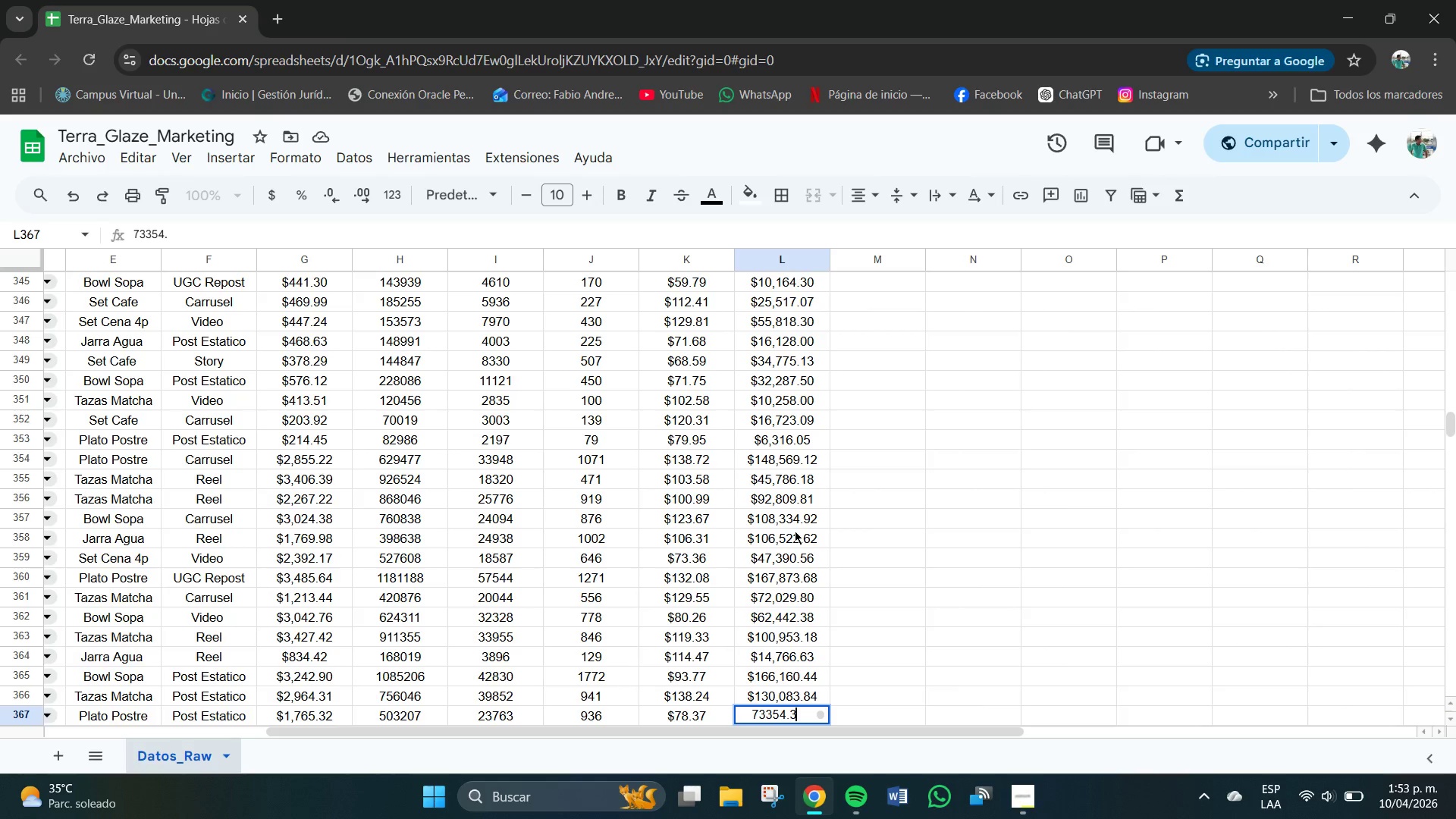 
key(Numpad2)
 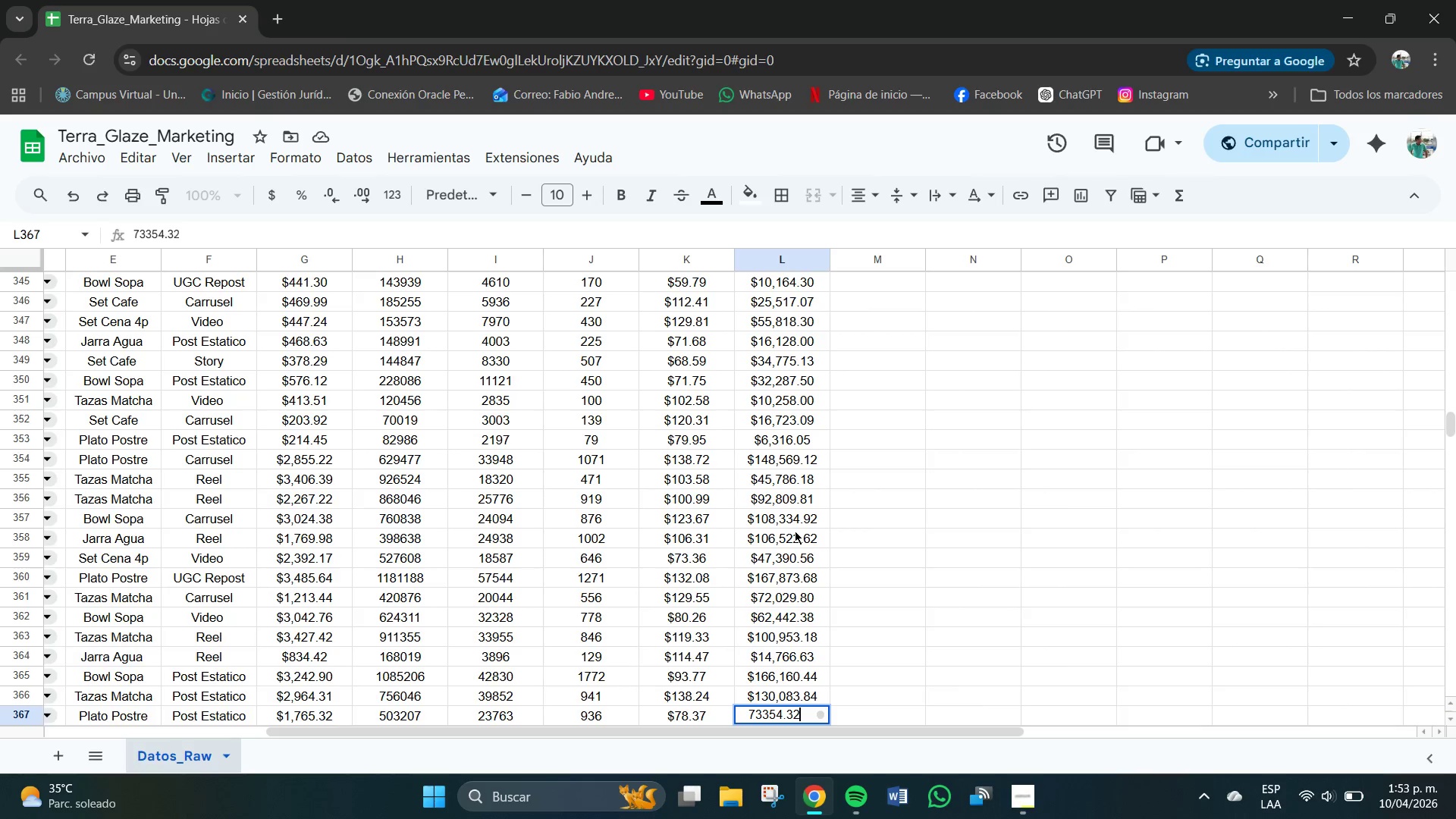 
key(NumpadEnter)
 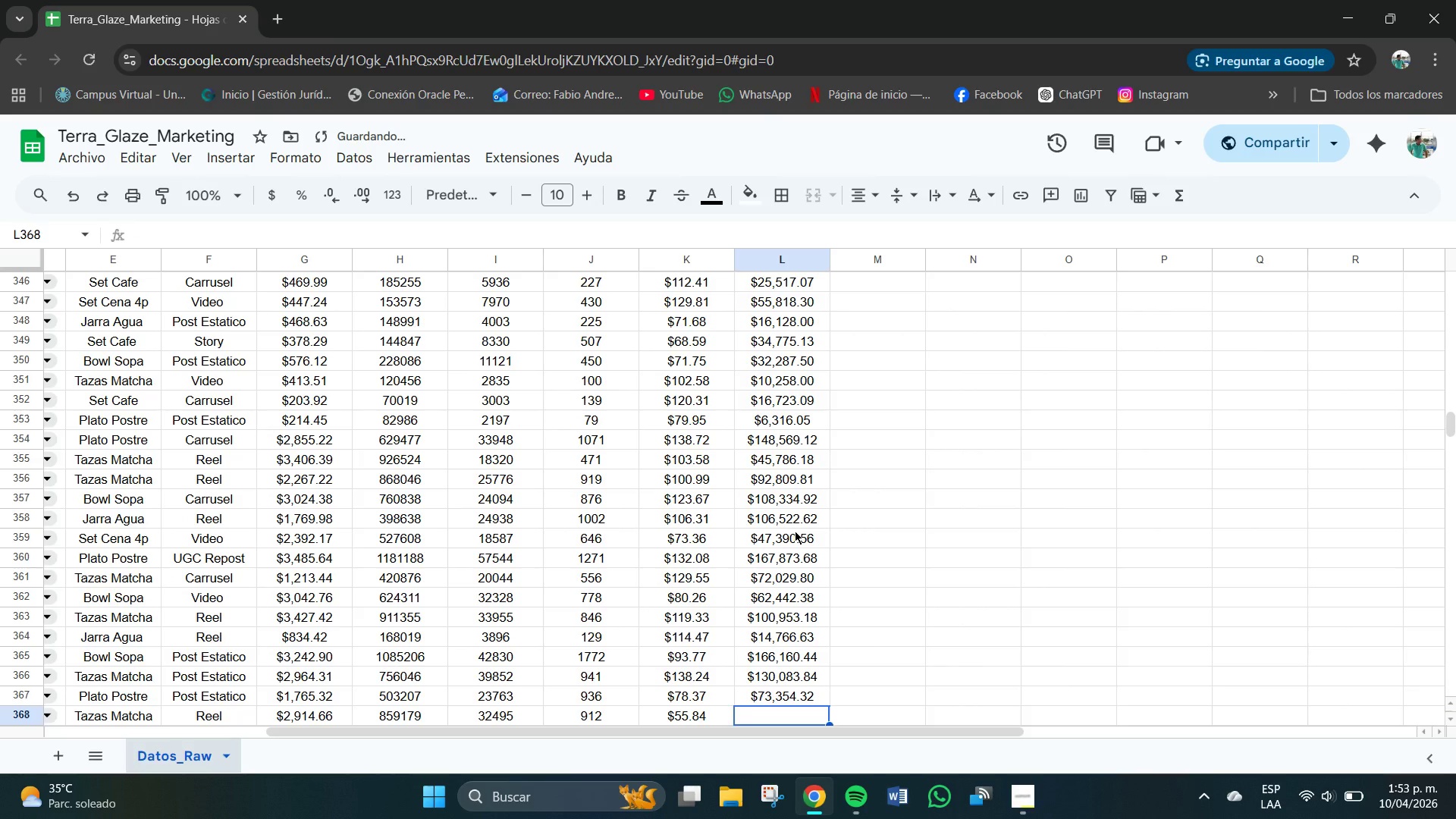 
key(Numpad5)
 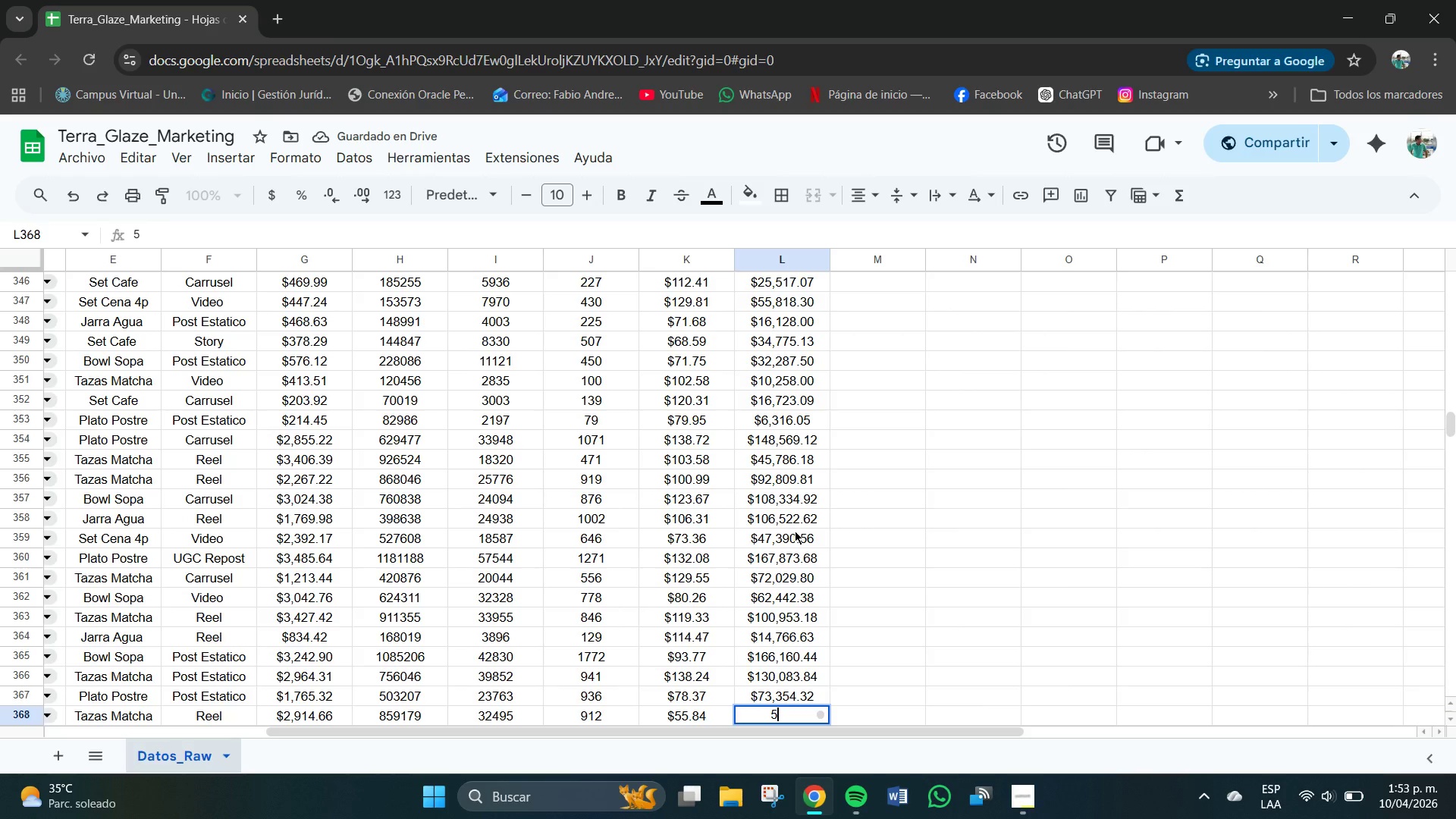 
key(Numpad0)
 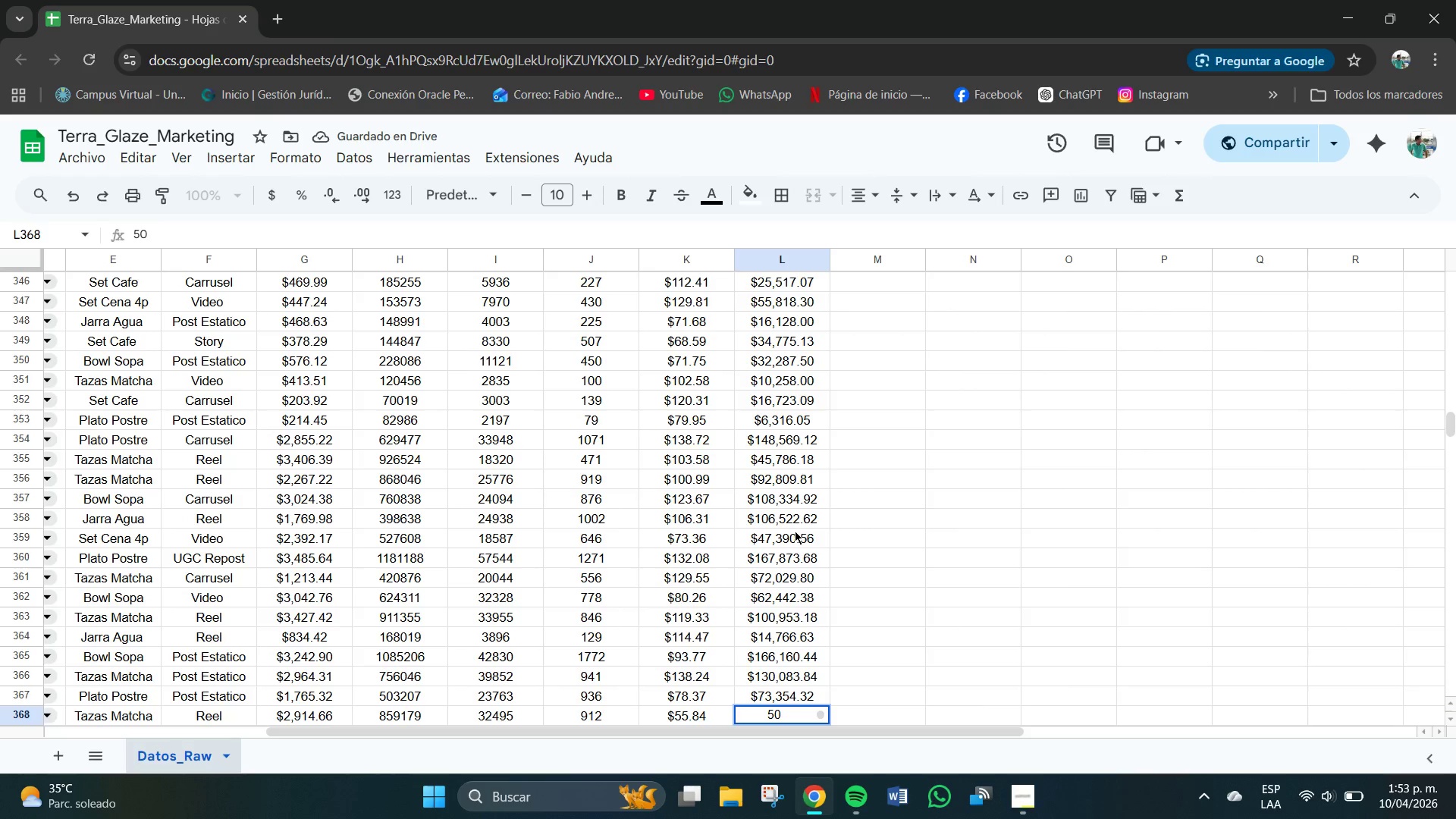 
key(Numpad9)
 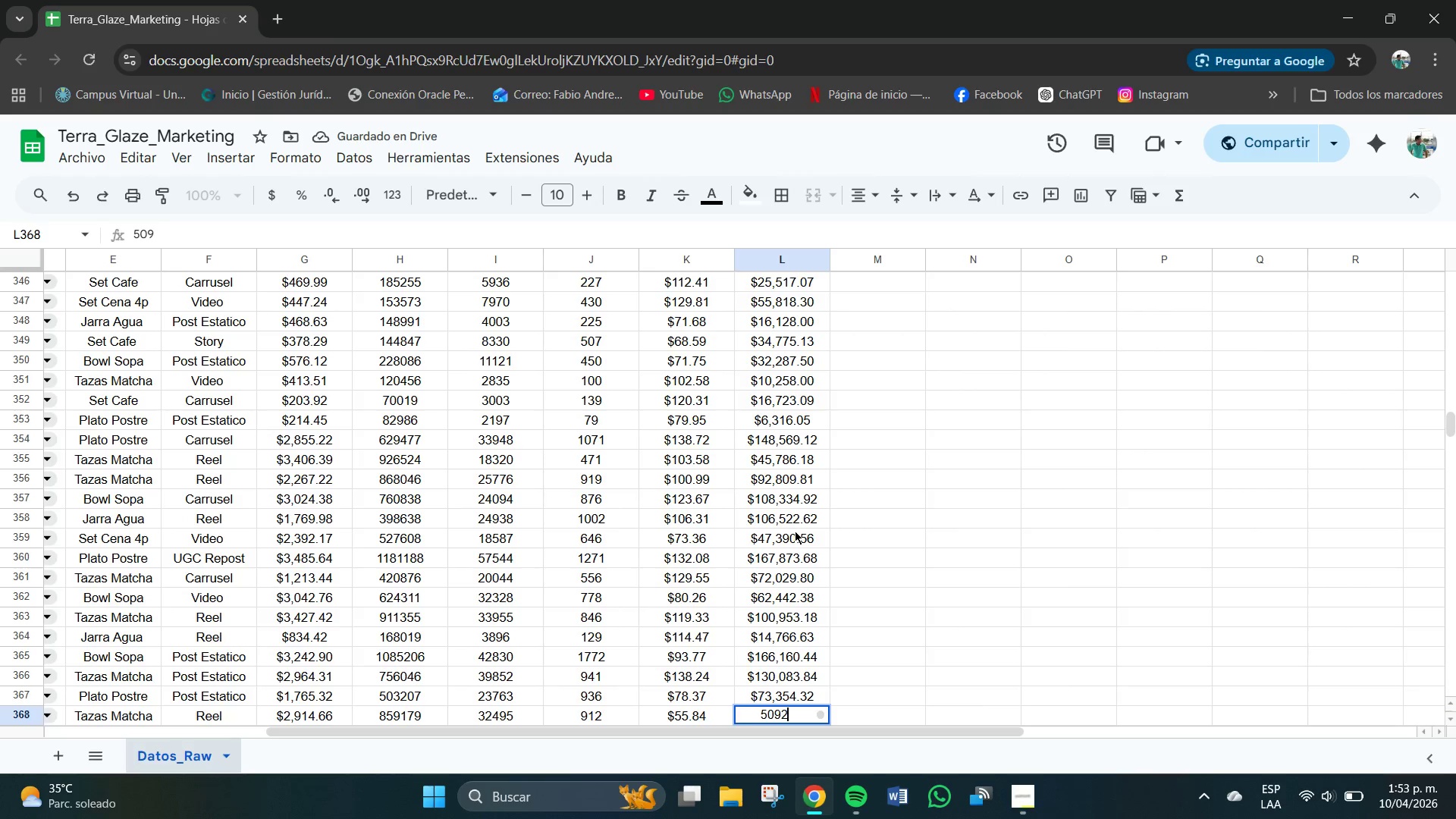 
key(Numpad2)
 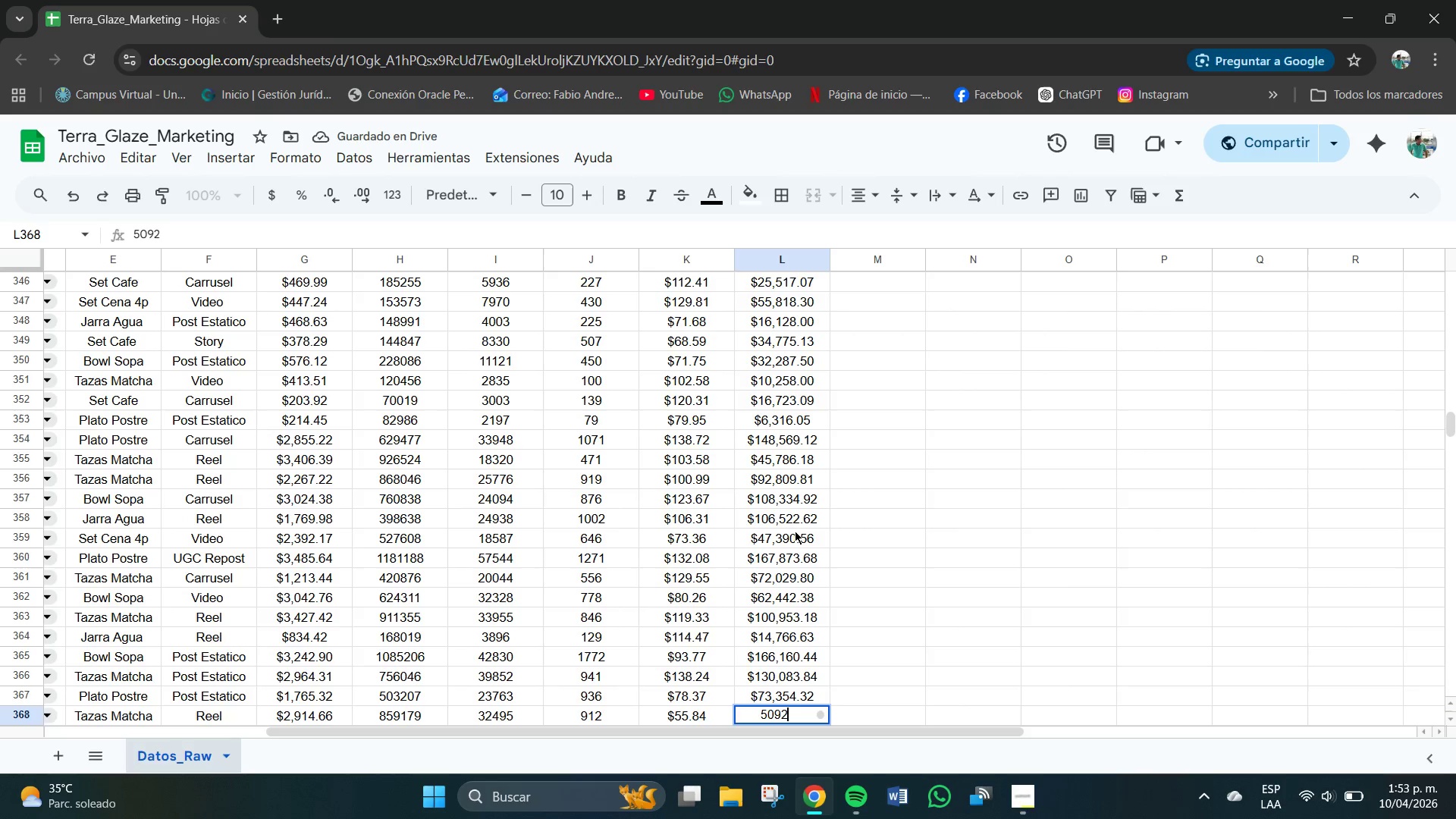 
key(Numpad6)
 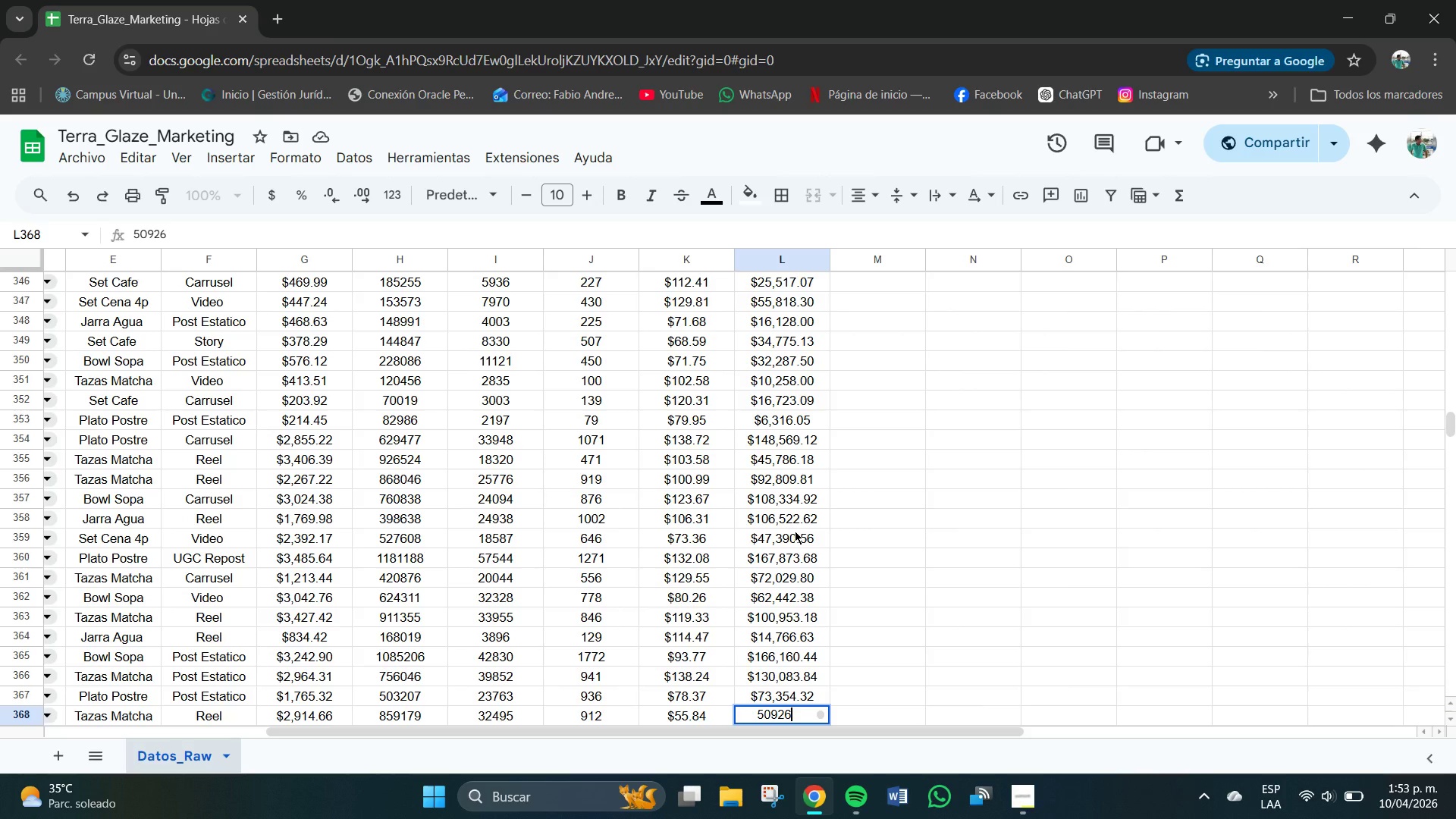 
key(NumpadDecimal)
 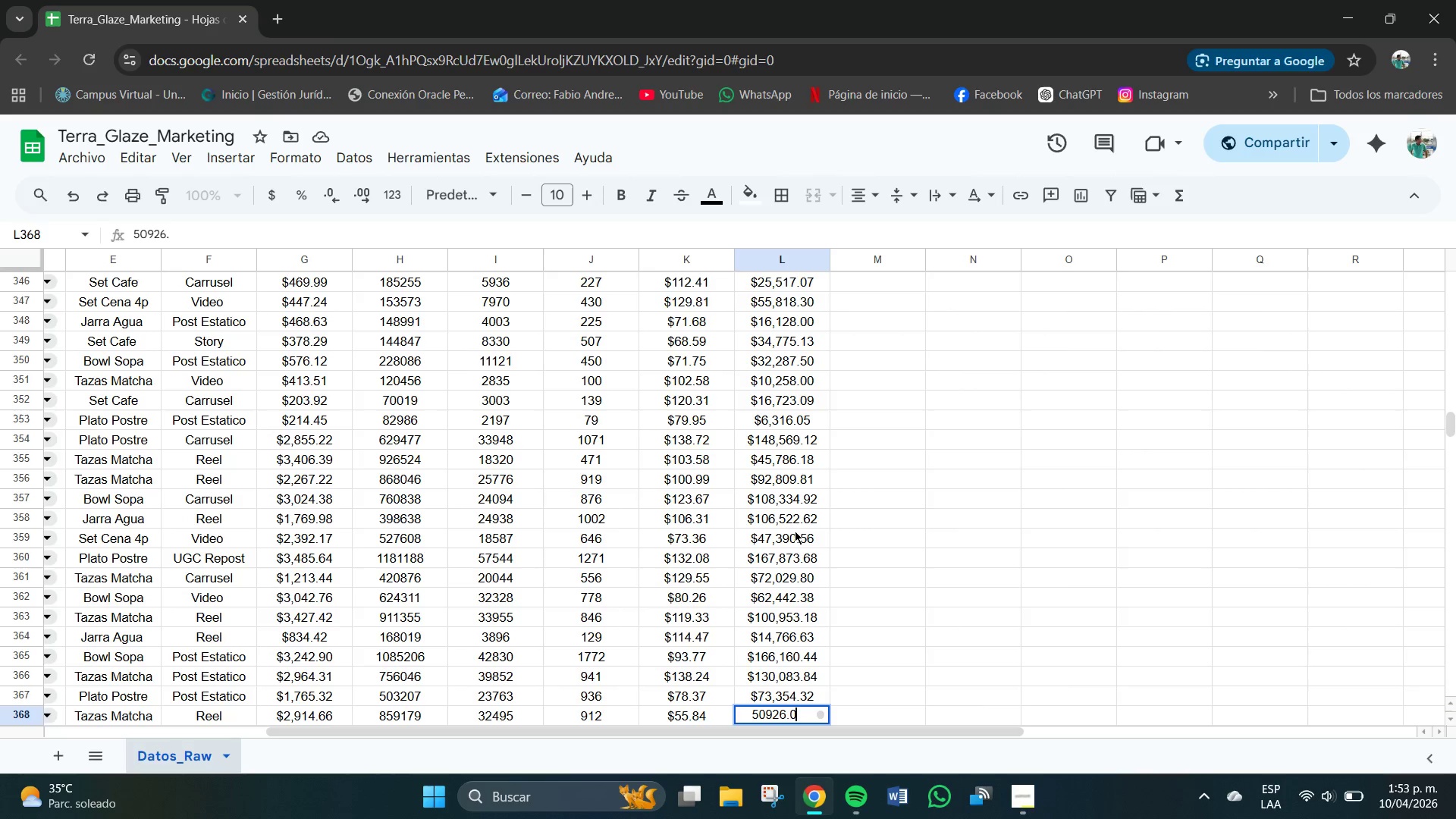 
key(Numpad0)
 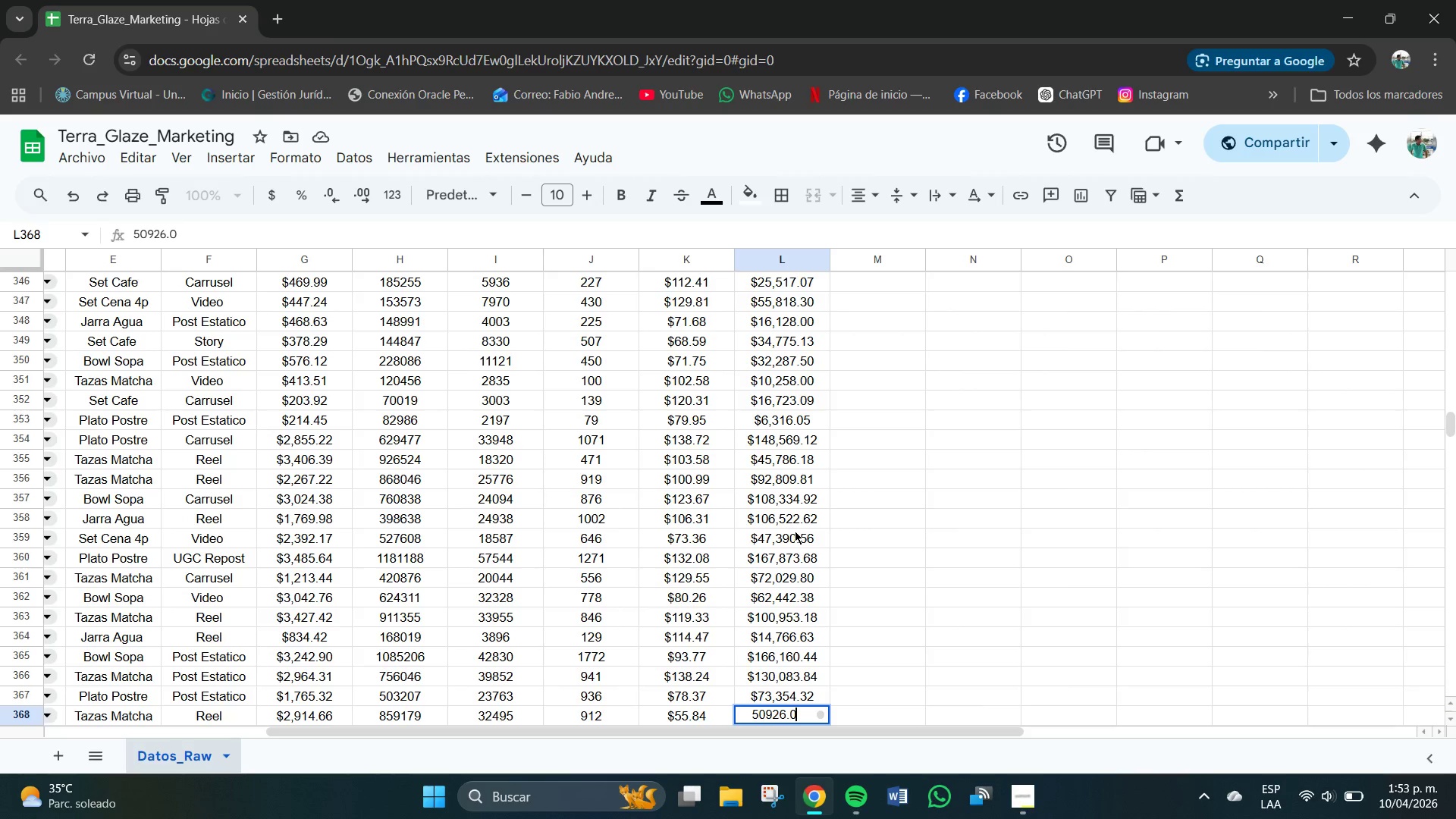 
key(Numpad8)
 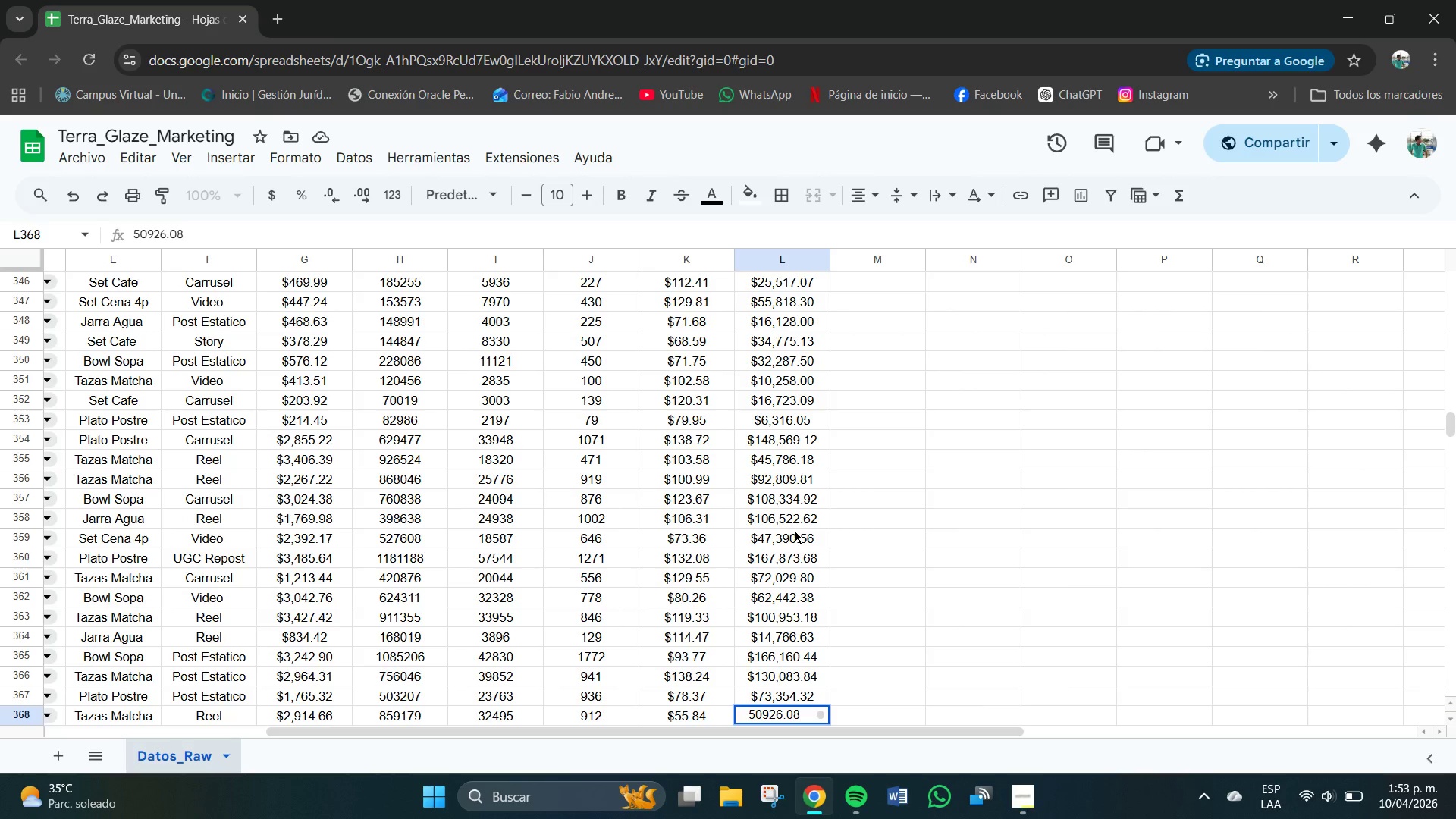 
key(NumpadEnter)
 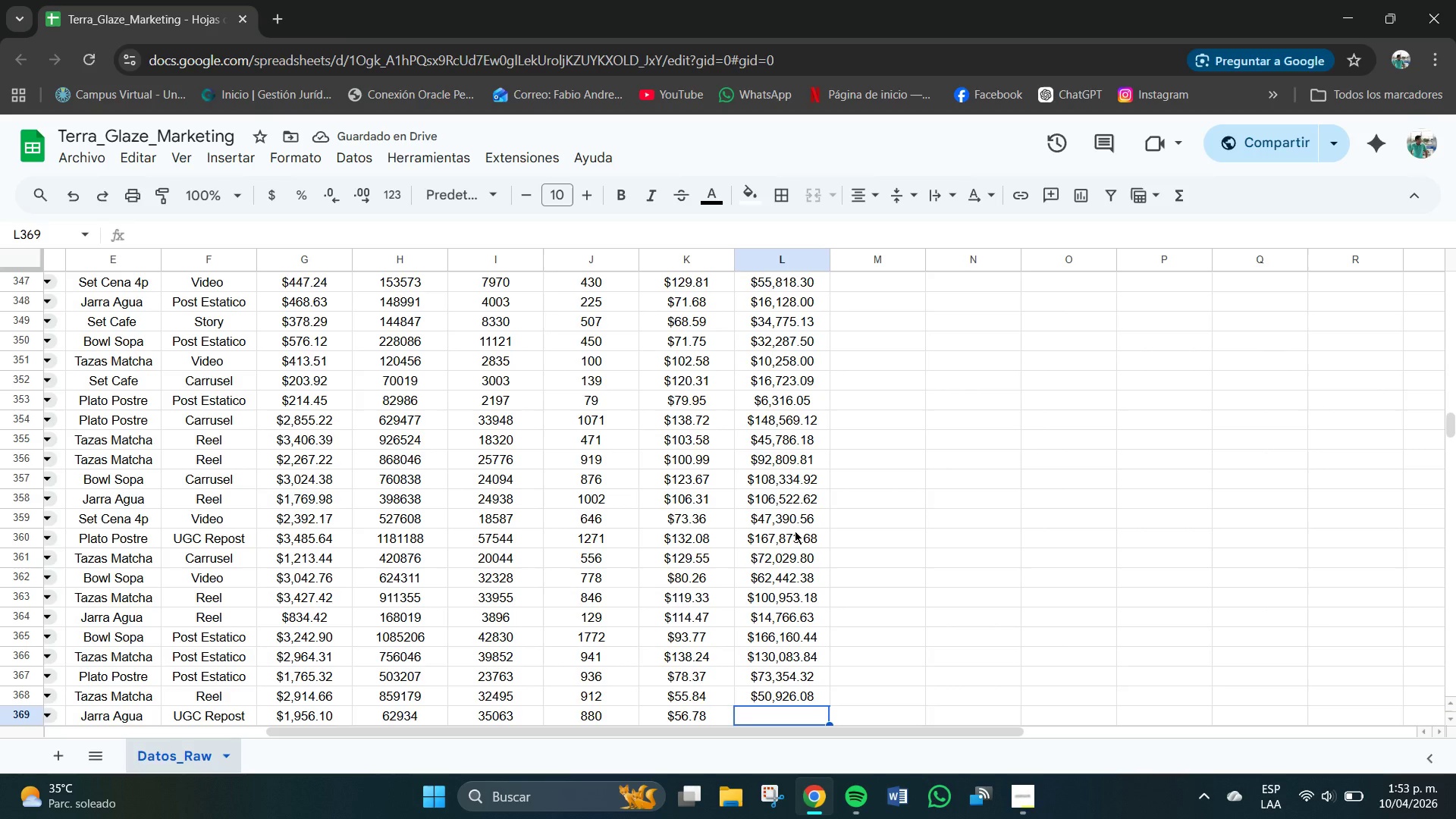 
key(Numpad4)
 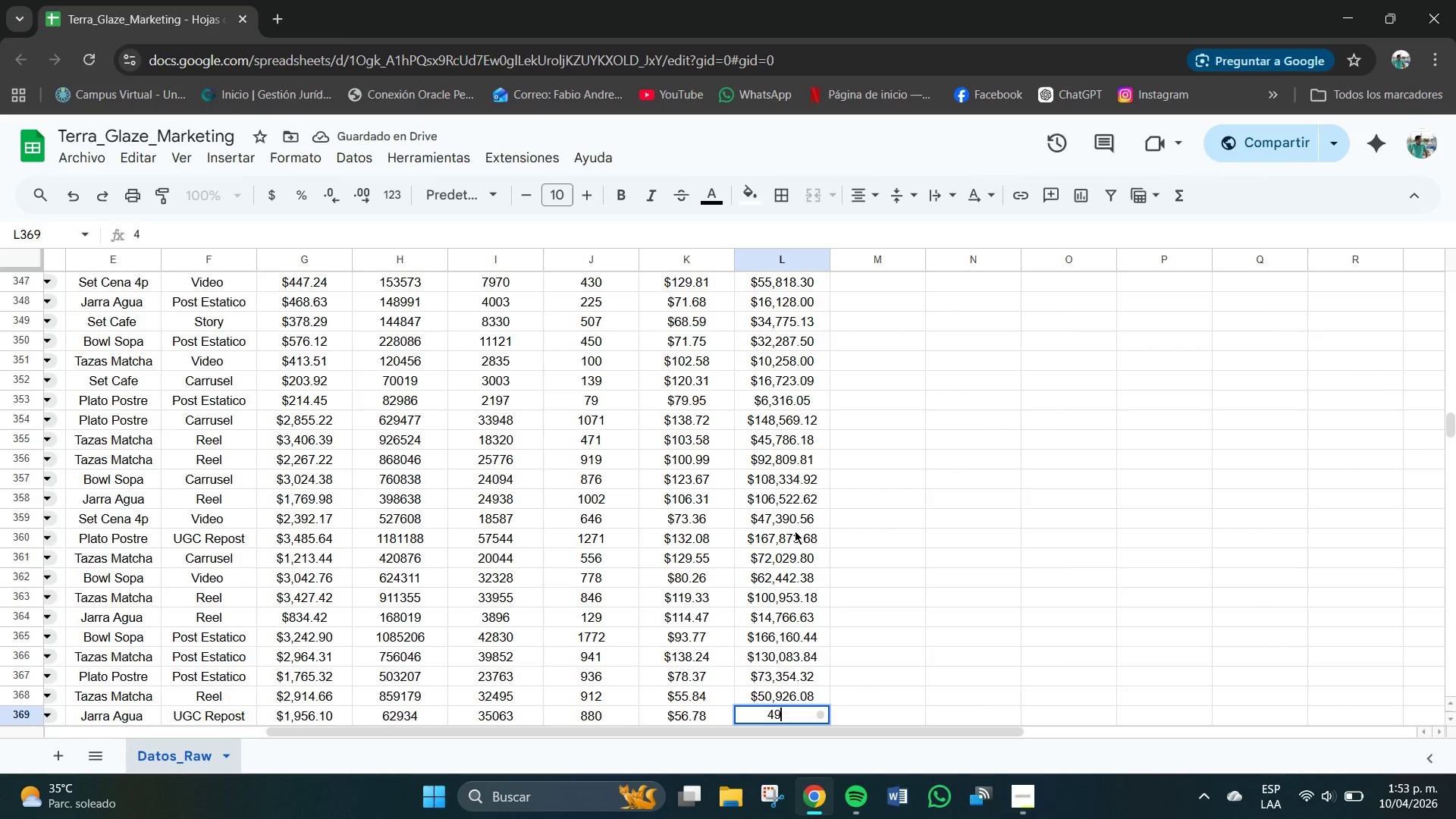 
key(Numpad9)
 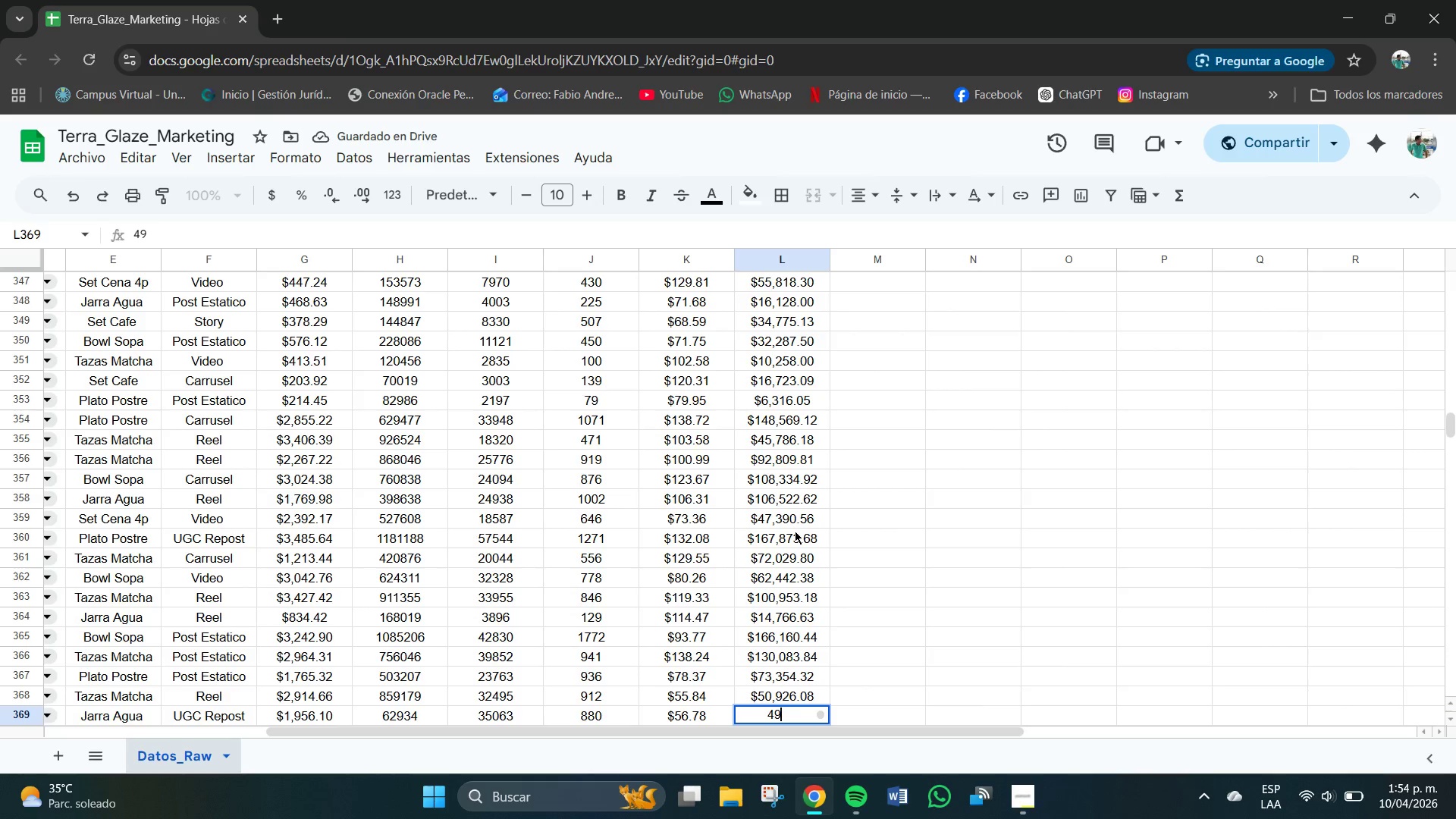 
key(Numpad9)
 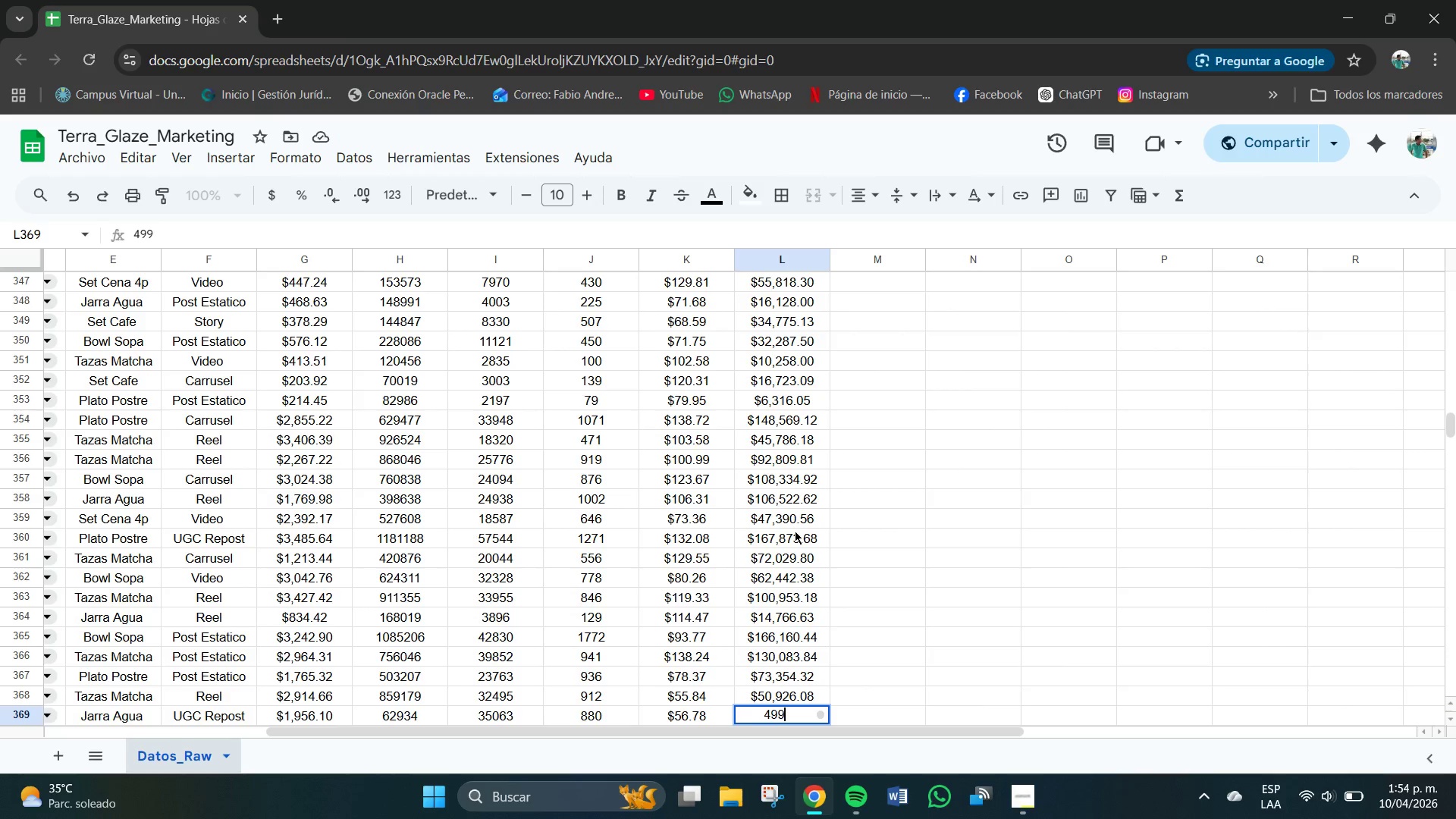 
key(Numpad6)
 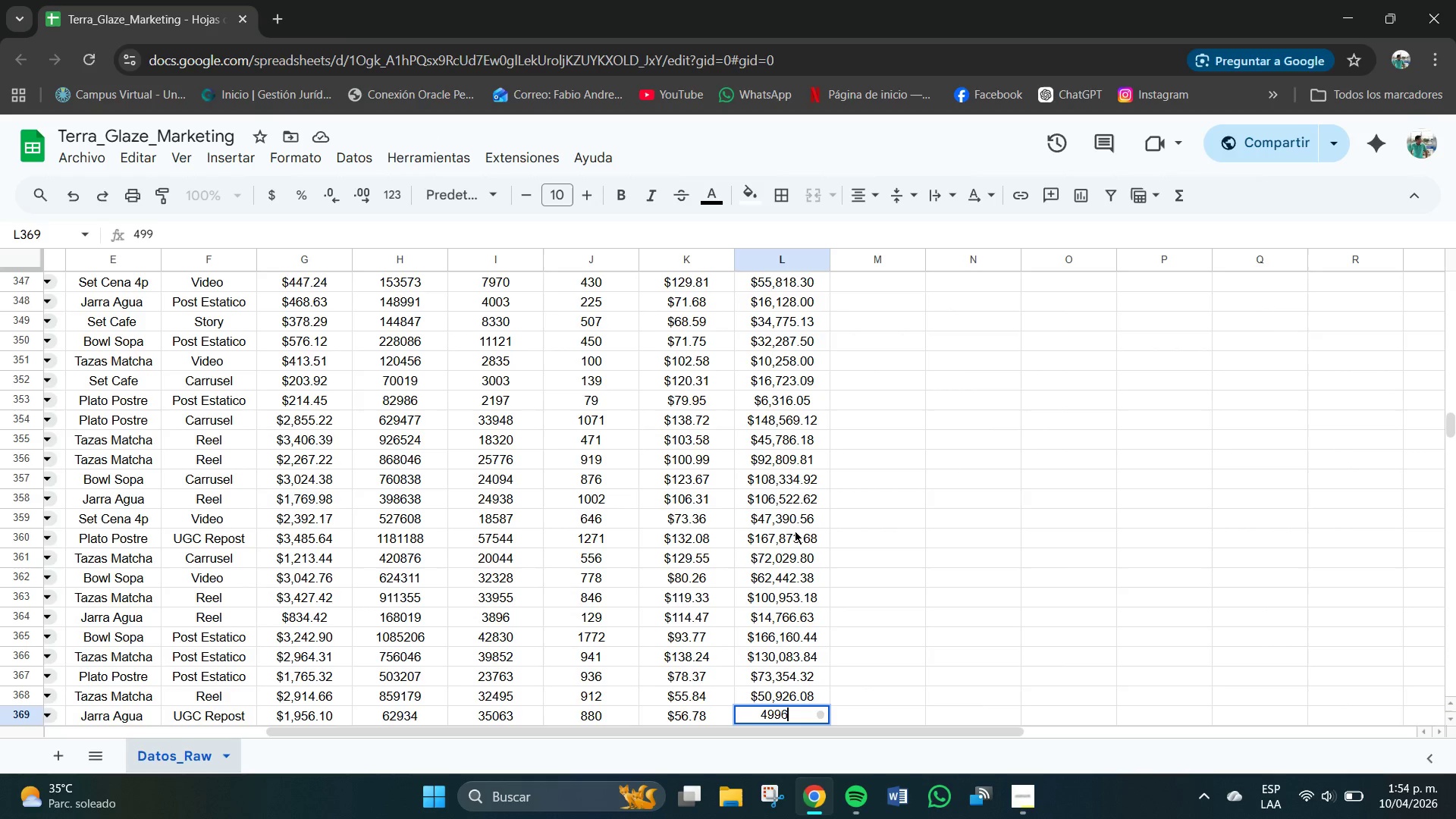 
key(Numpad6)
 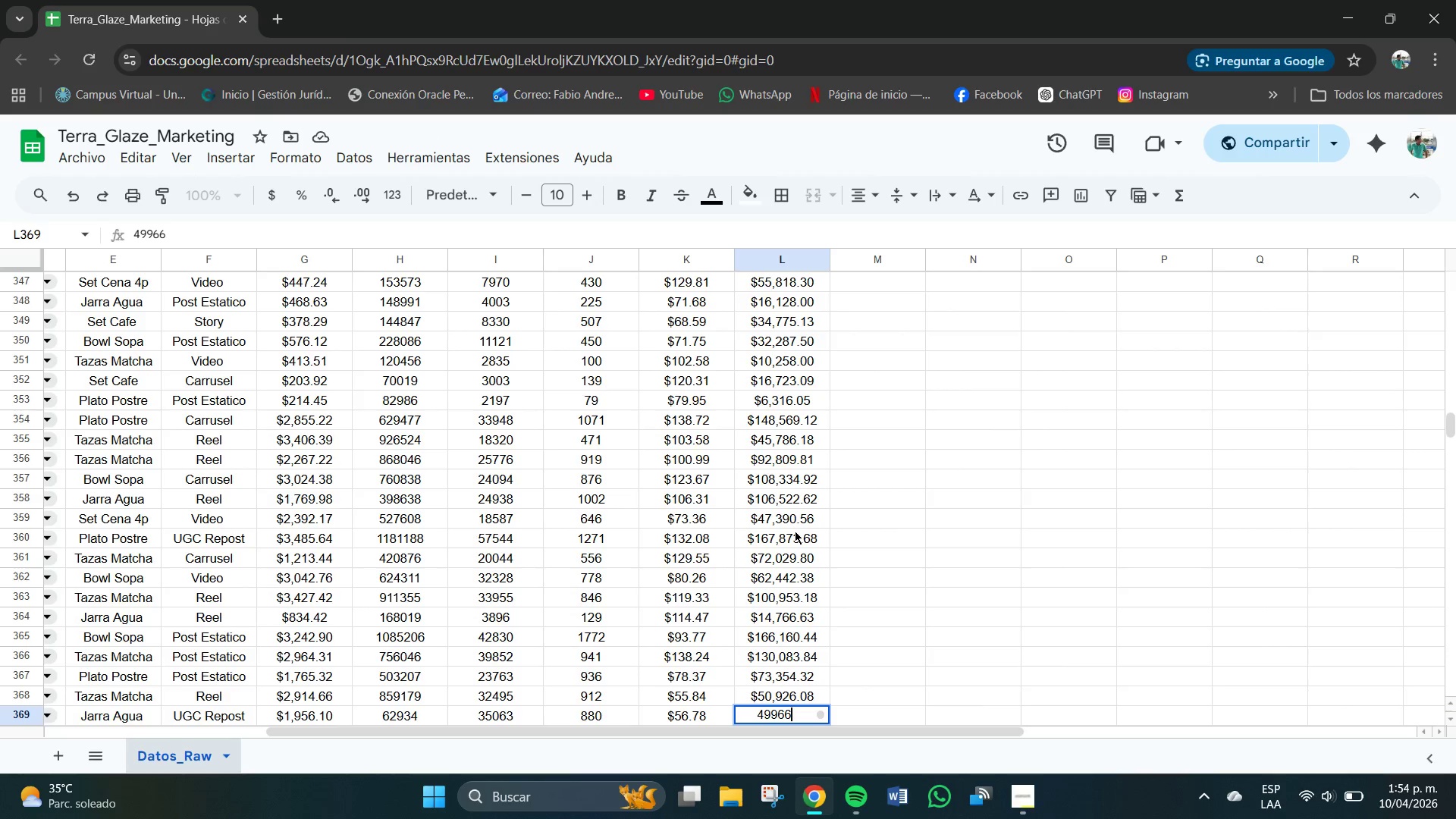 
key(NumpadDecimal)
 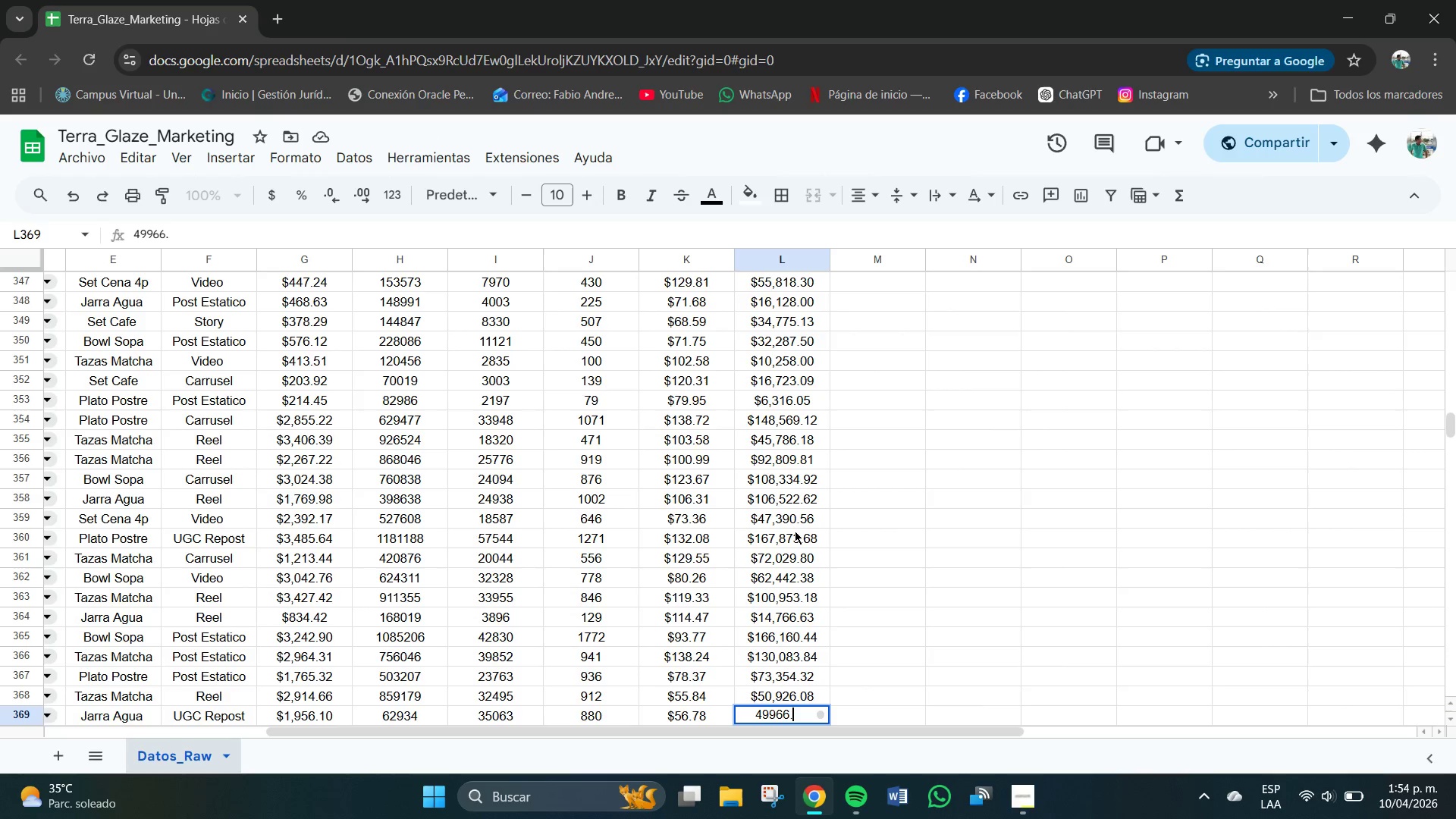 
key(Numpad4)
 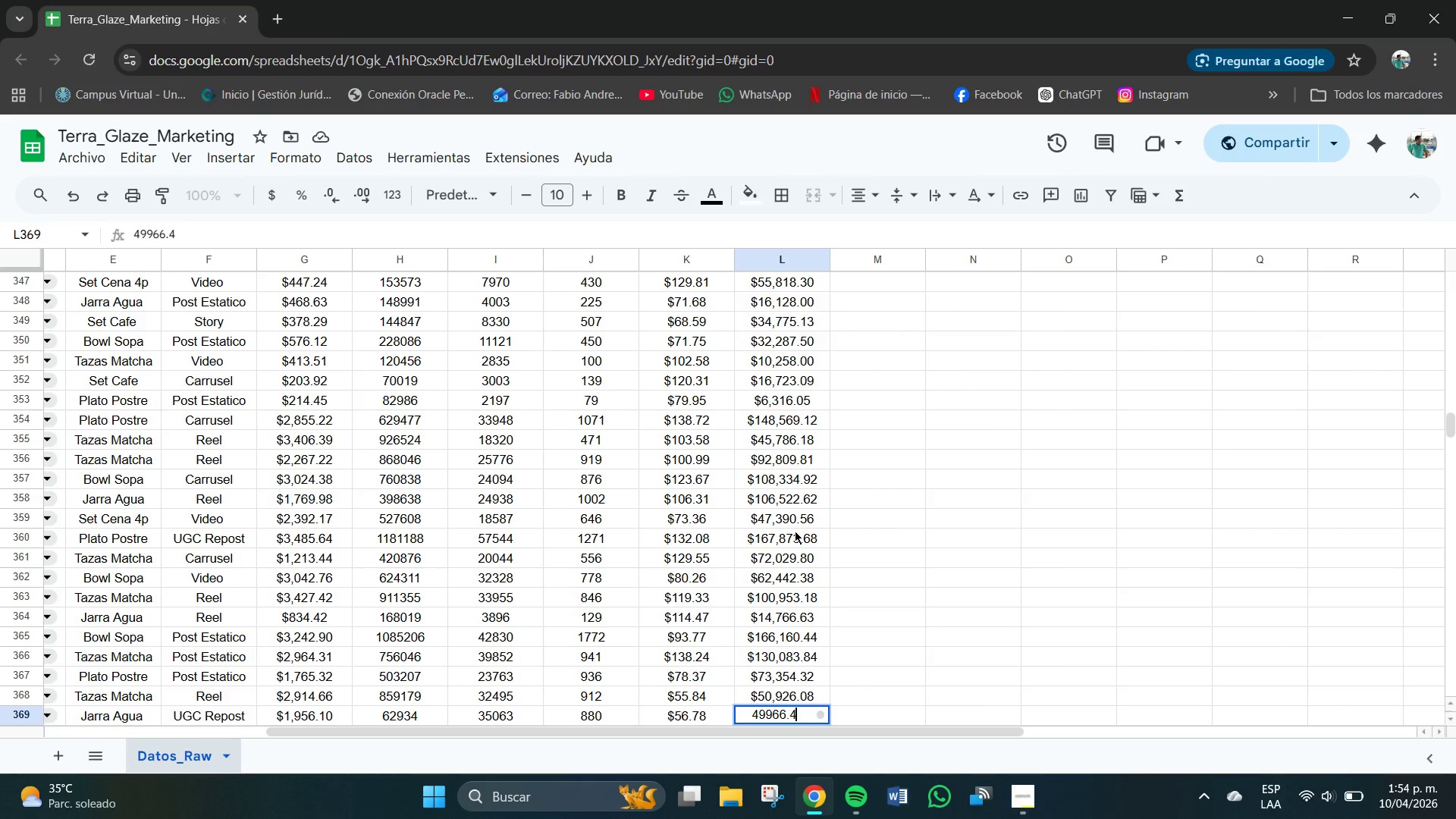 
key(Numpad0)
 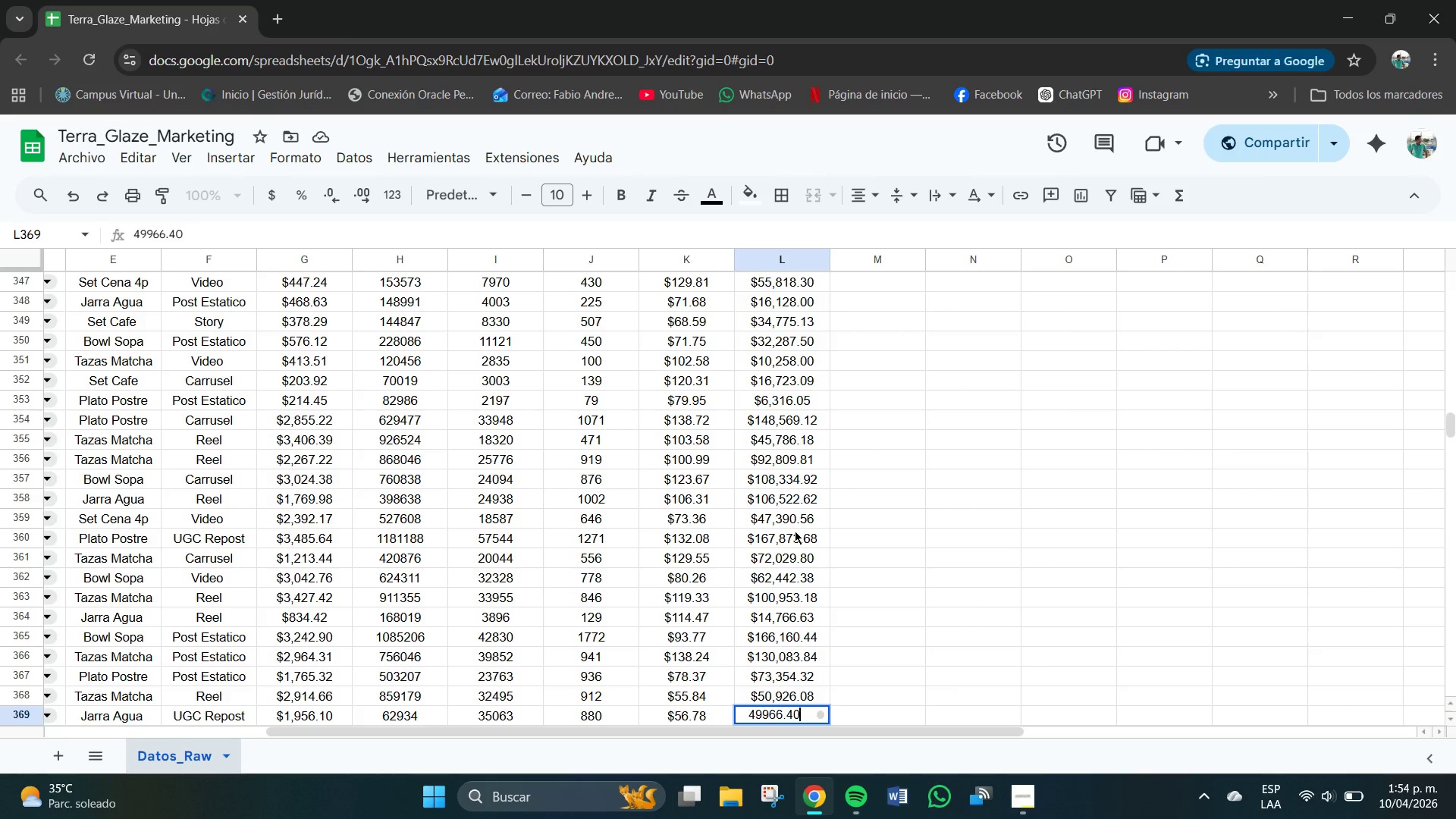 
key(NumpadEnter)
 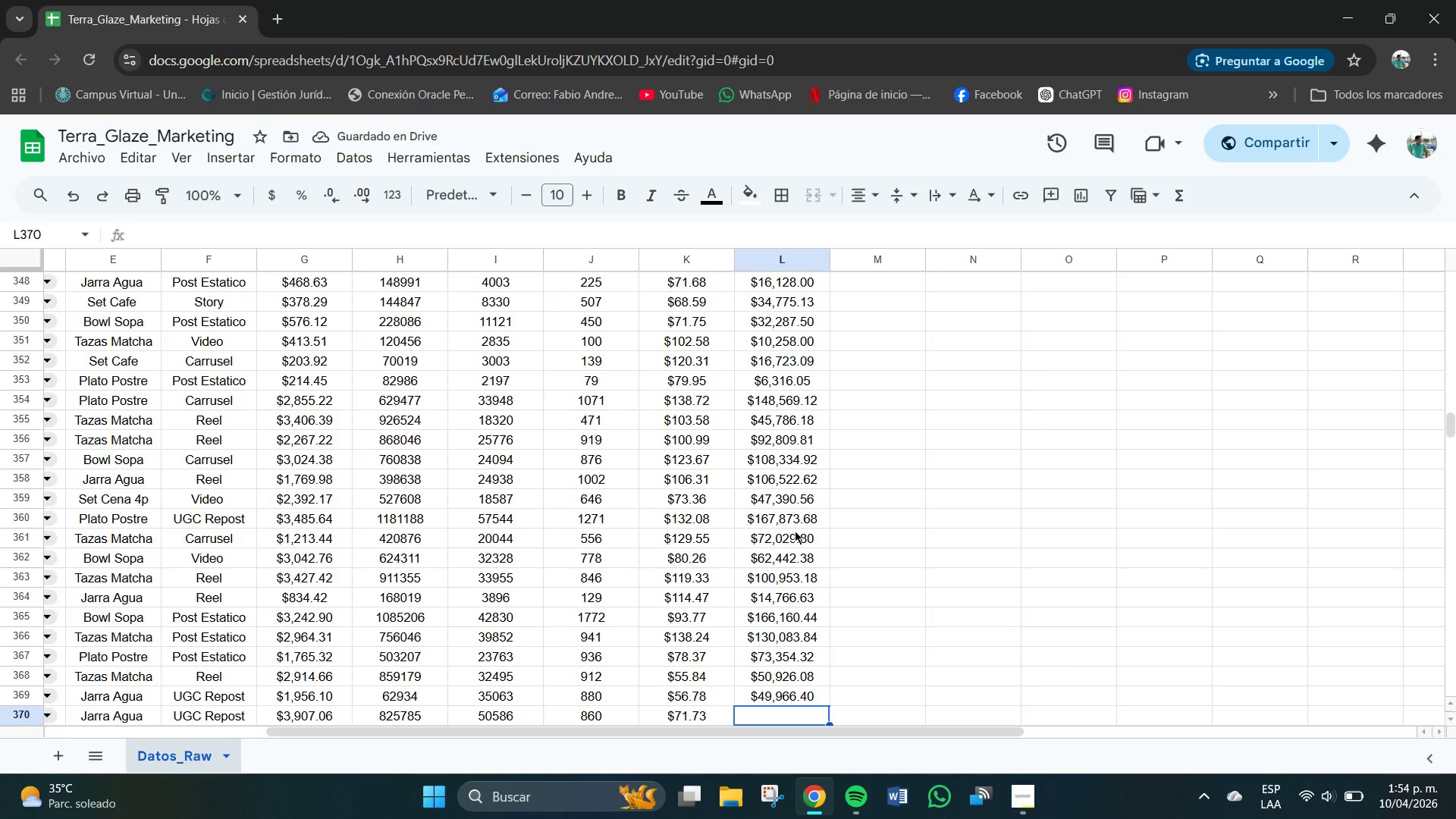 
key(Numpad6)
 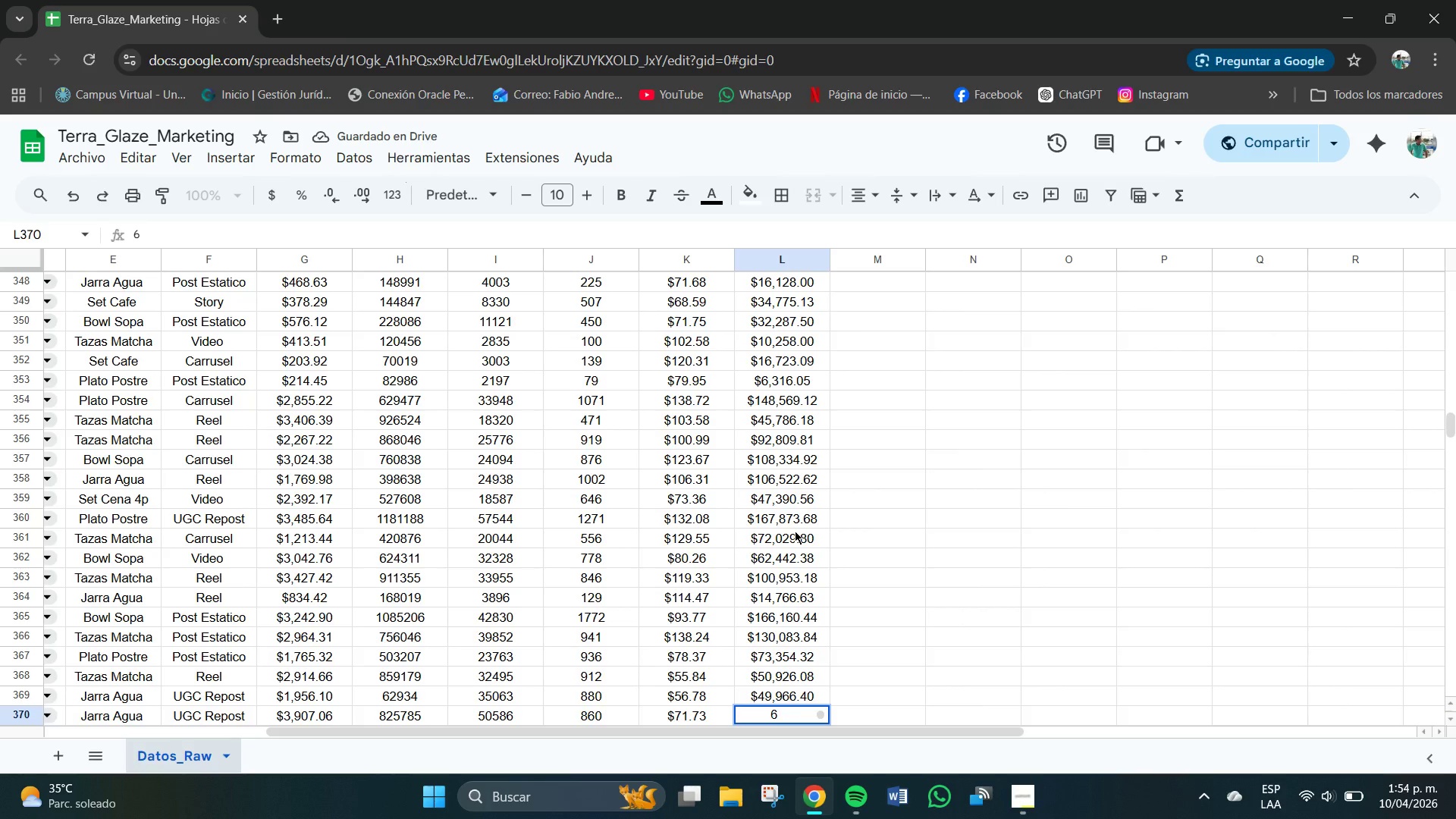 
key(Numpad1)
 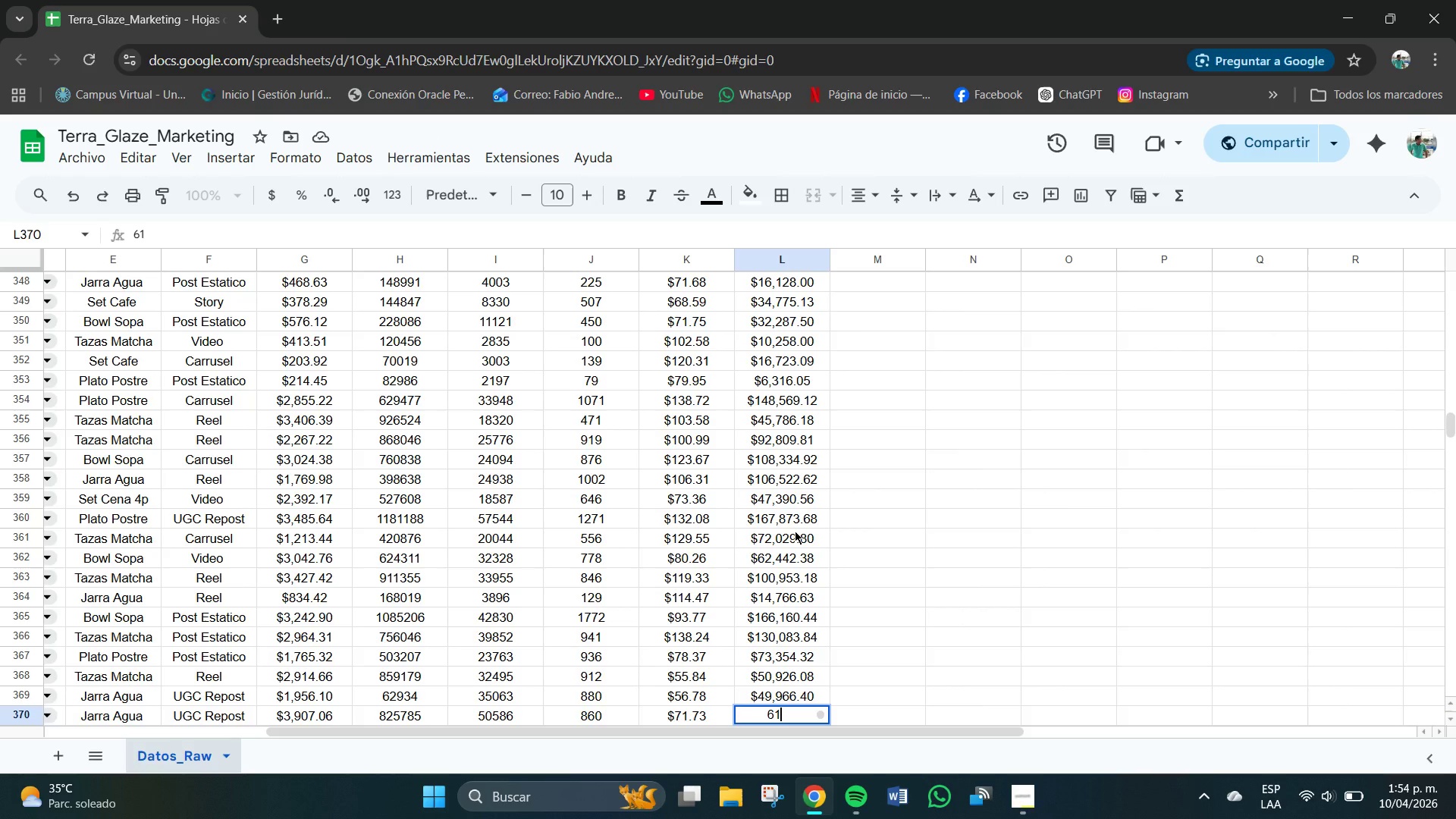 
key(Numpad6)
 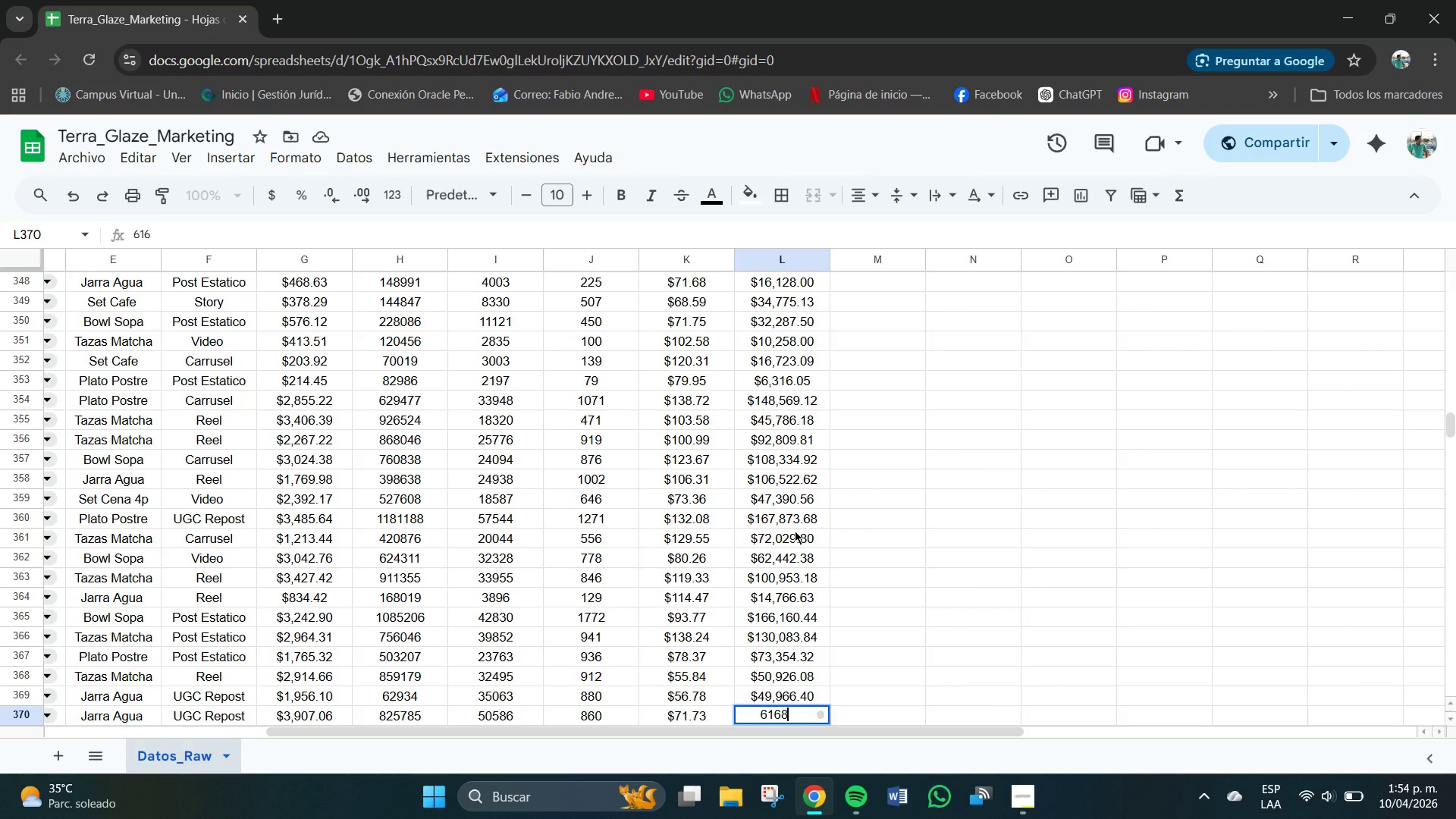 
key(Numpad8)
 